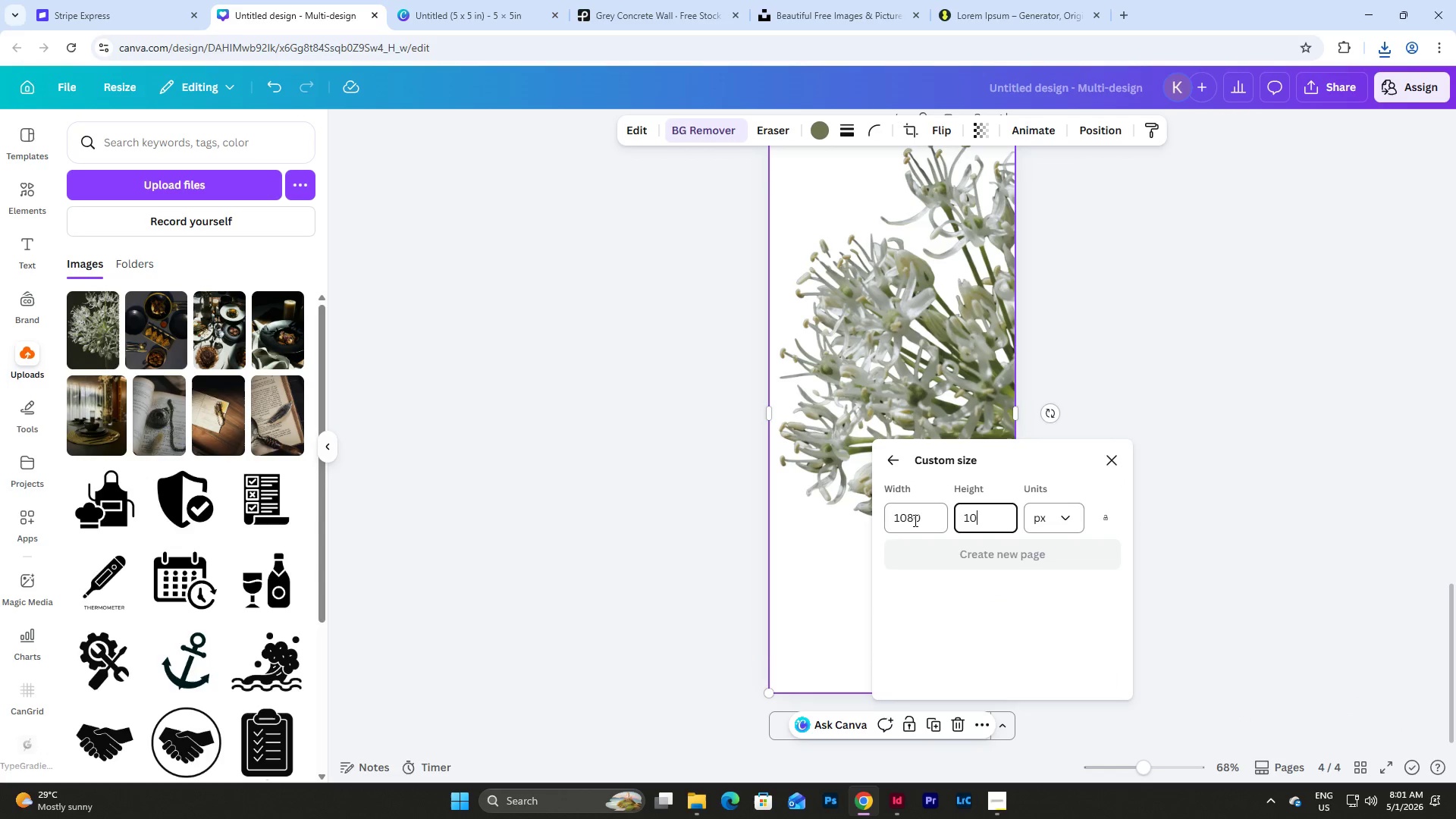 
key(Numpad0)
 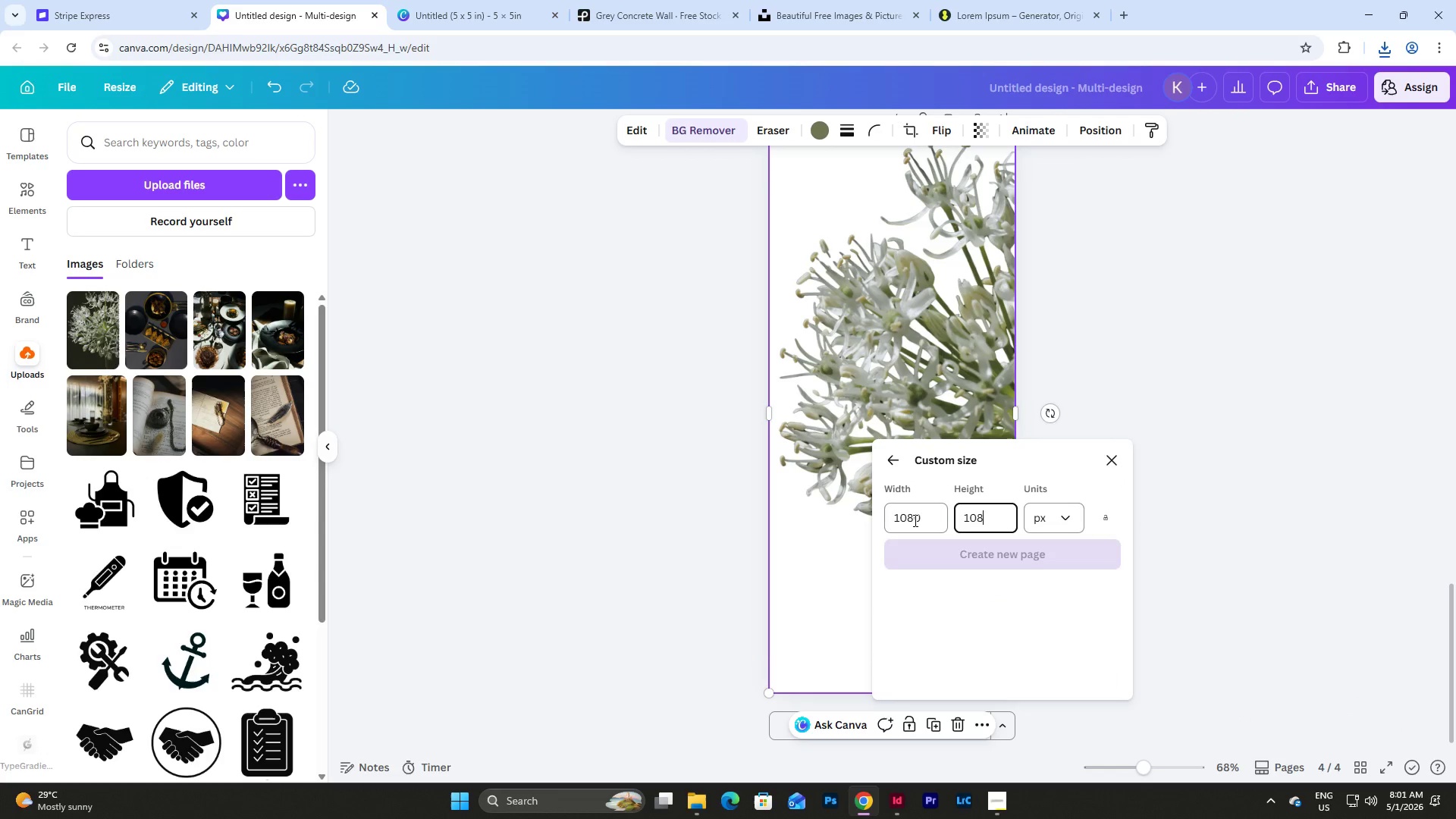 
key(Numpad8)
 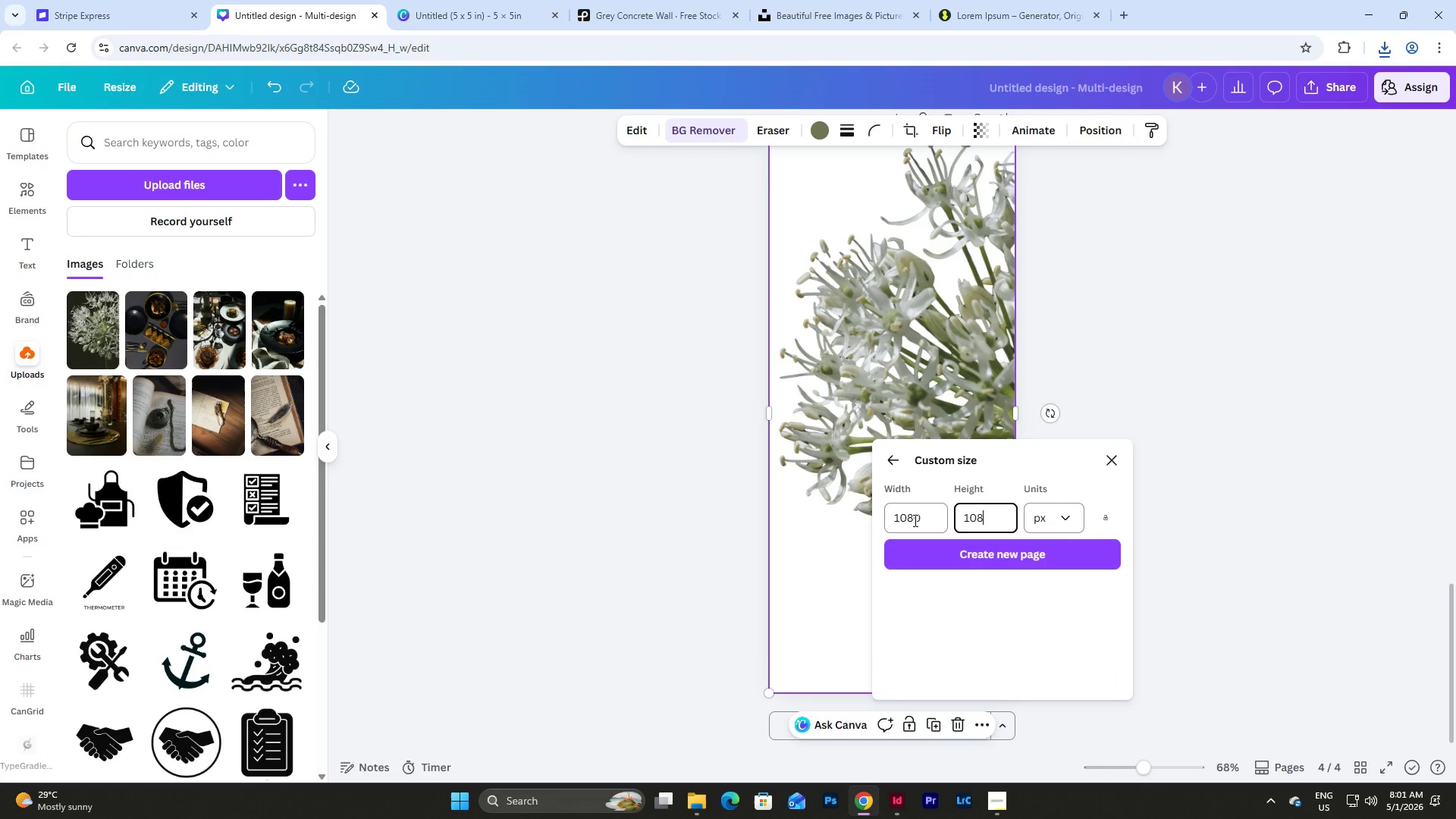 
key(Numpad0)
 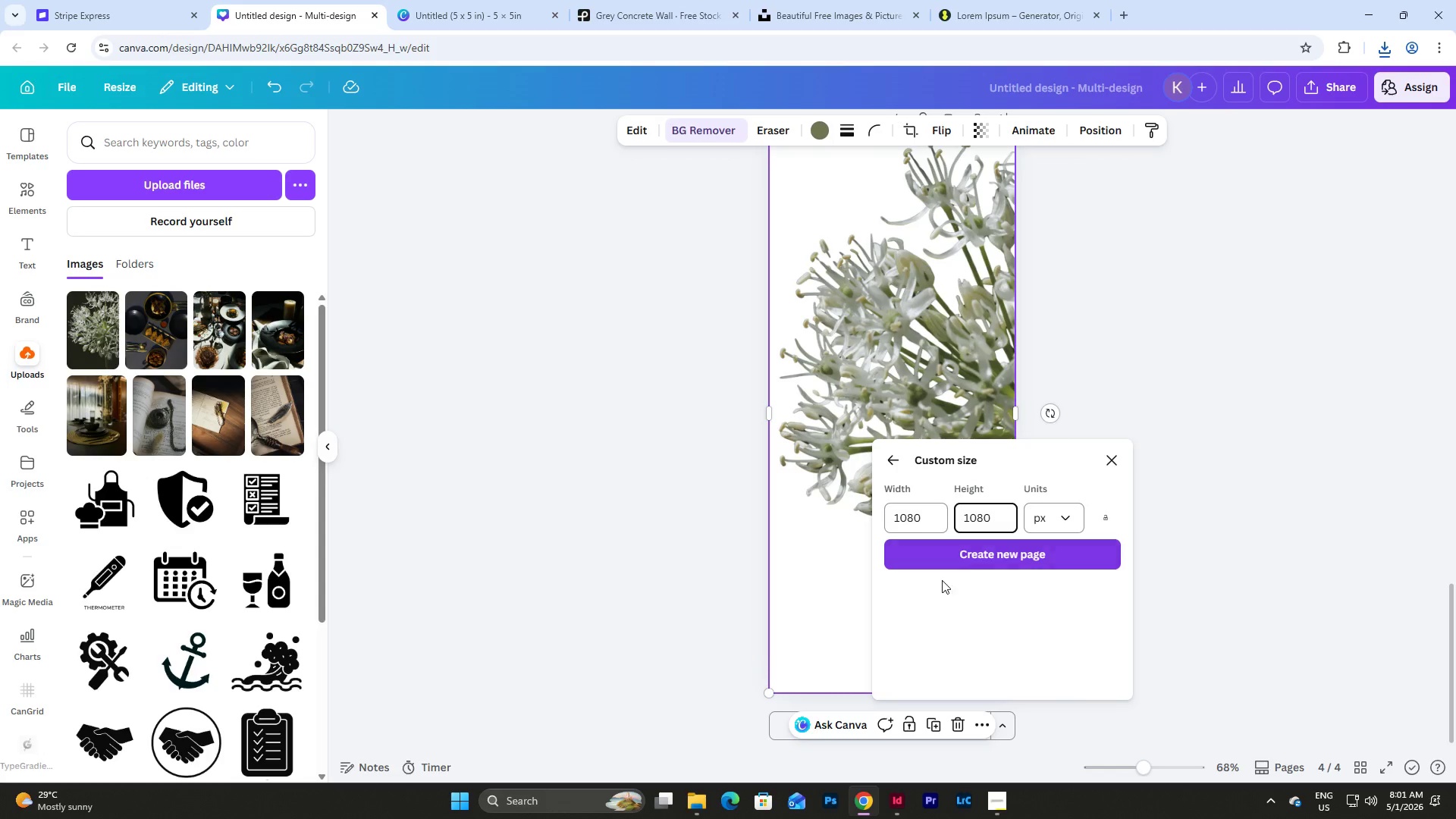 
left_click([945, 556])
 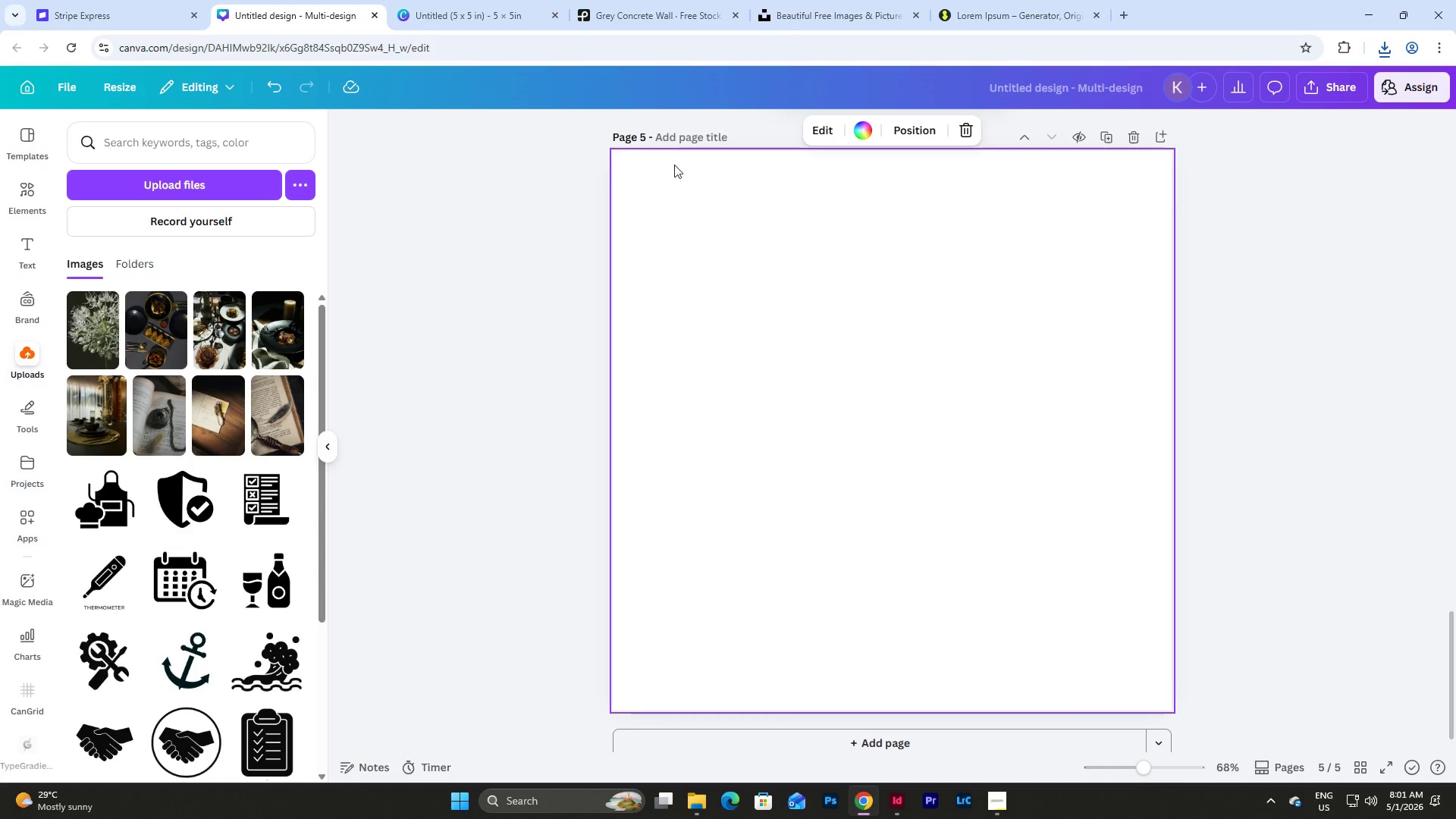 
left_click([699, 140])
 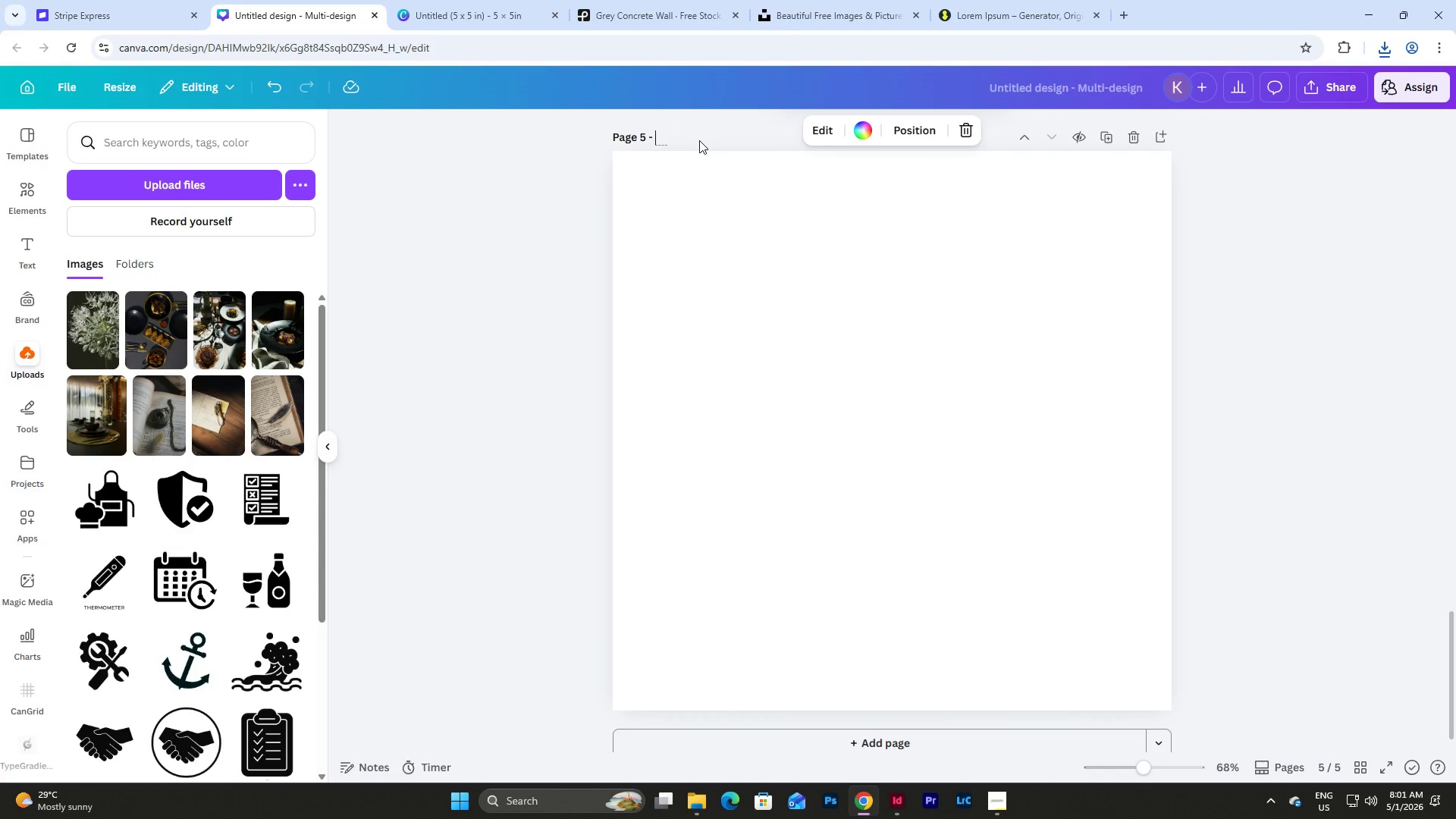 
type(Picture_3)
 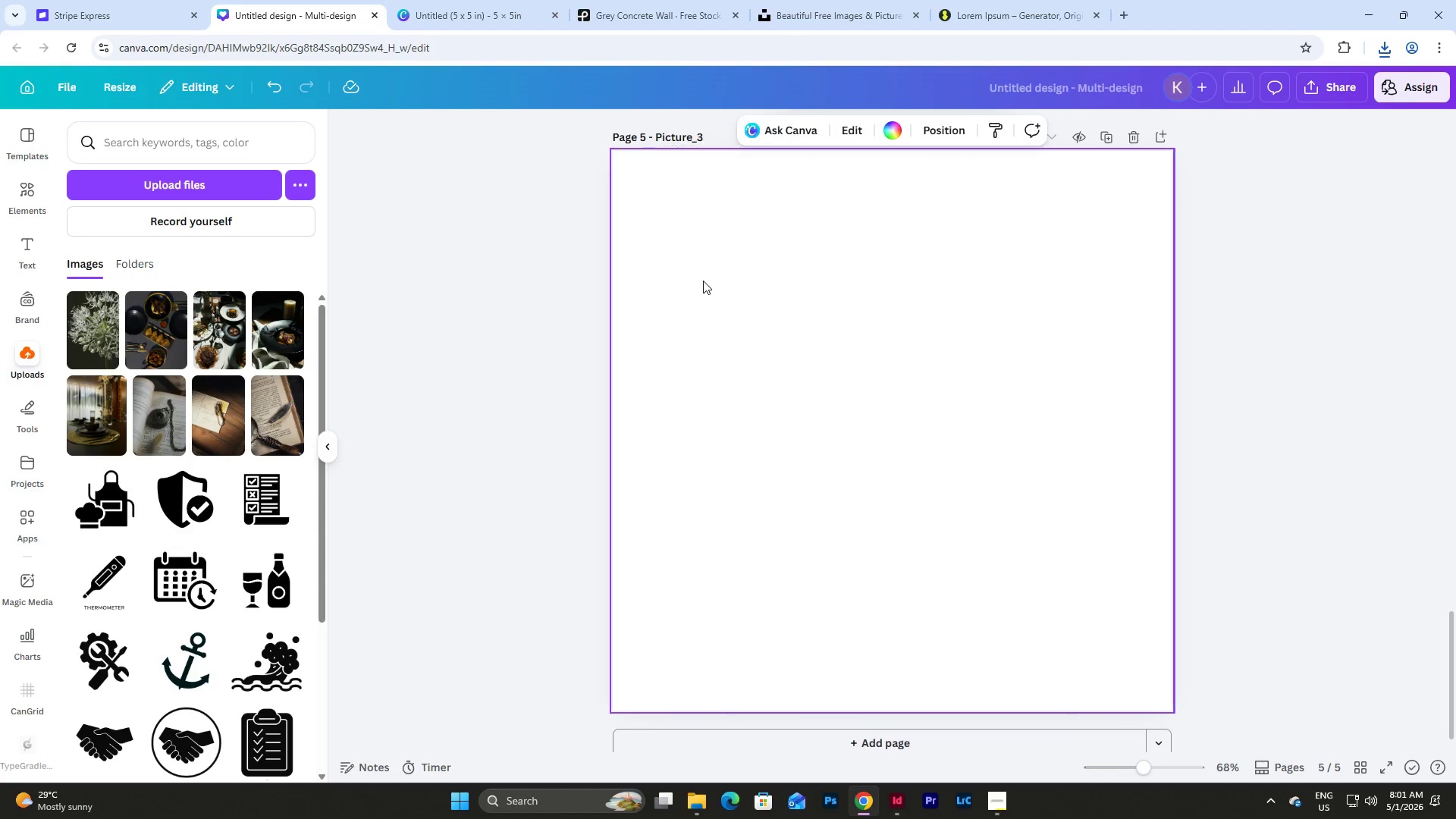 
 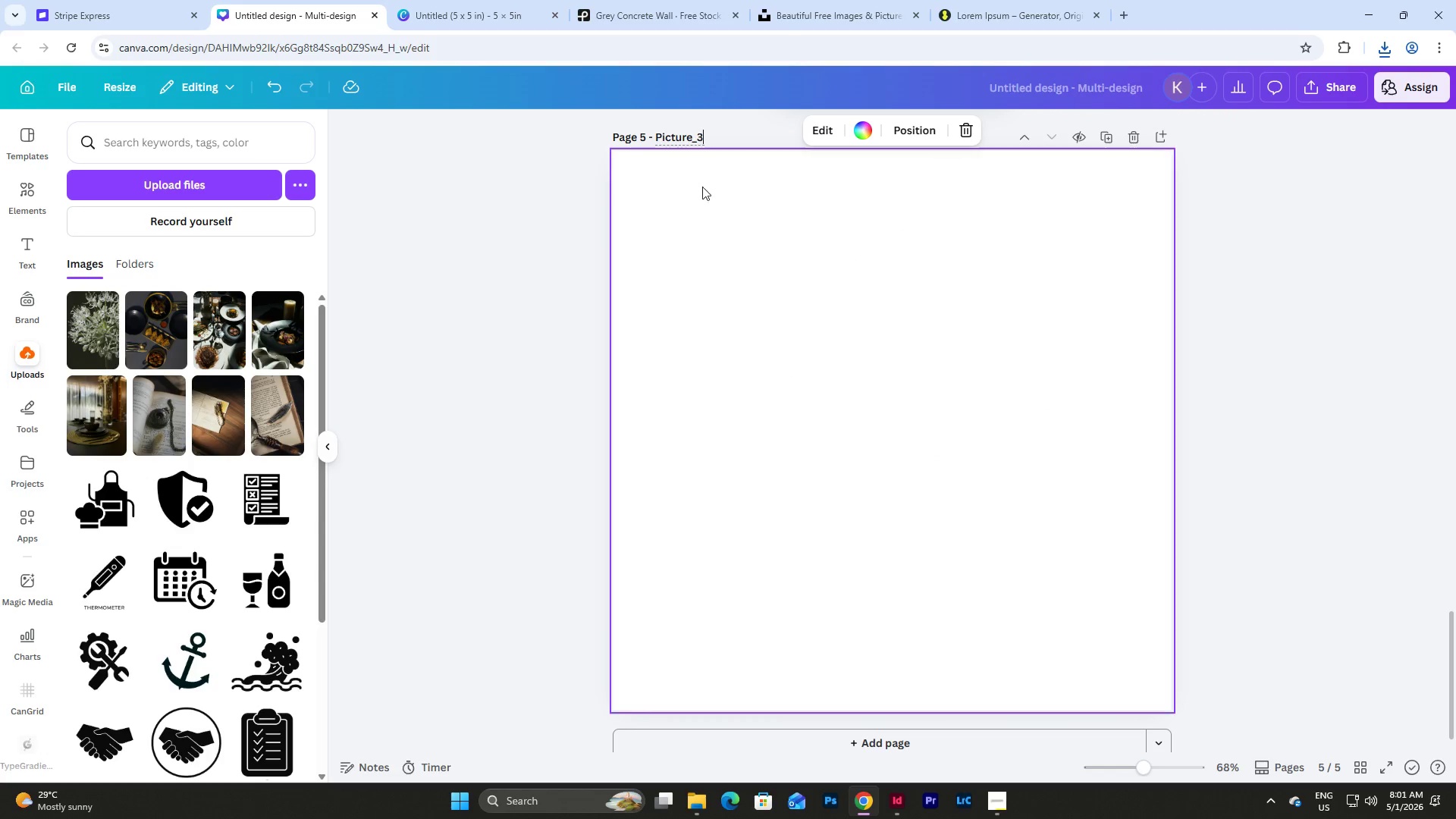 
left_click([703, 281])
 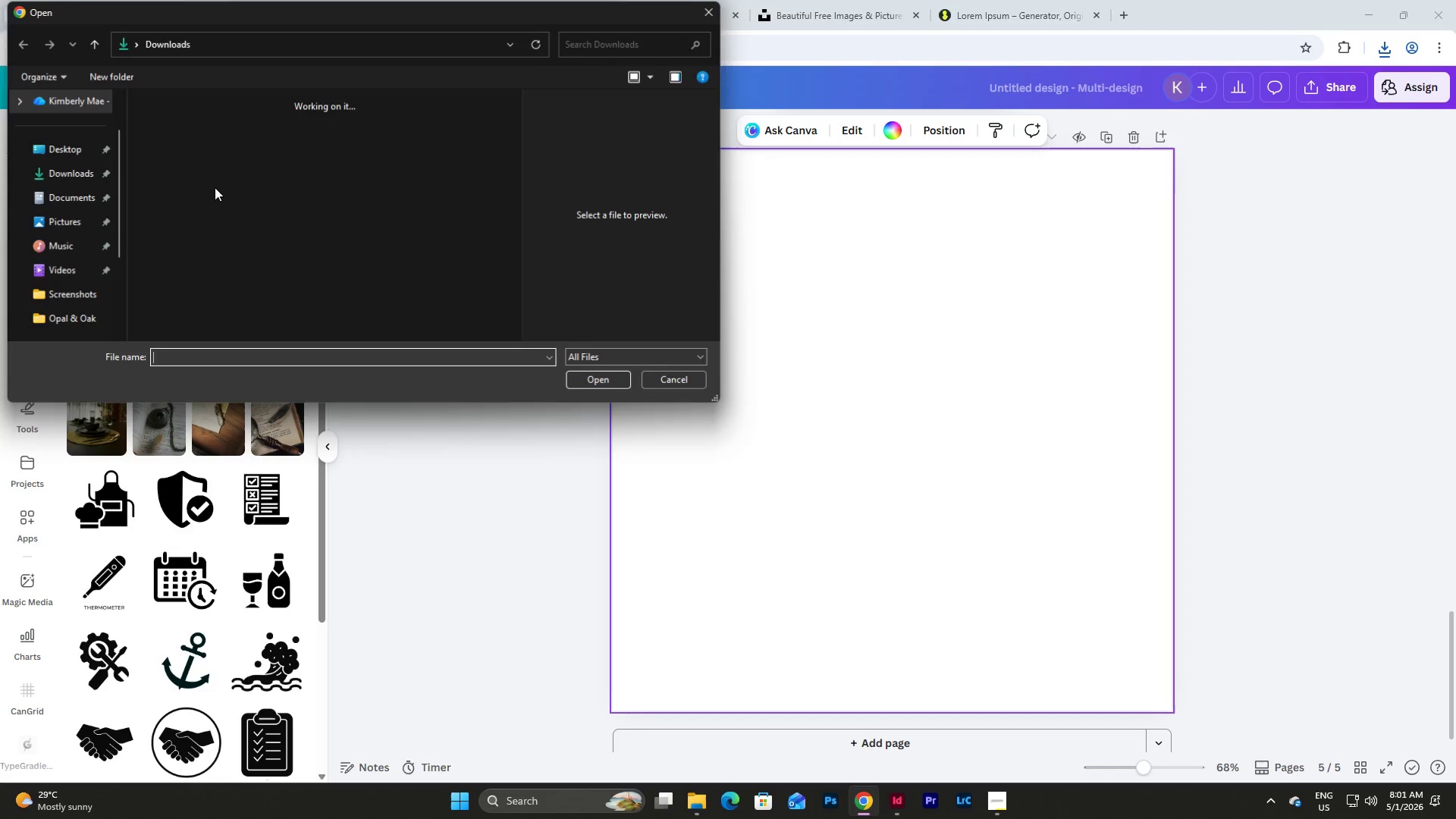 
left_click([178, 158])
 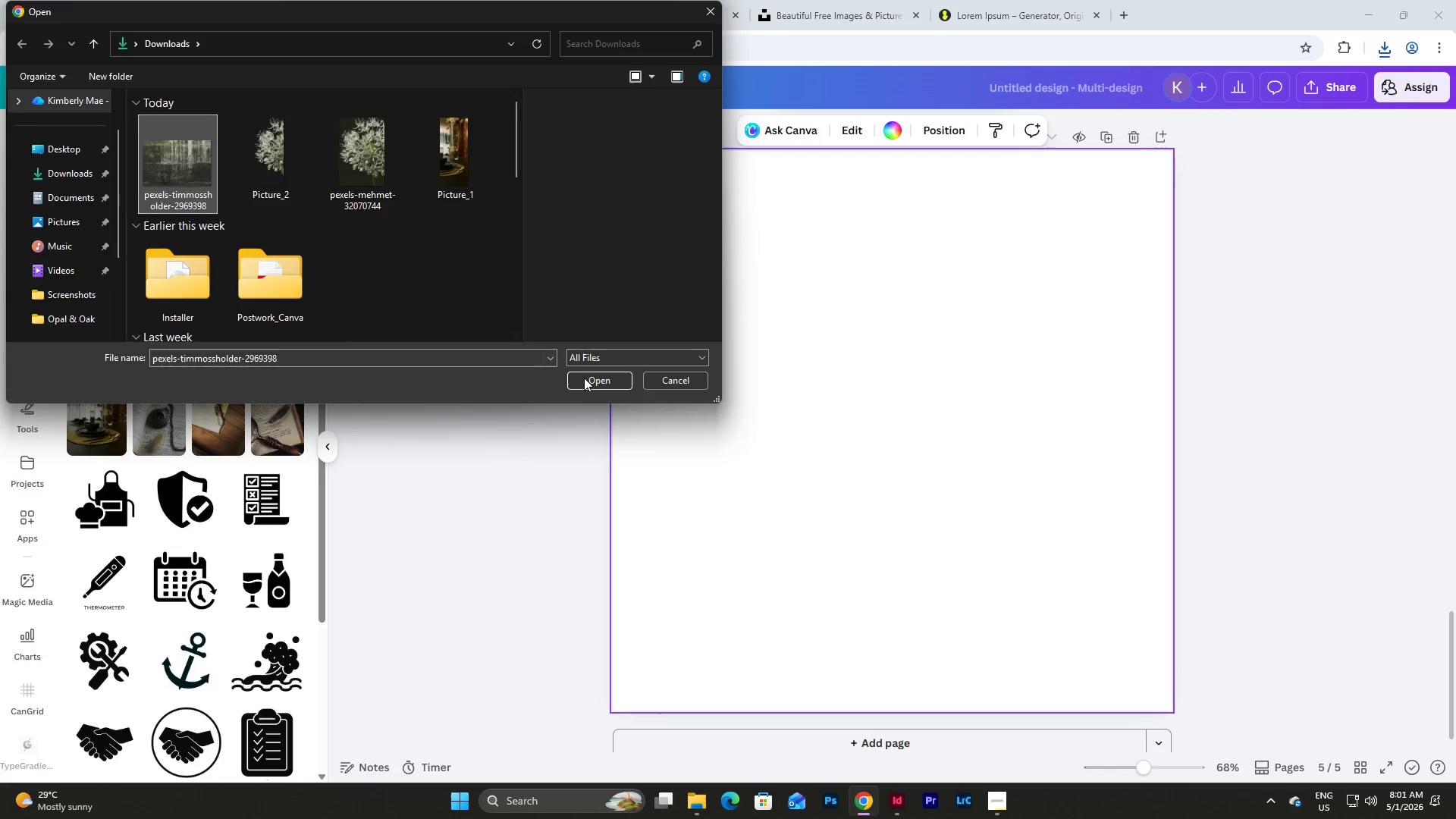 
left_click([586, 383])
 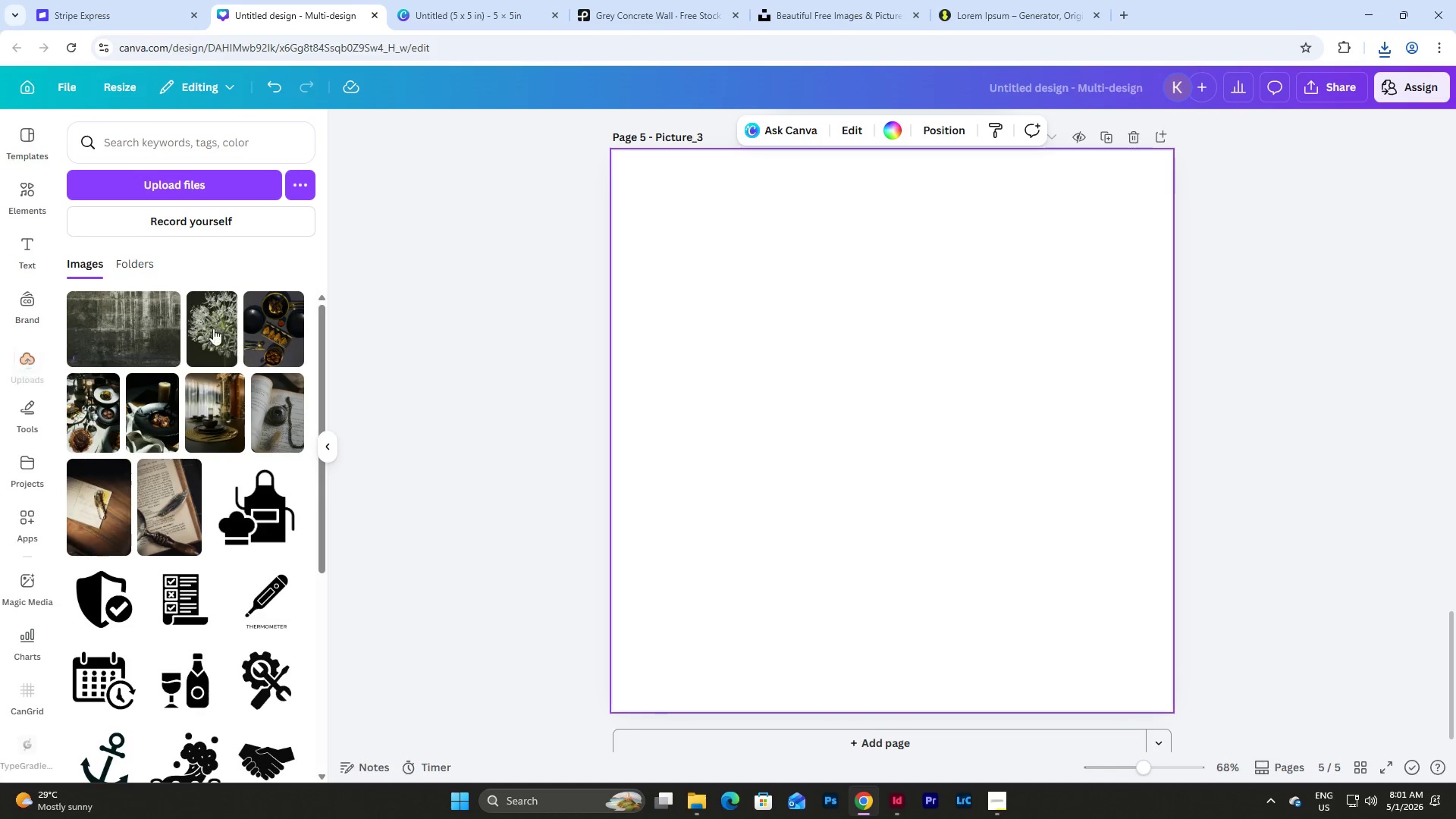 
left_click([103, 336])
 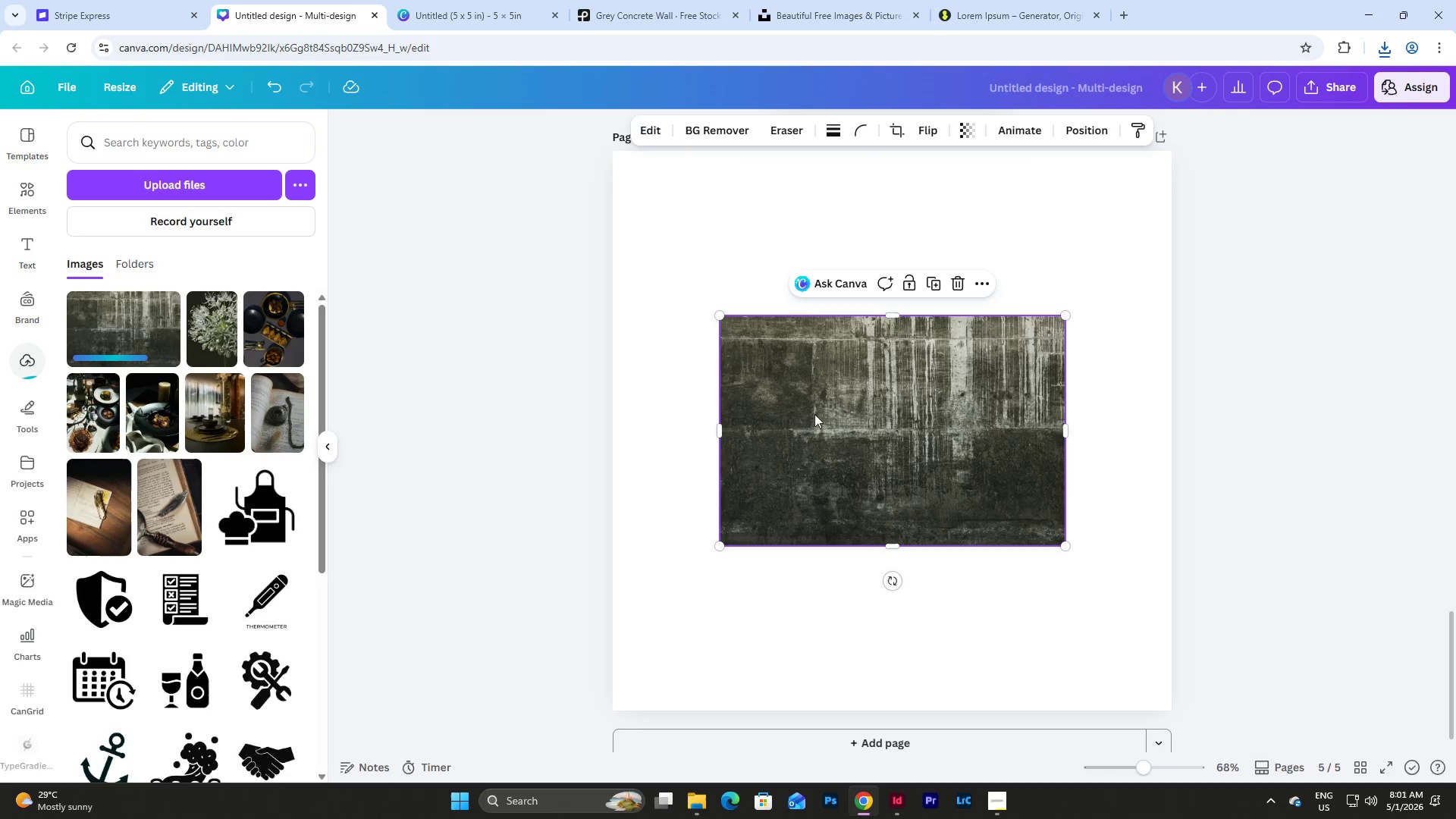 
left_click_drag(start_coordinate=[817, 419], to_coordinate=[713, 256])
 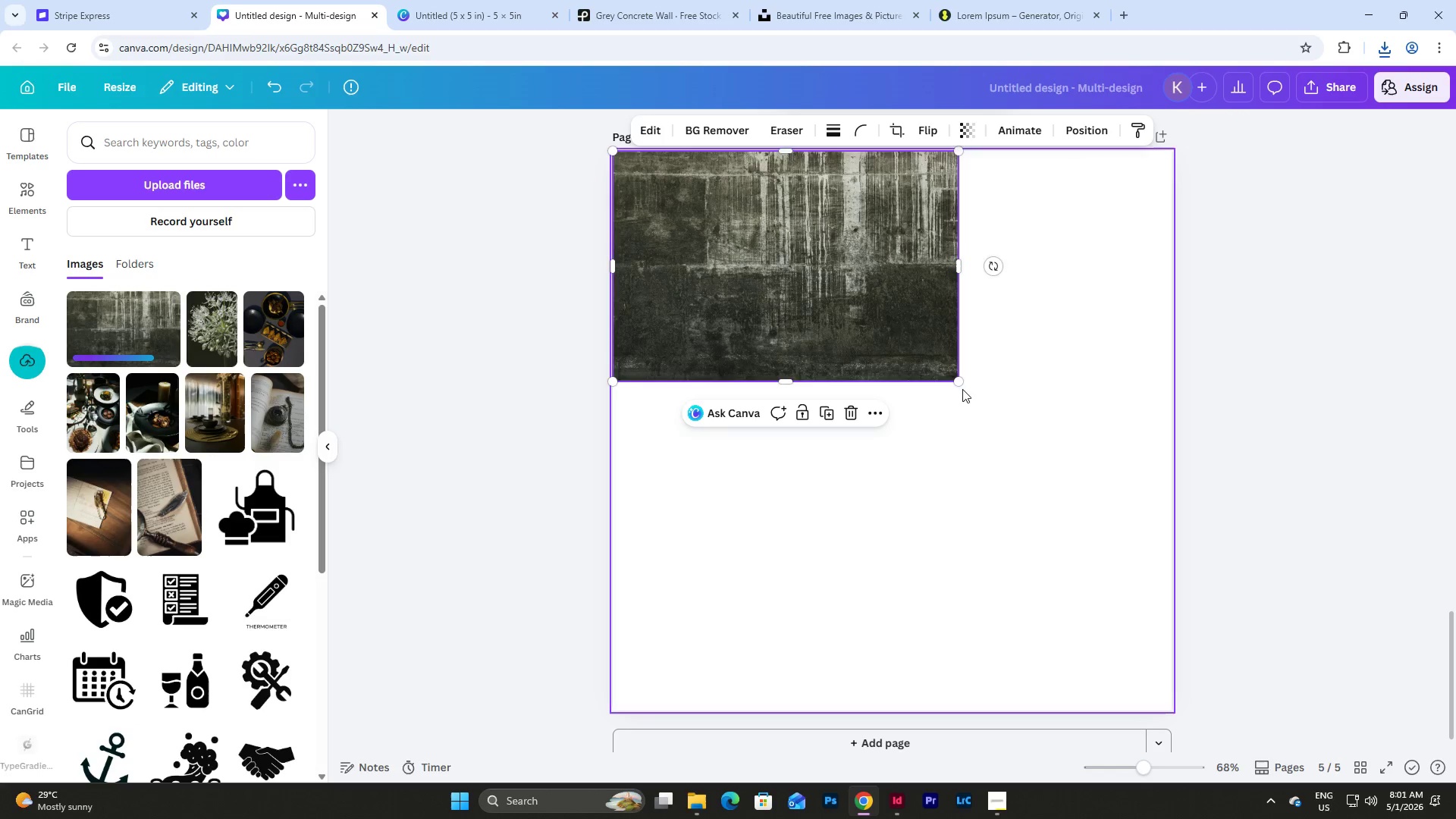 
left_click_drag(start_coordinate=[961, 385], to_coordinate=[1165, 543])
 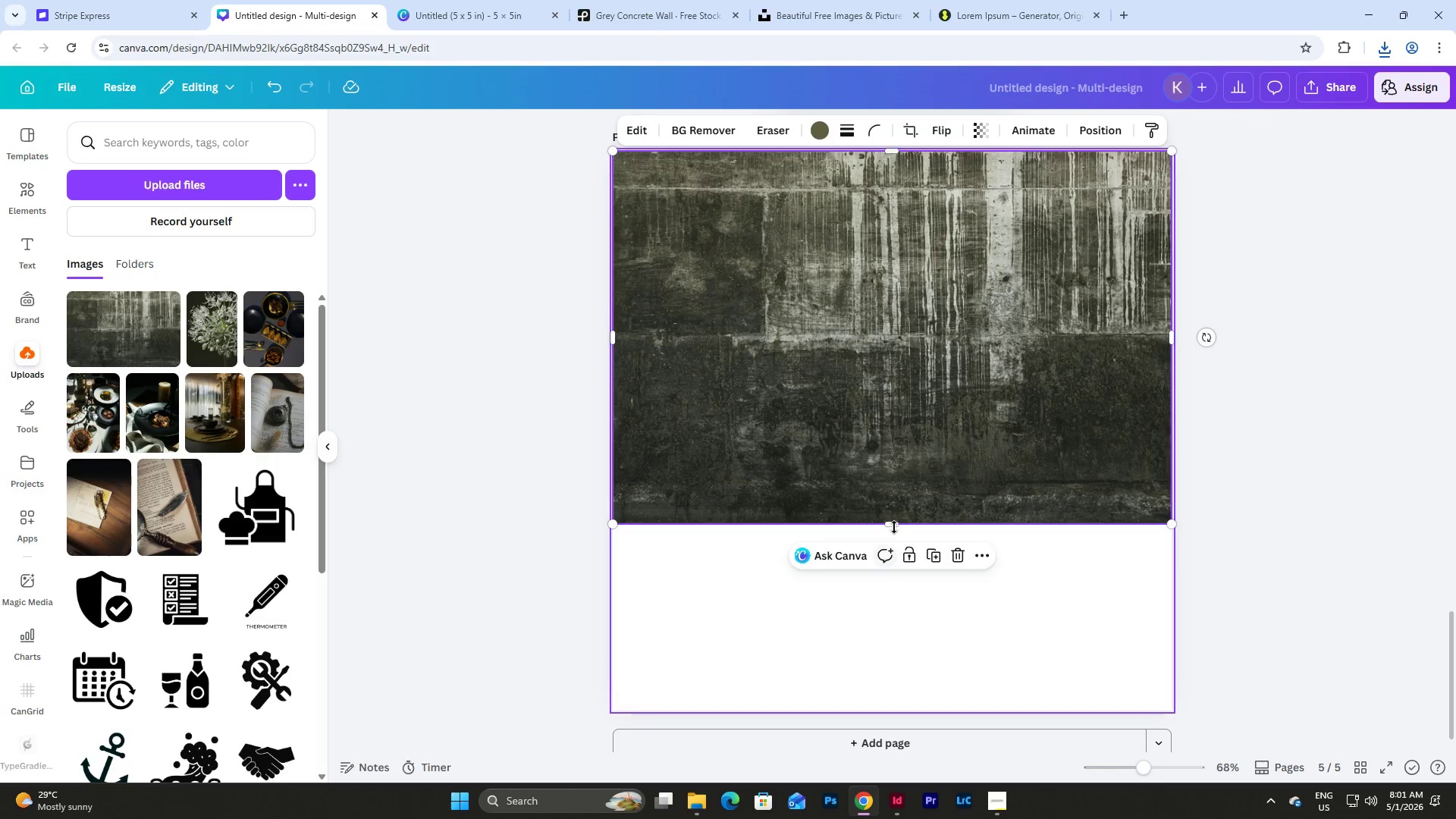 
left_click_drag(start_coordinate=[894, 526], to_coordinate=[930, 715])
 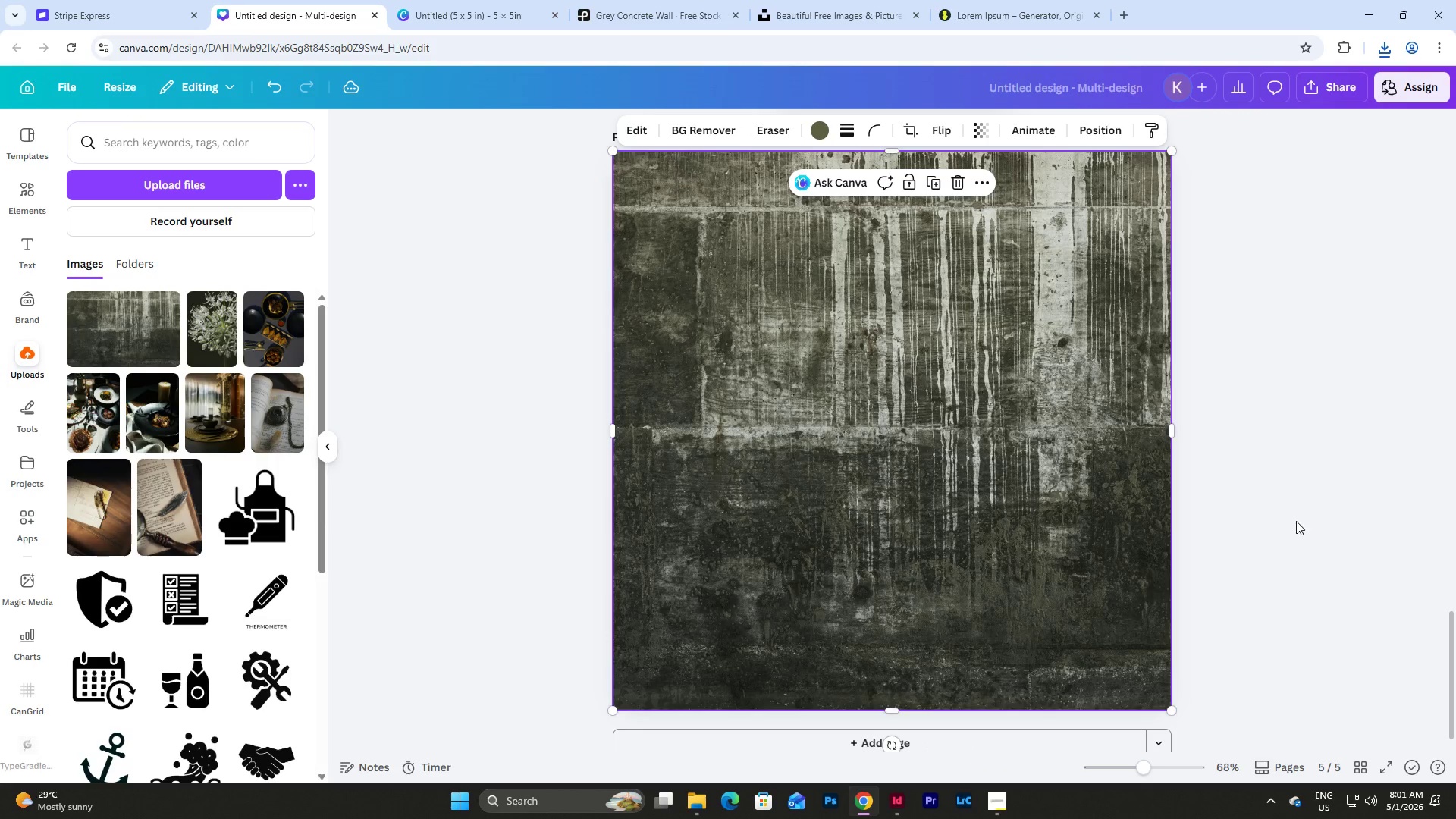 
left_click([1299, 509])
 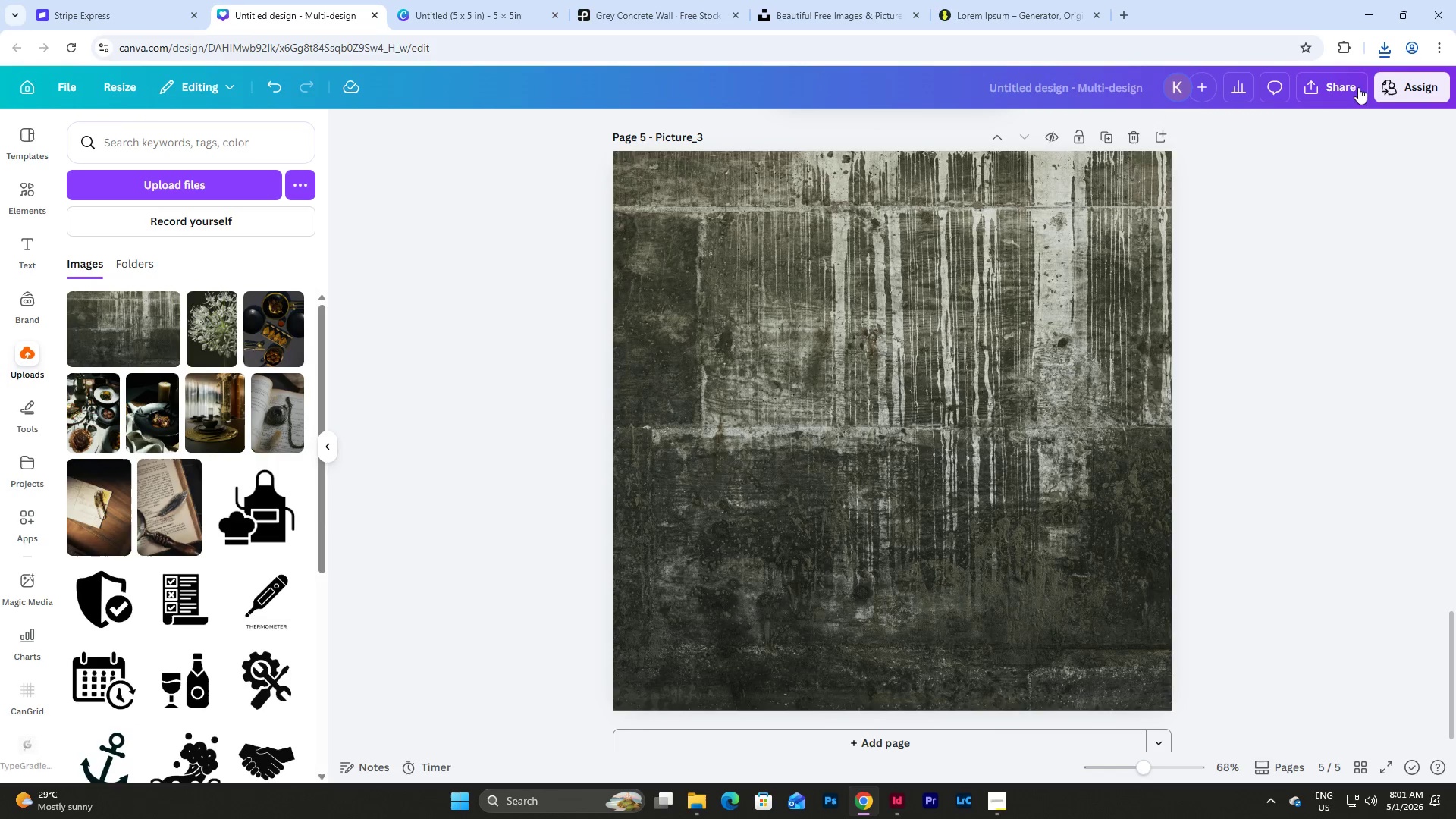 
left_click([1338, 87])
 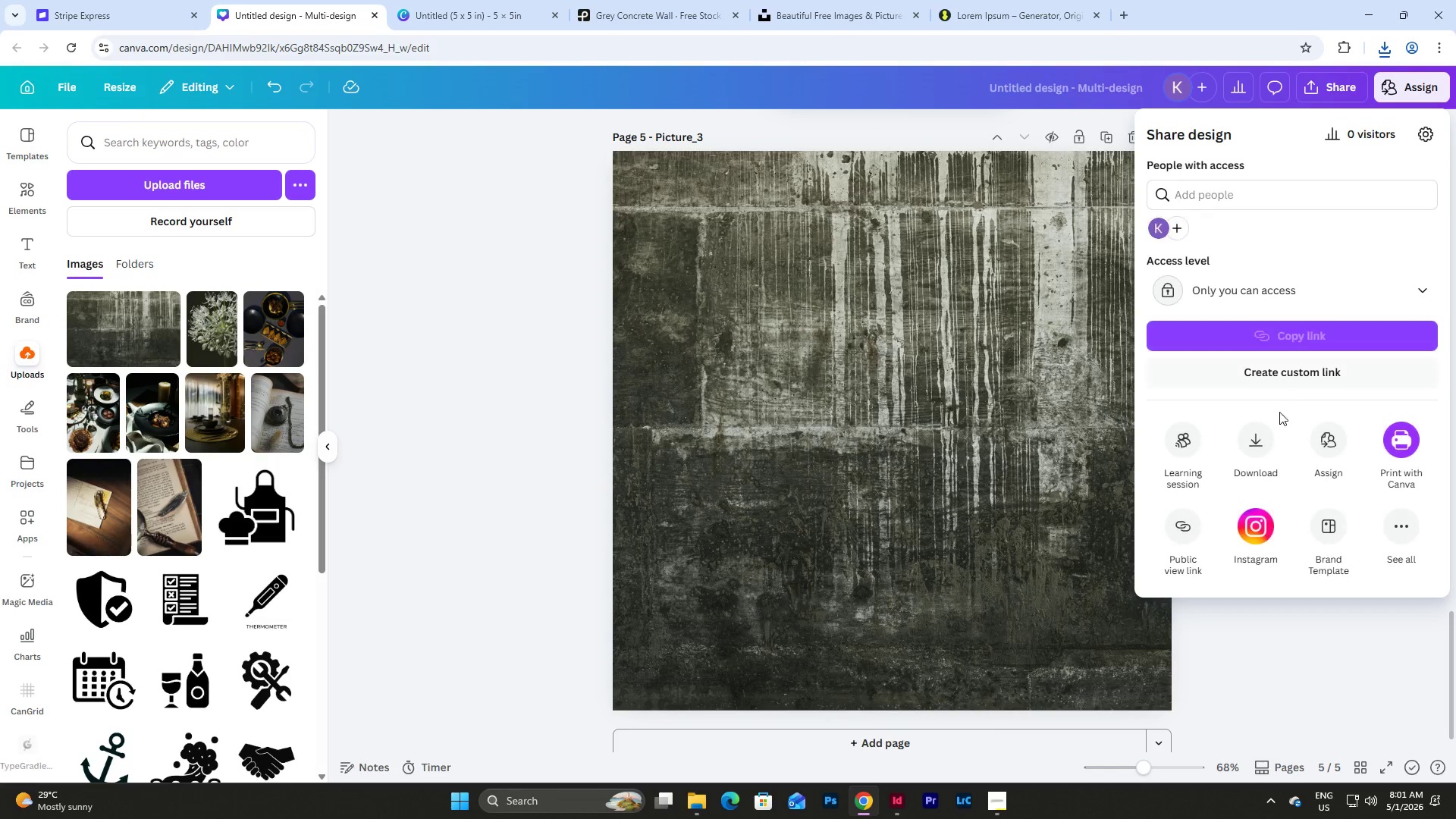 
left_click([1254, 455])
 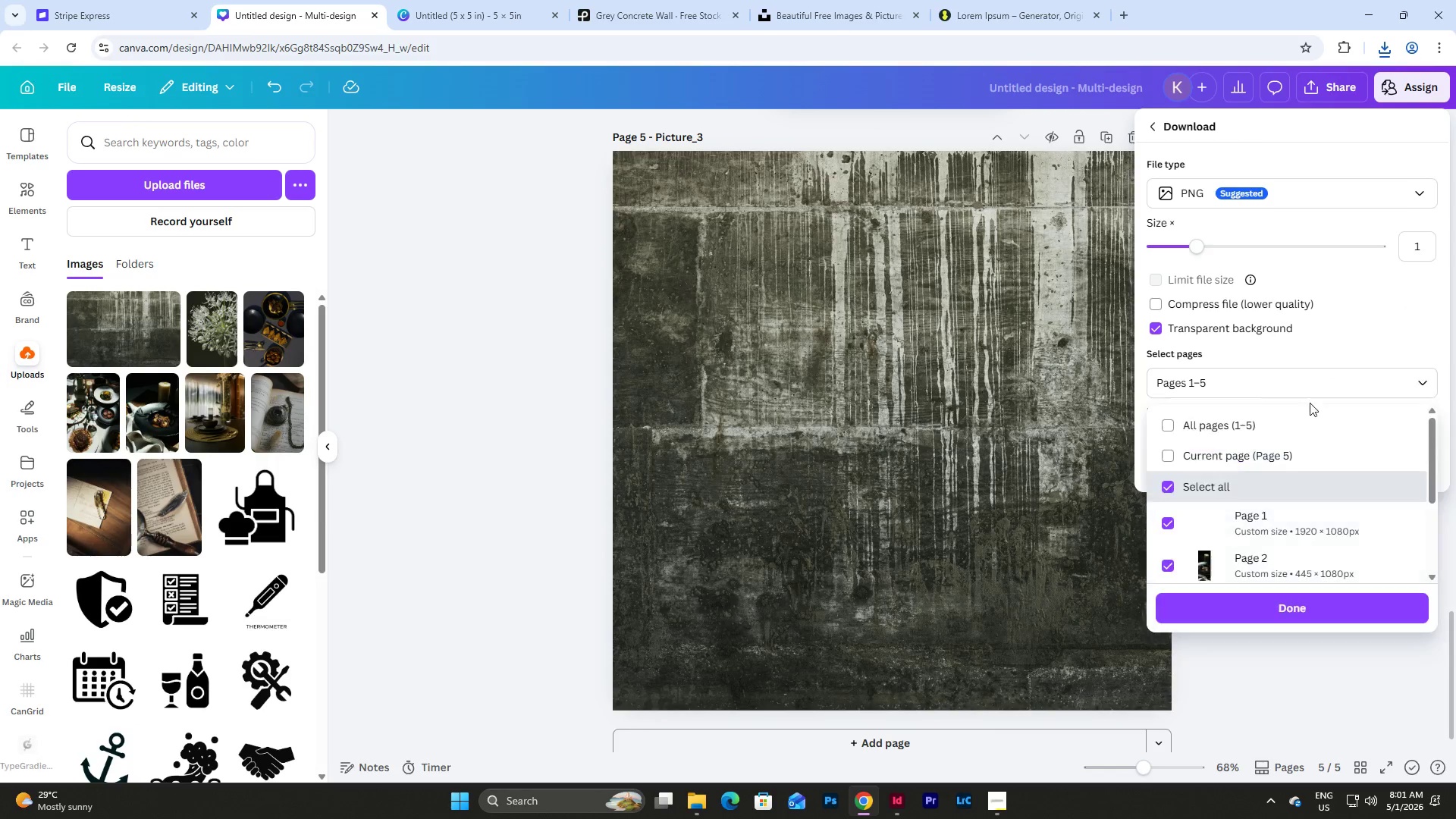 
left_click([1217, 456])
 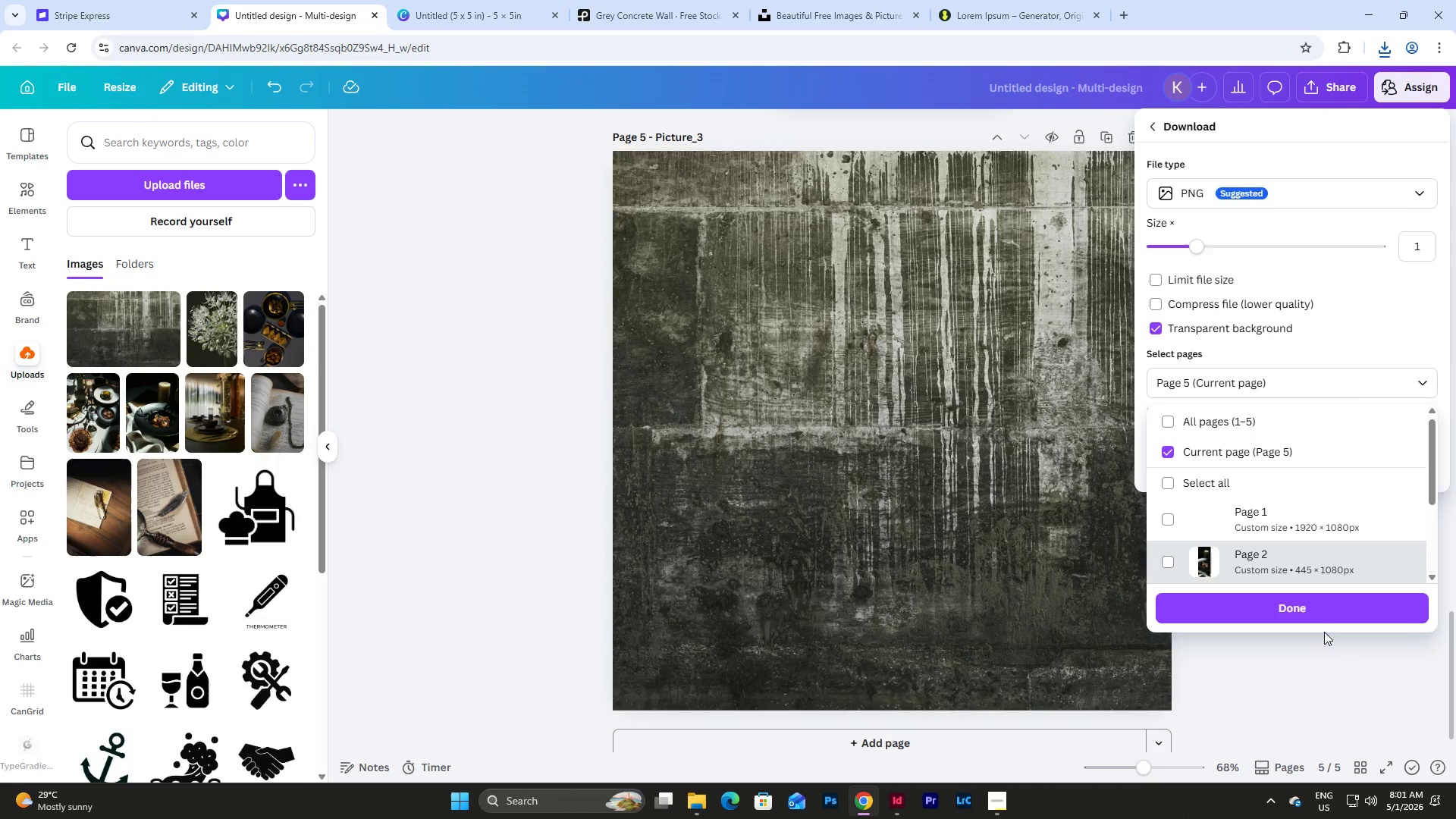 
left_click([1313, 611])
 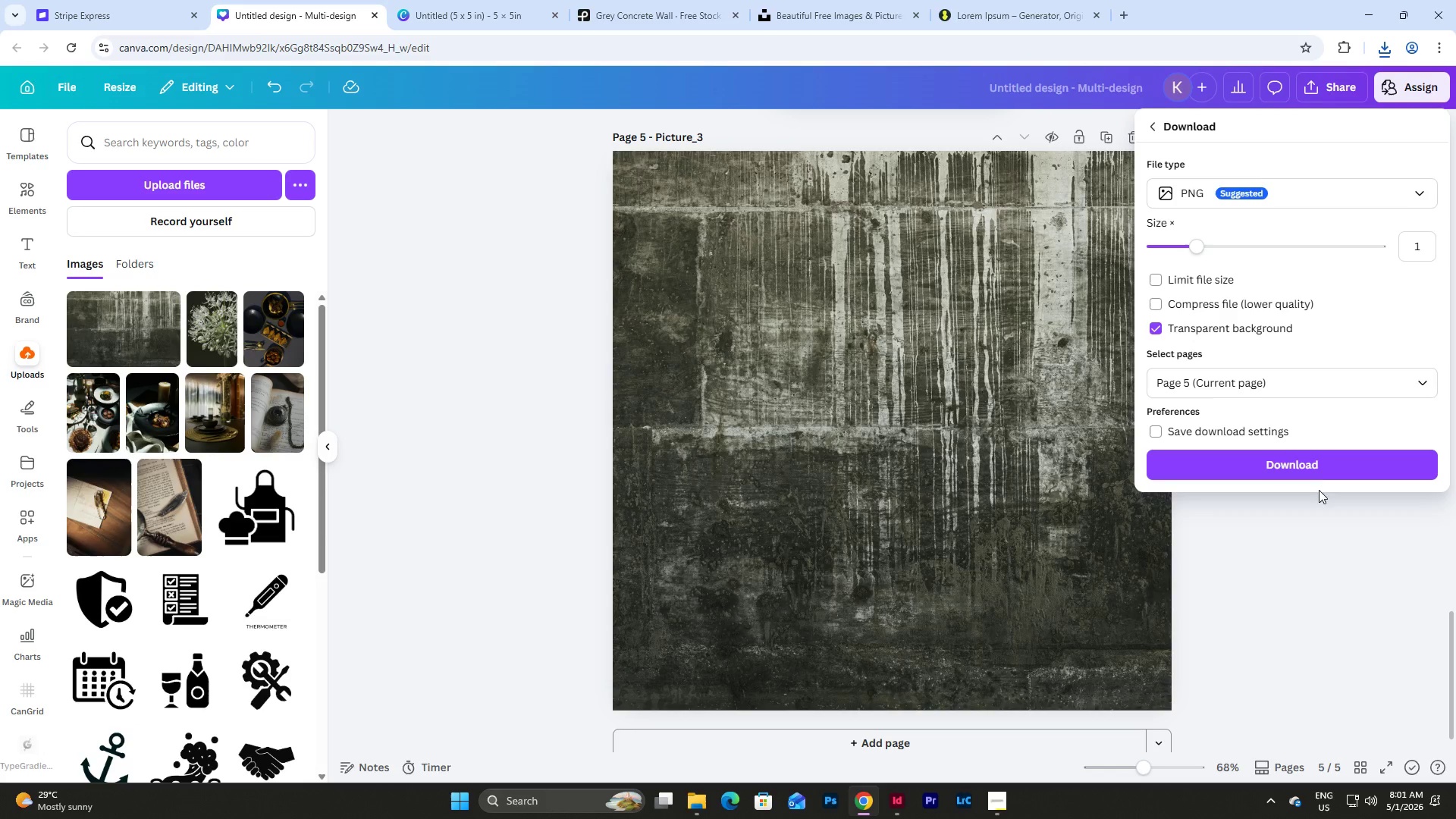 
left_click([1319, 466])
 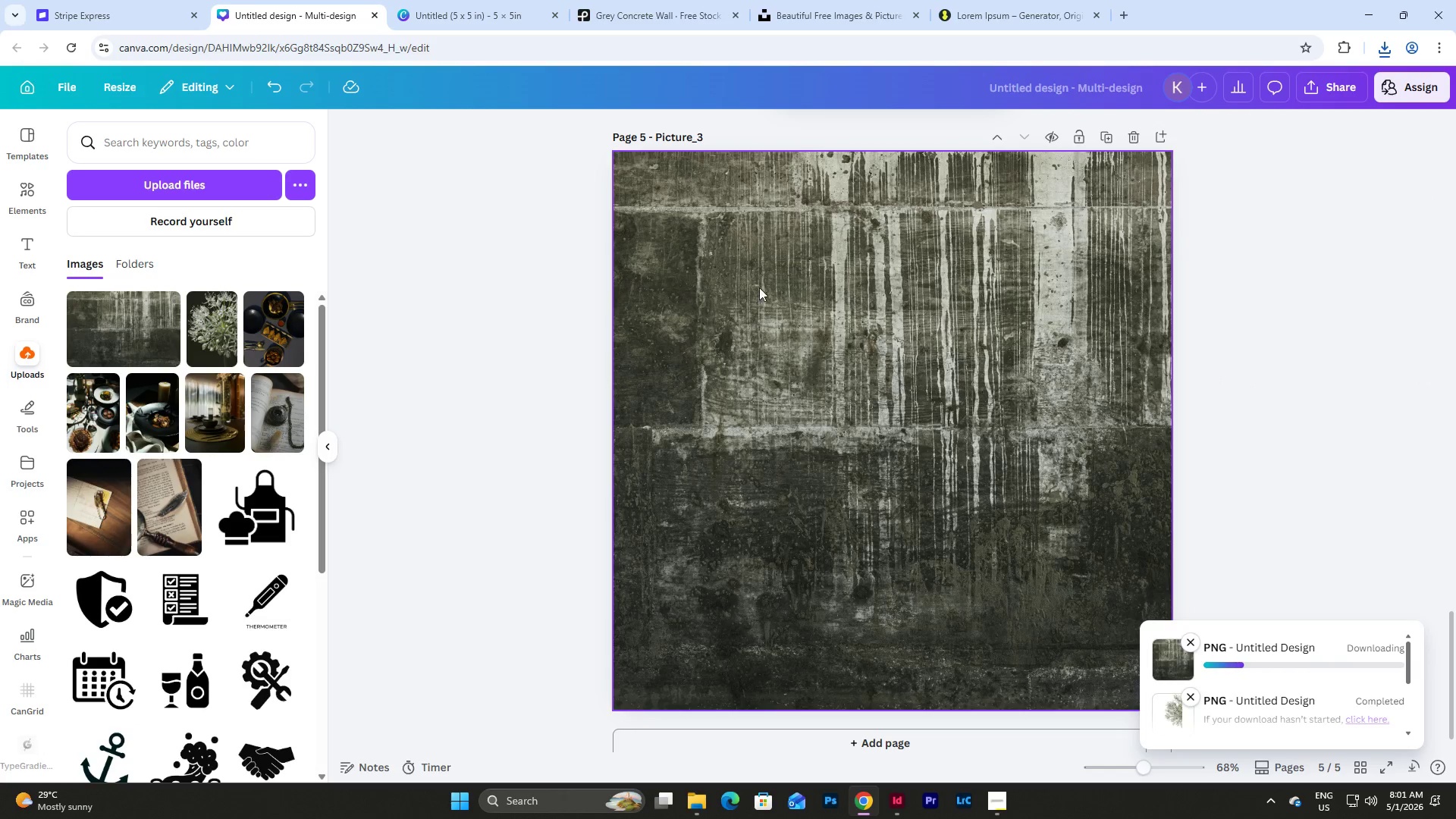 
left_click([798, 0])
 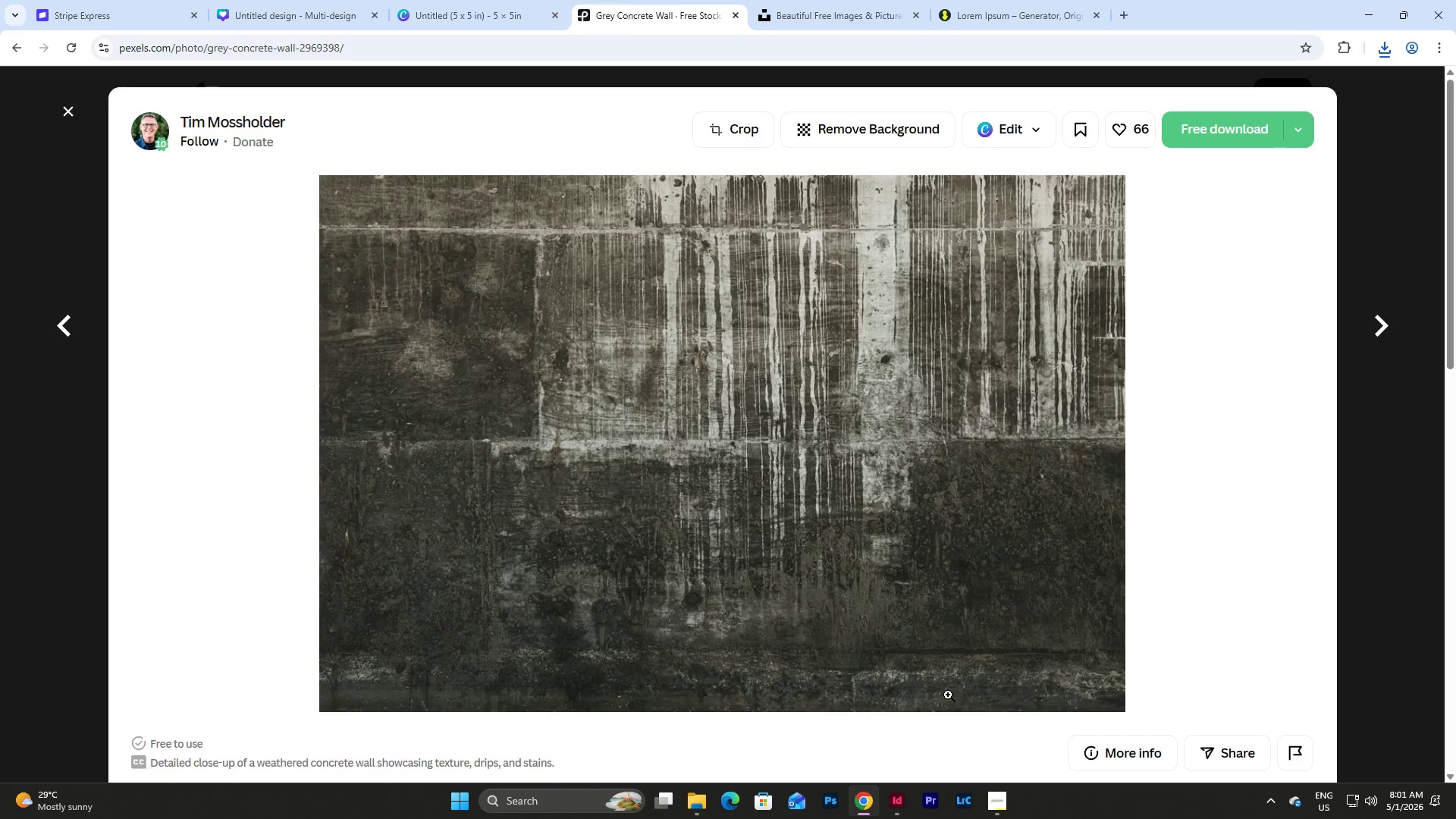 
left_click([903, 796])
 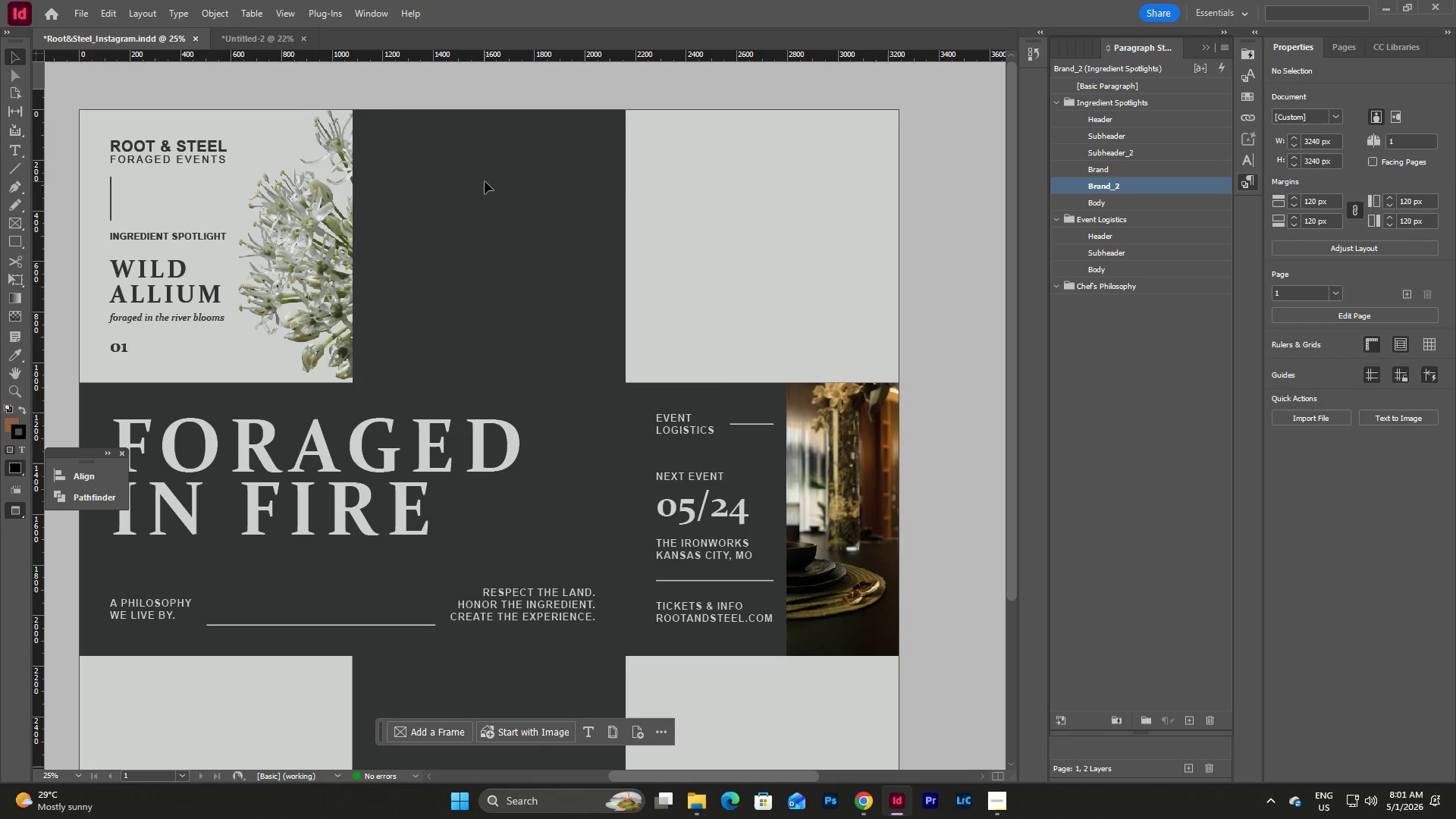 
left_click([948, 287])
 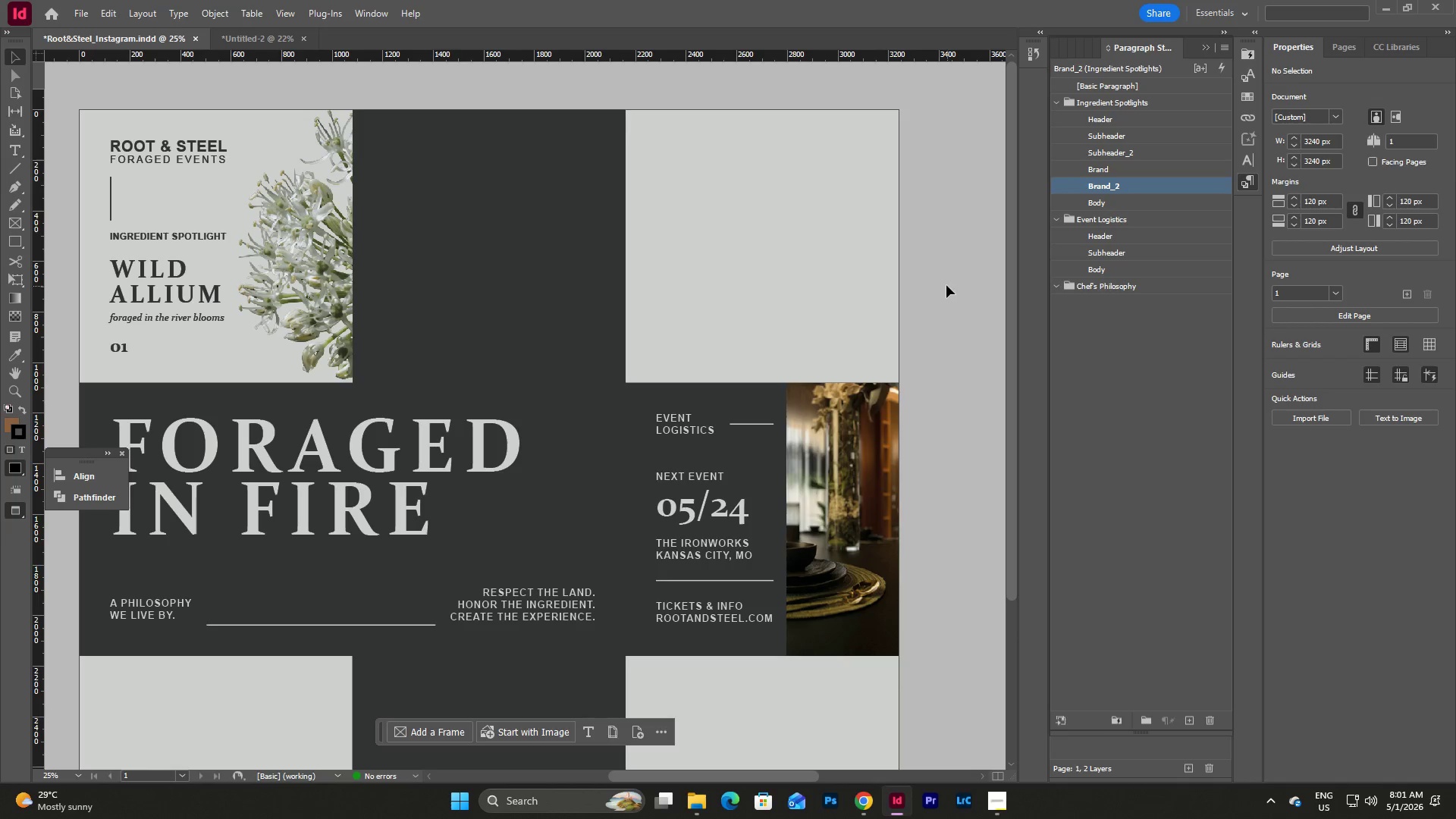 
key(W)
 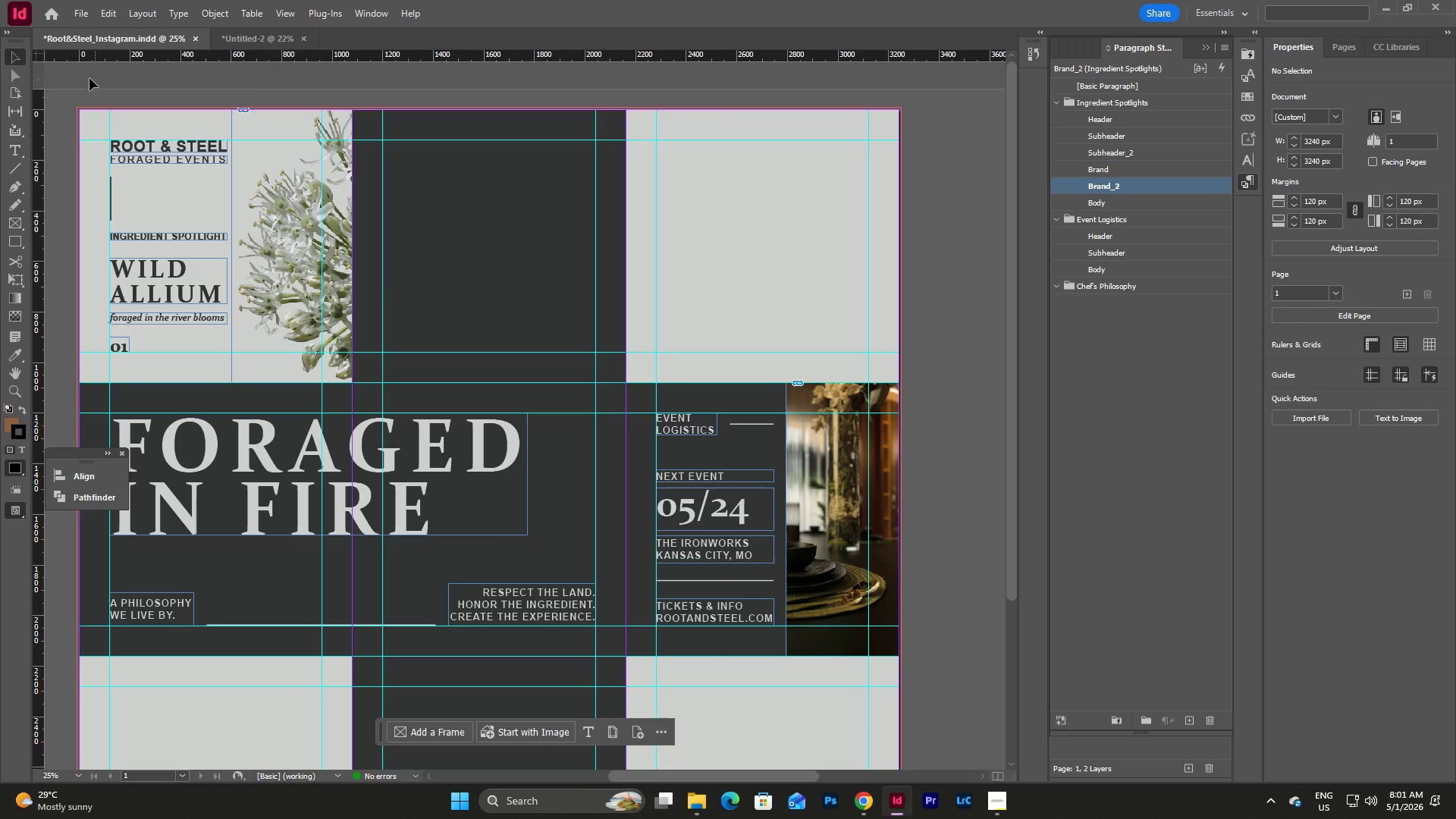 
left_click([114, 13])
 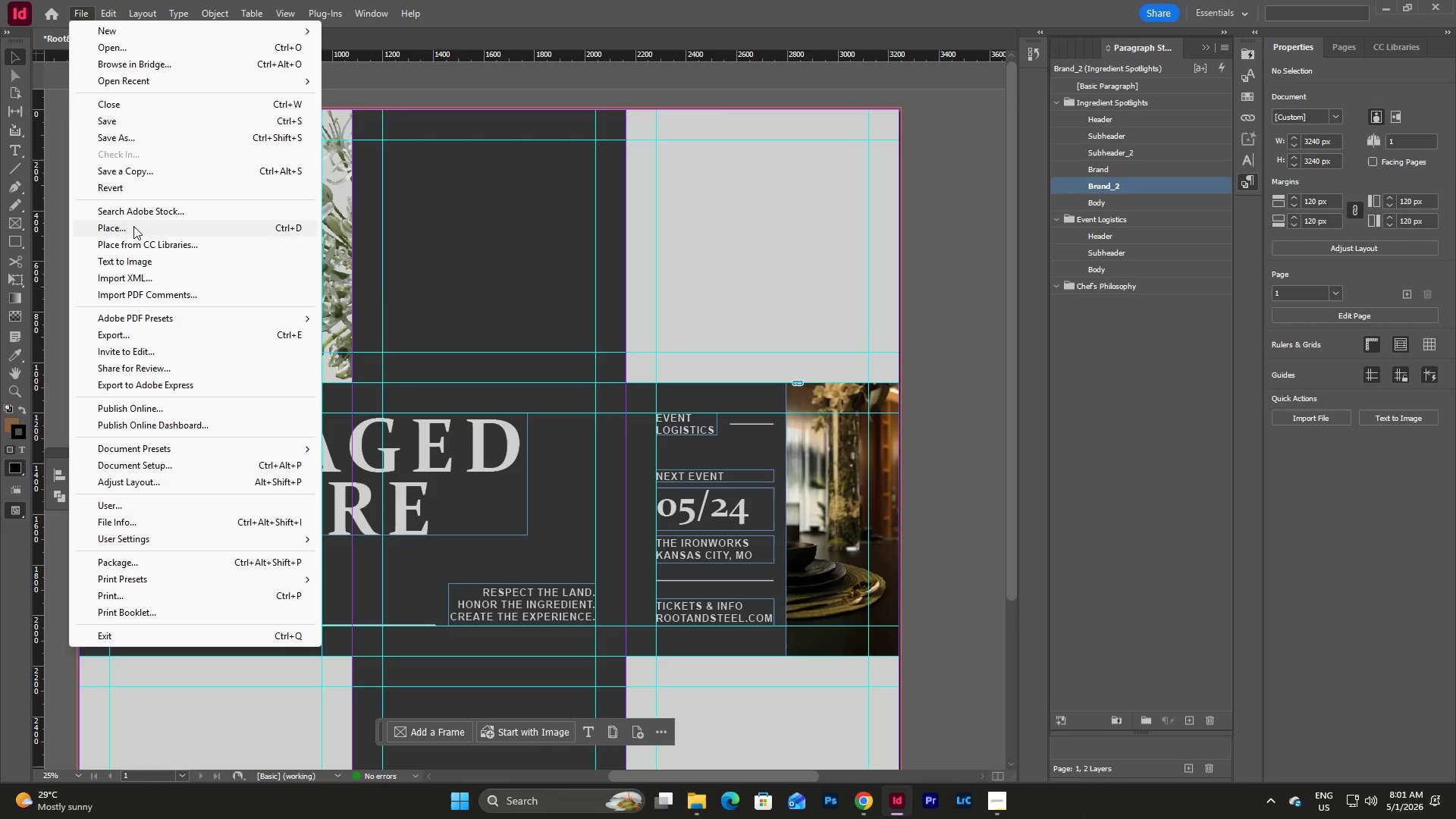 
left_click([930, 264])
 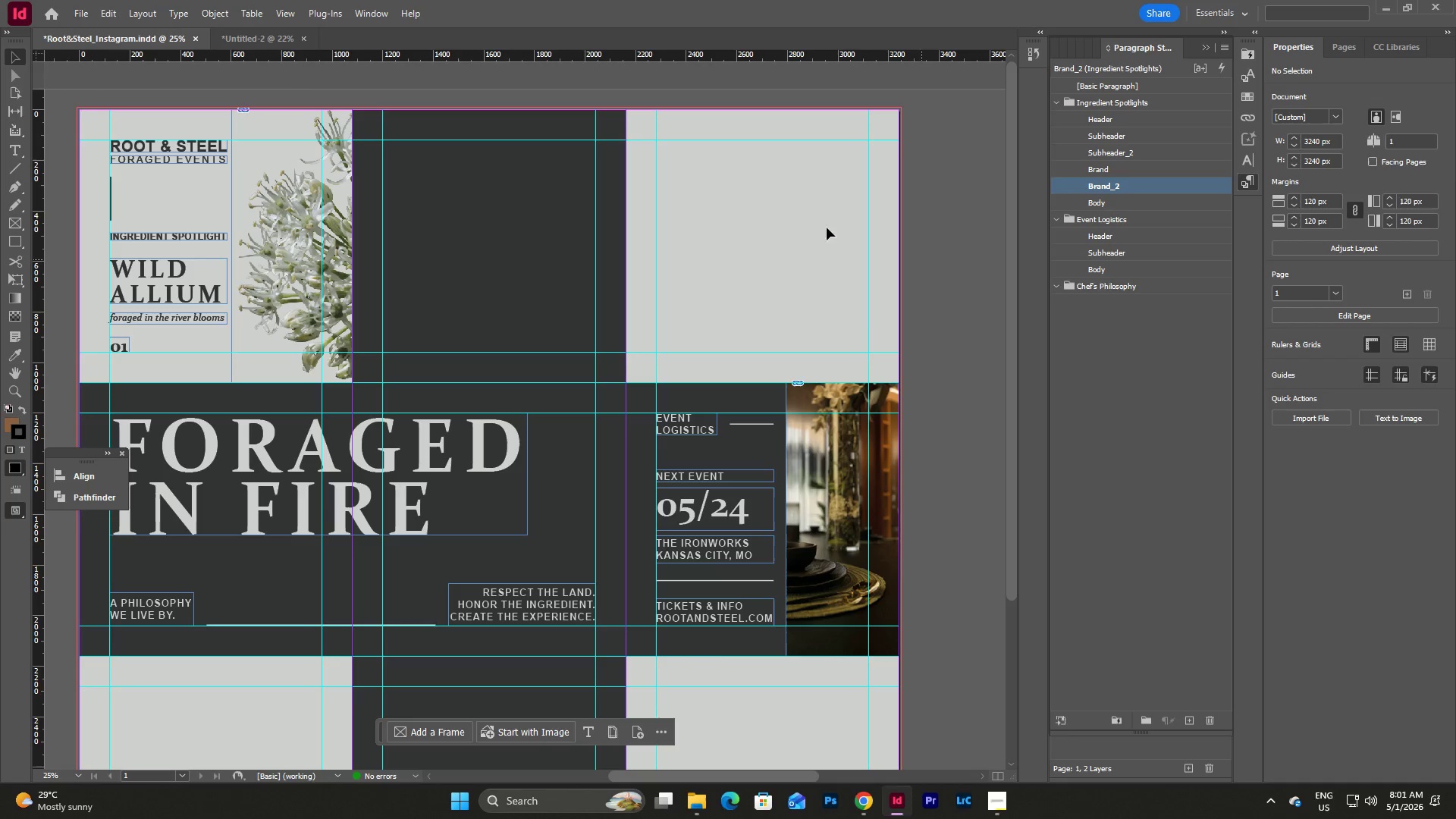 
left_click([81, 5])
 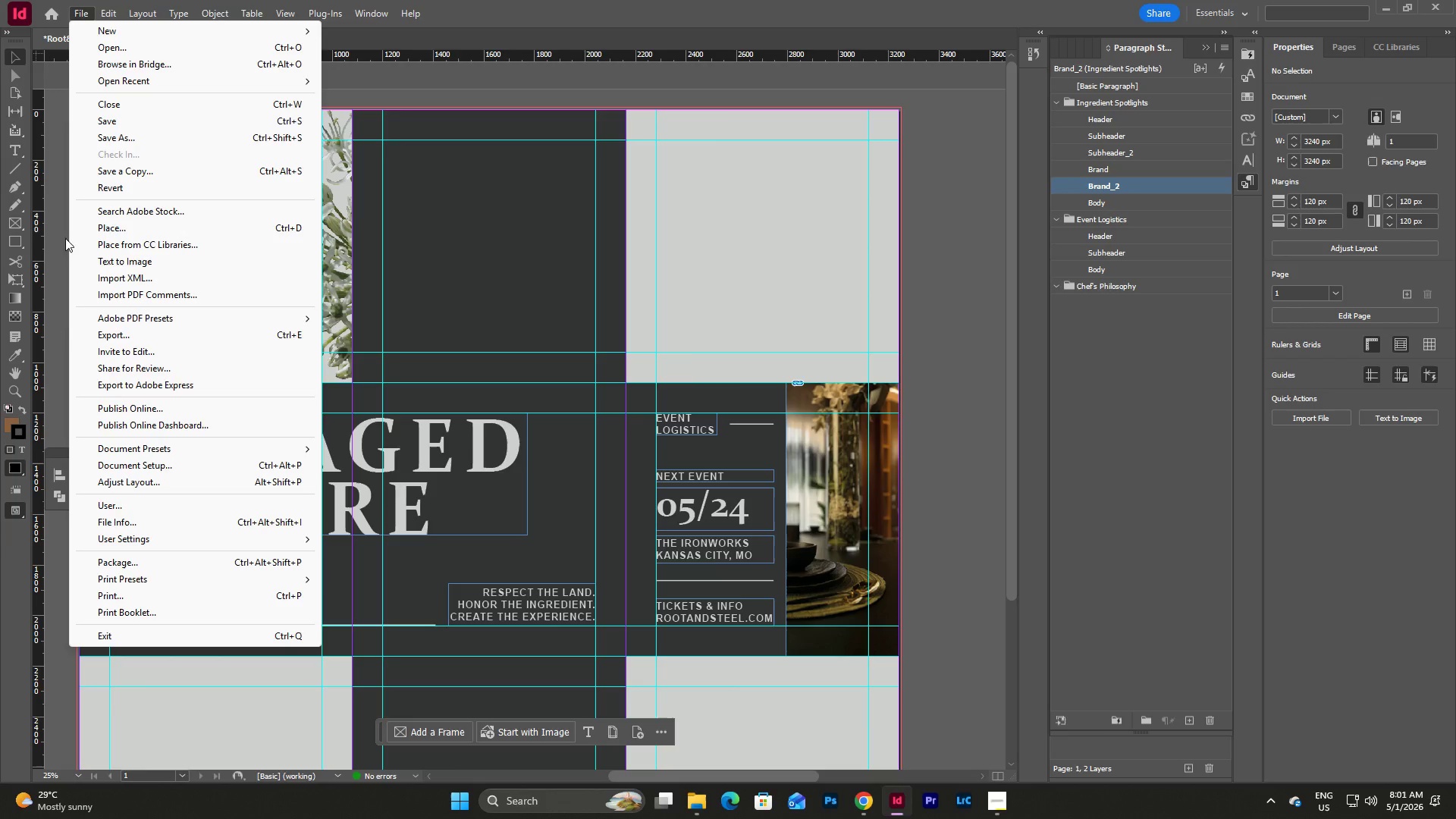 
left_click([11, 224])
 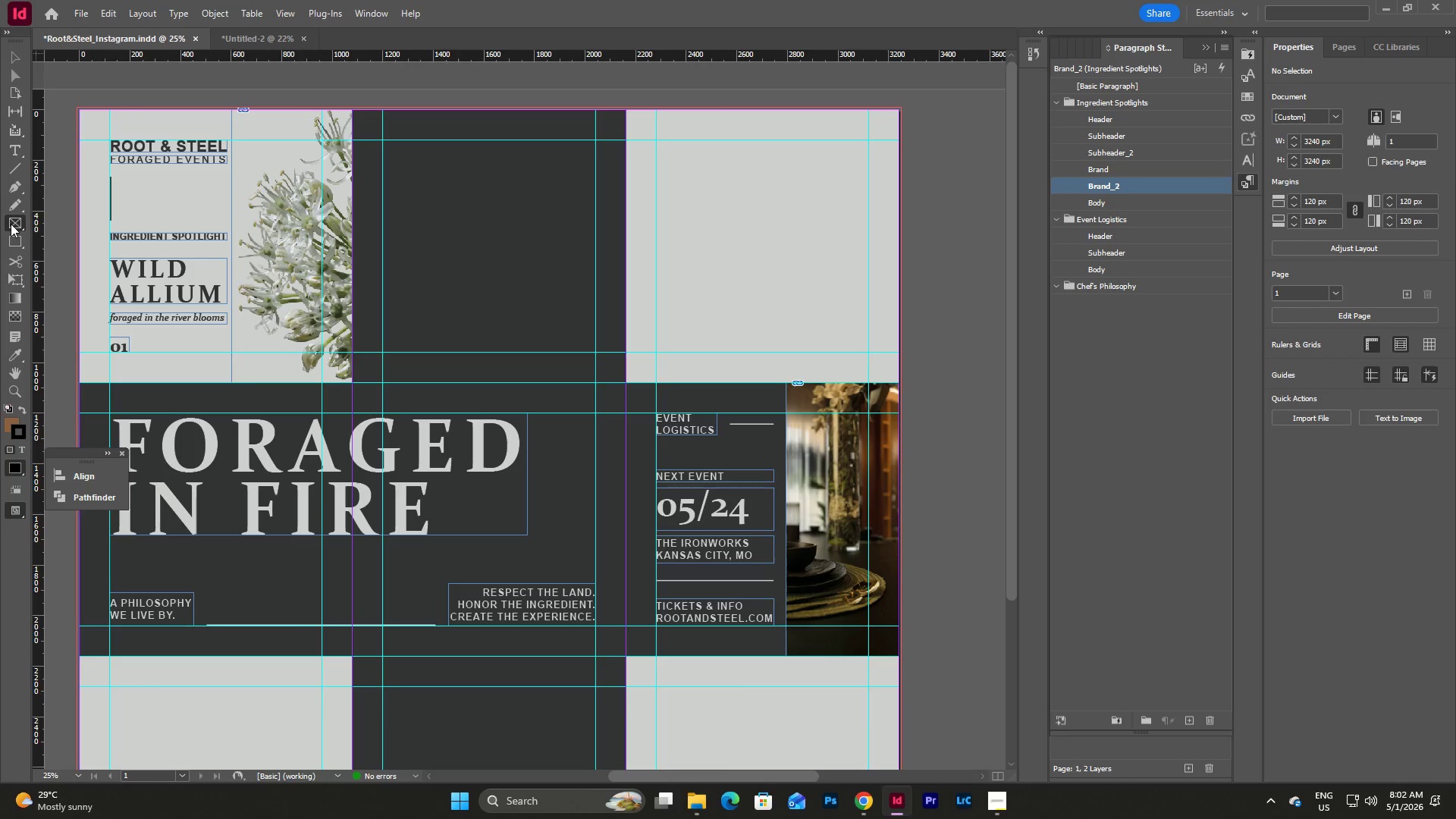 
left_click([11, 224])
 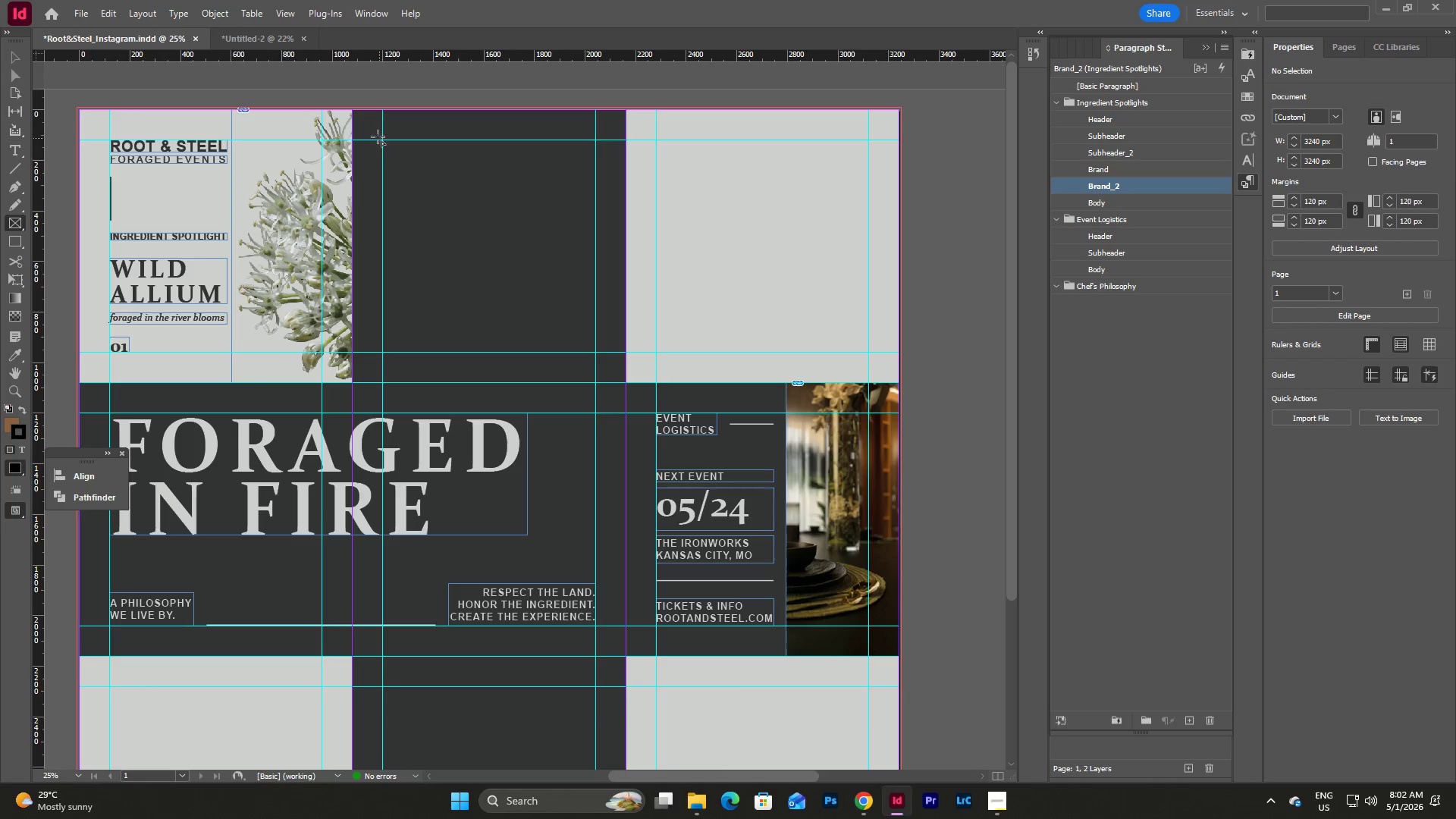 
left_click_drag(start_coordinate=[361, 125], to_coordinate=[619, 324])
 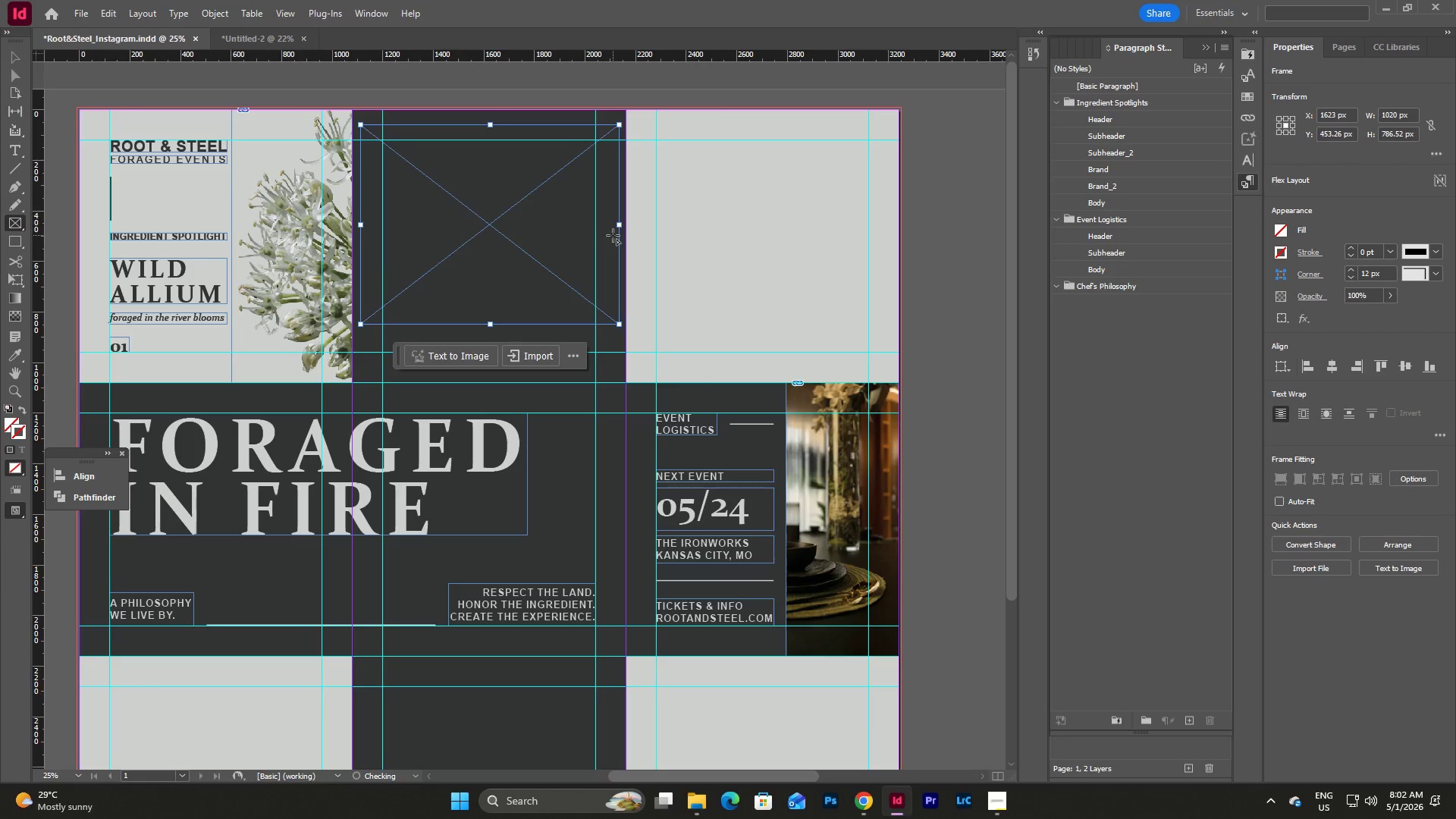 
key(V)
 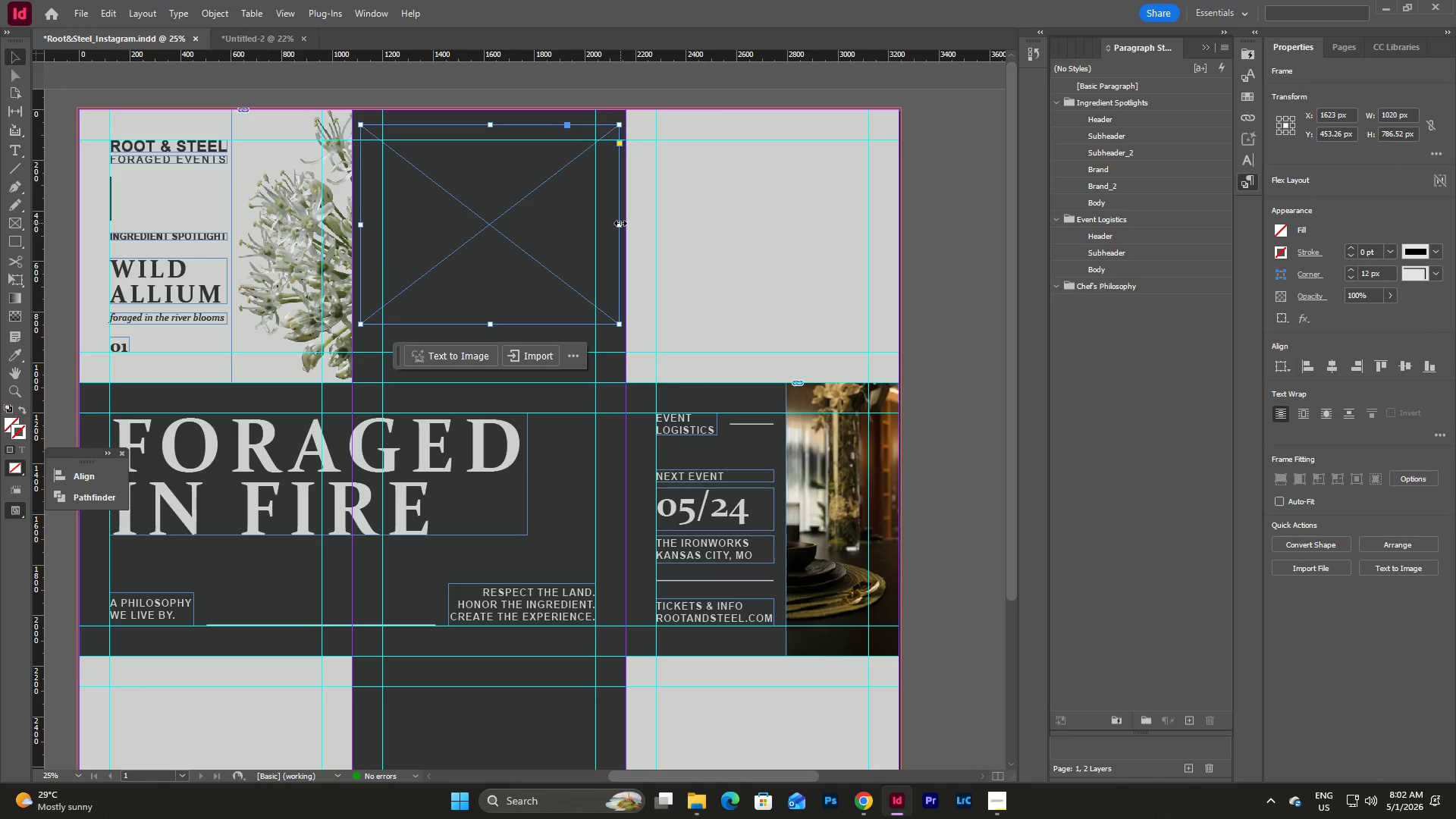 
left_click_drag(start_coordinate=[620, 223], to_coordinate=[626, 226])
 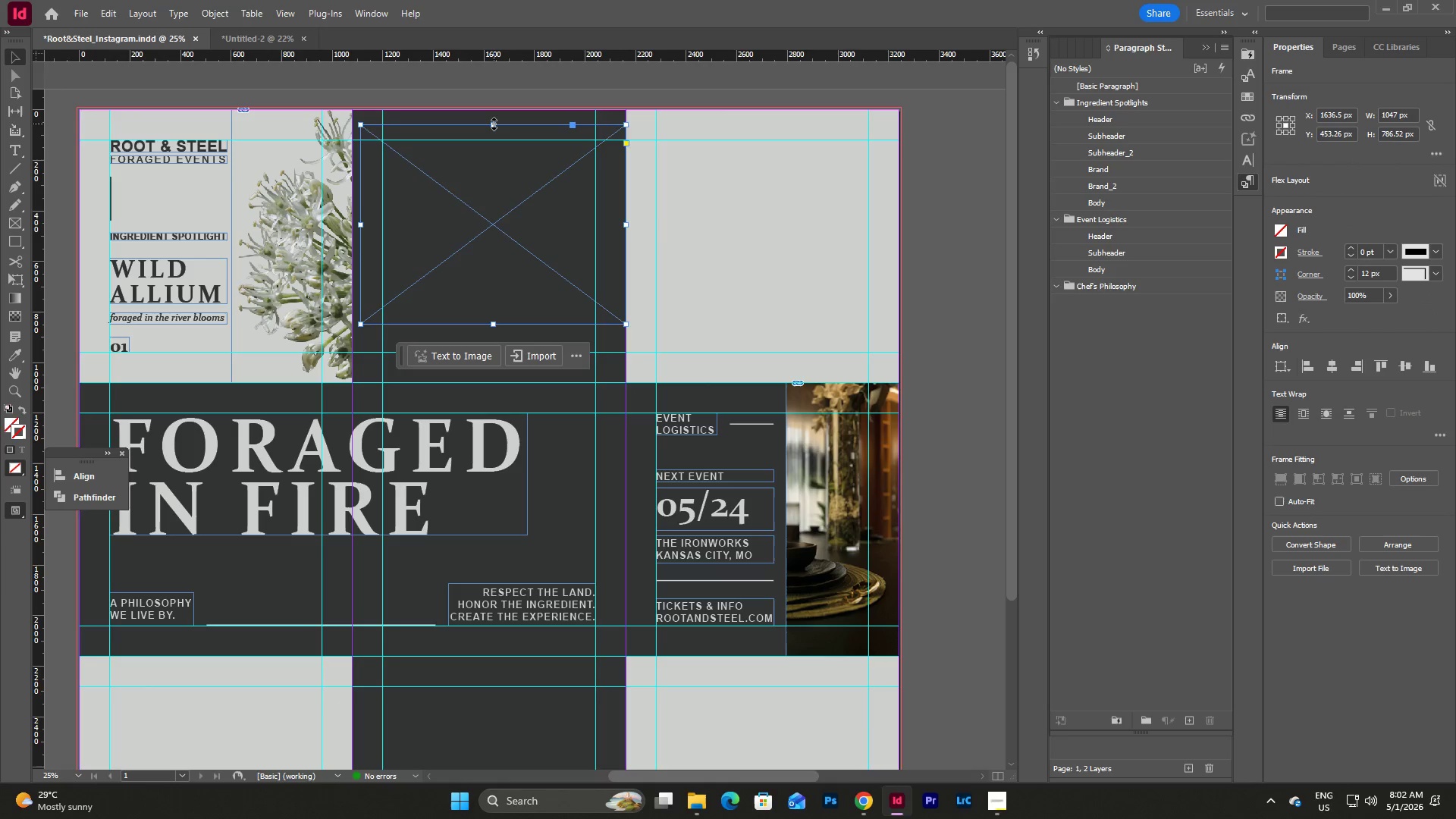 
left_click_drag(start_coordinate=[494, 124], to_coordinate=[494, 111])
 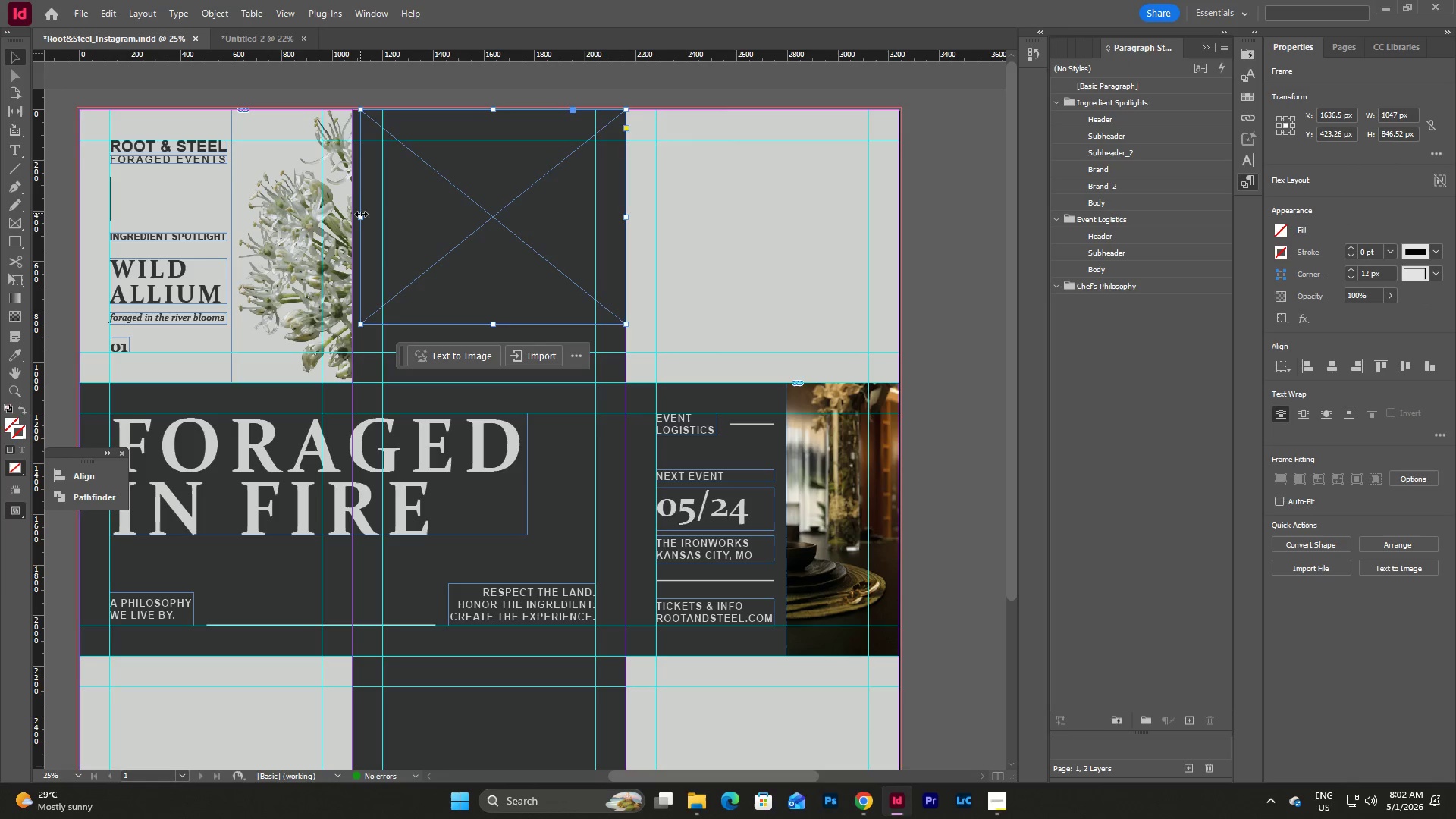 
left_click_drag(start_coordinate=[361, 216], to_coordinate=[355, 219])
 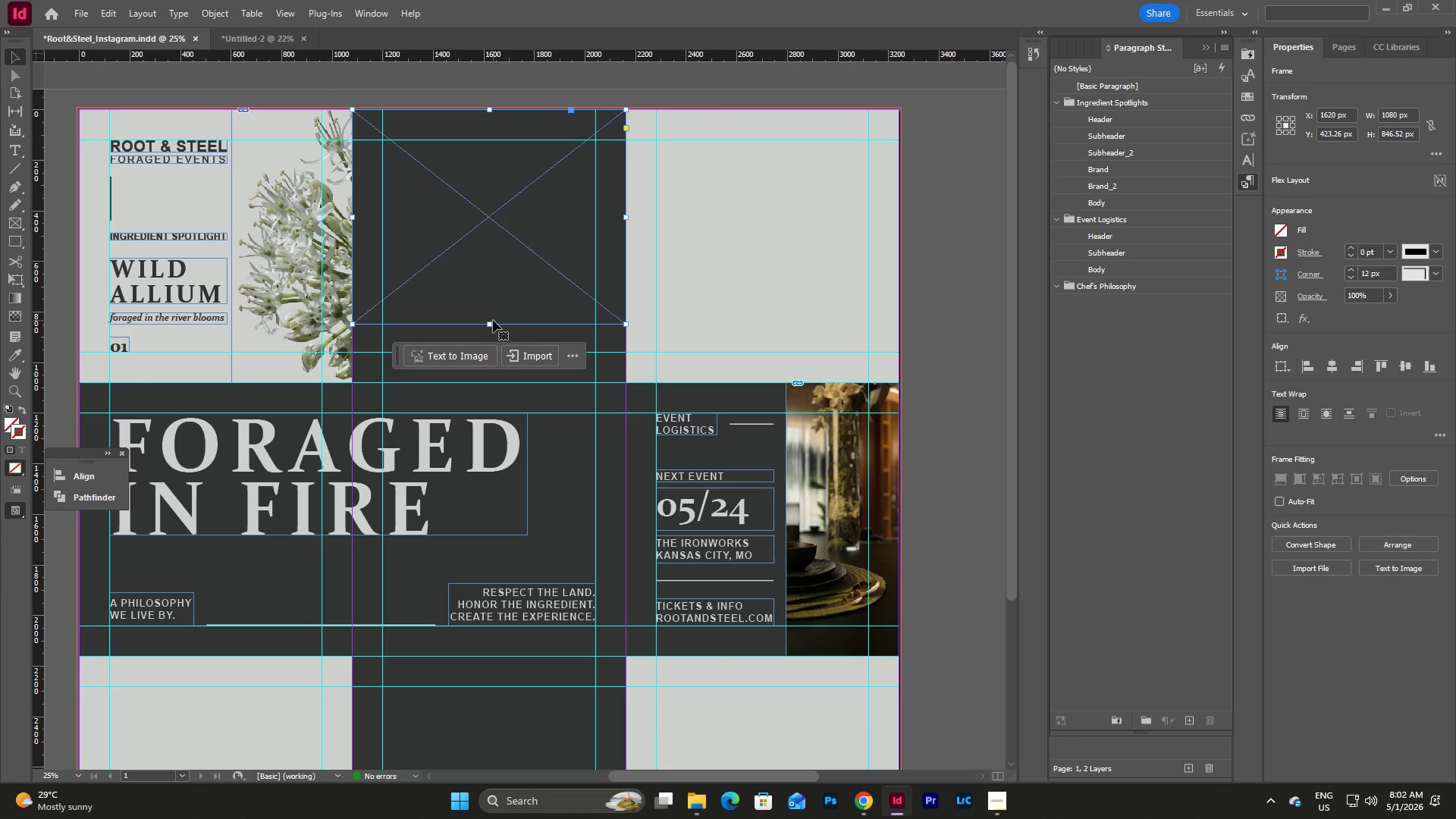 
left_click_drag(start_coordinate=[490, 322], to_coordinate=[488, 382])
 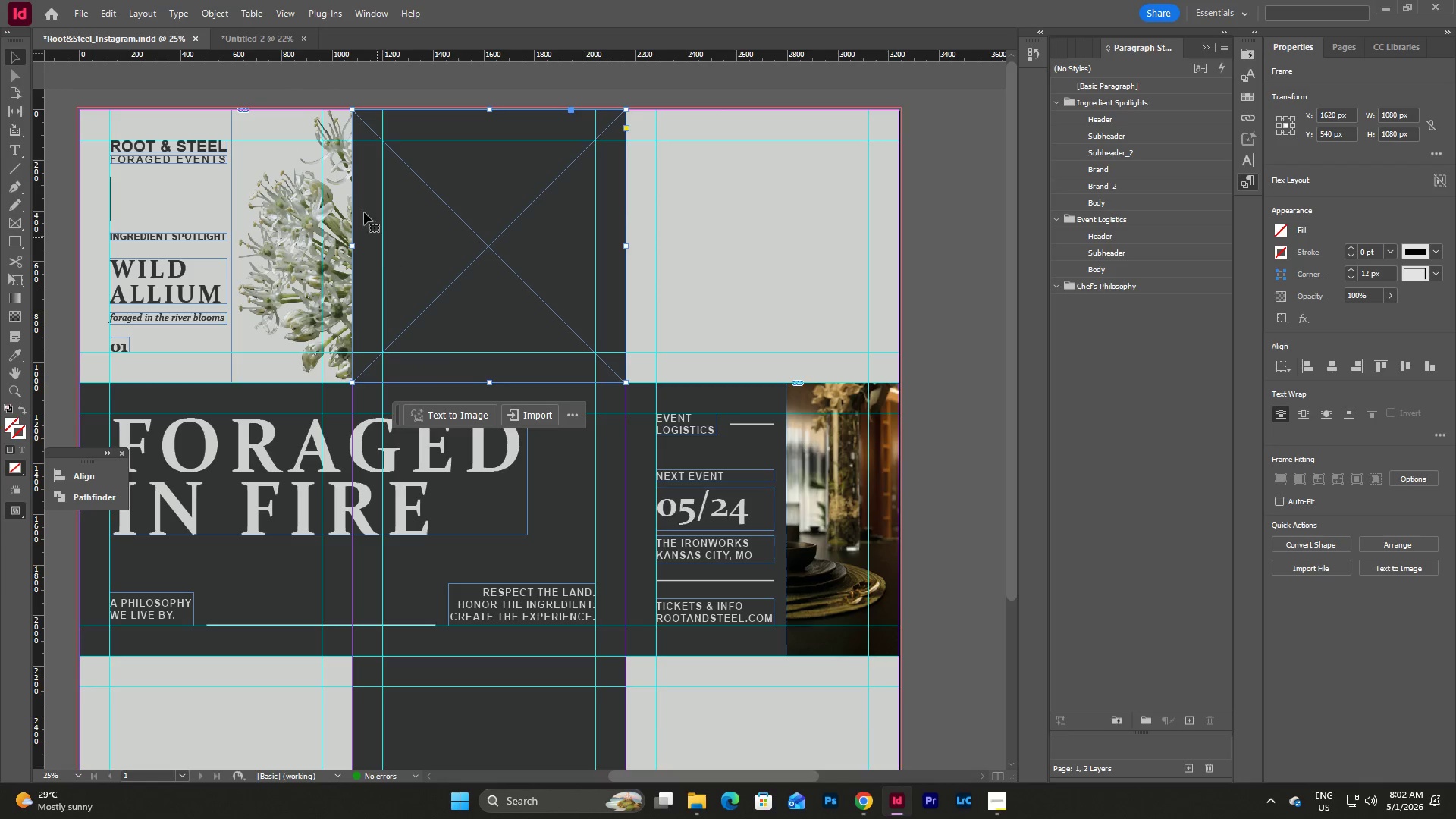 
left_click([80, 11])
 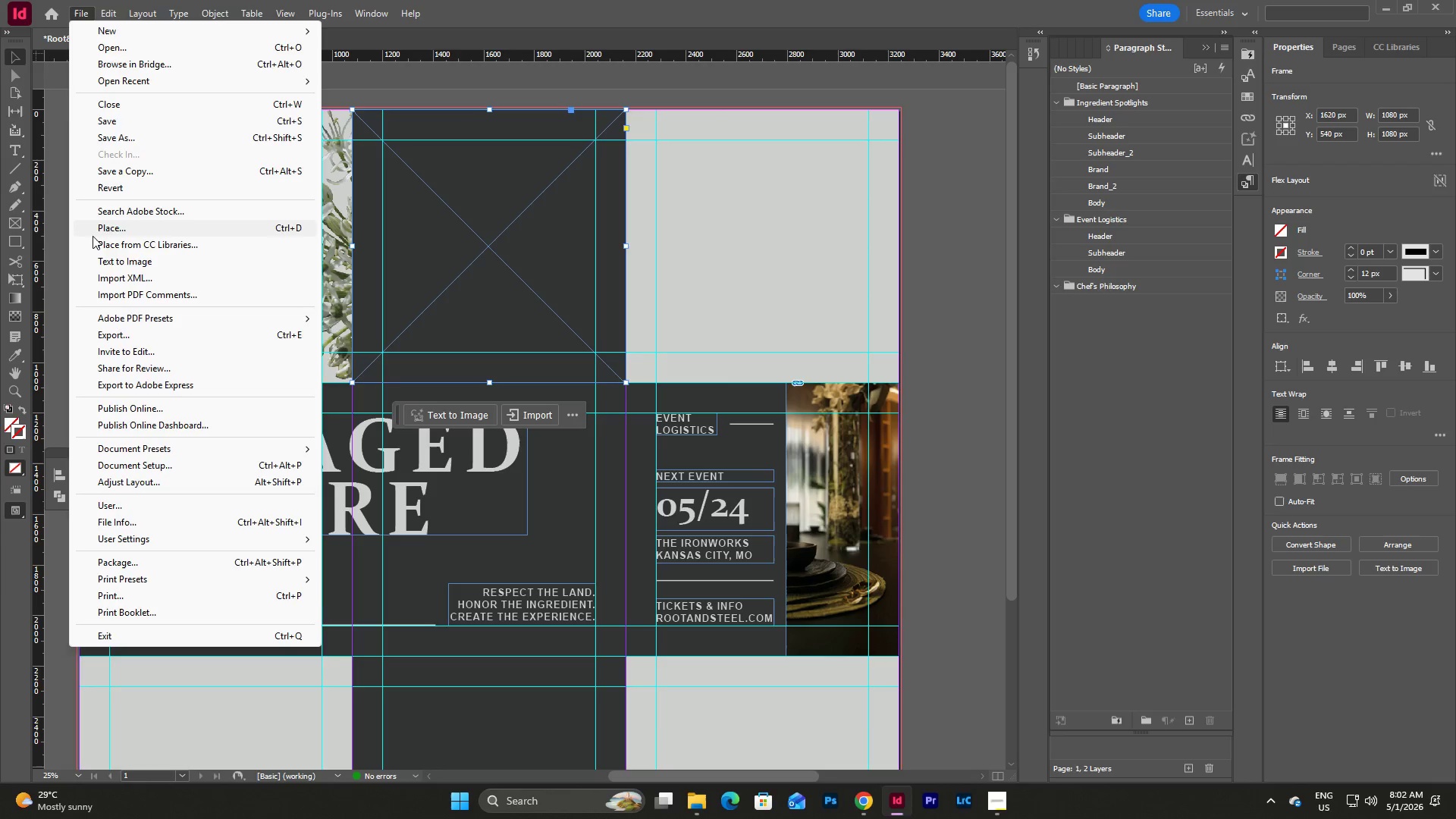 
left_click([95, 229])
 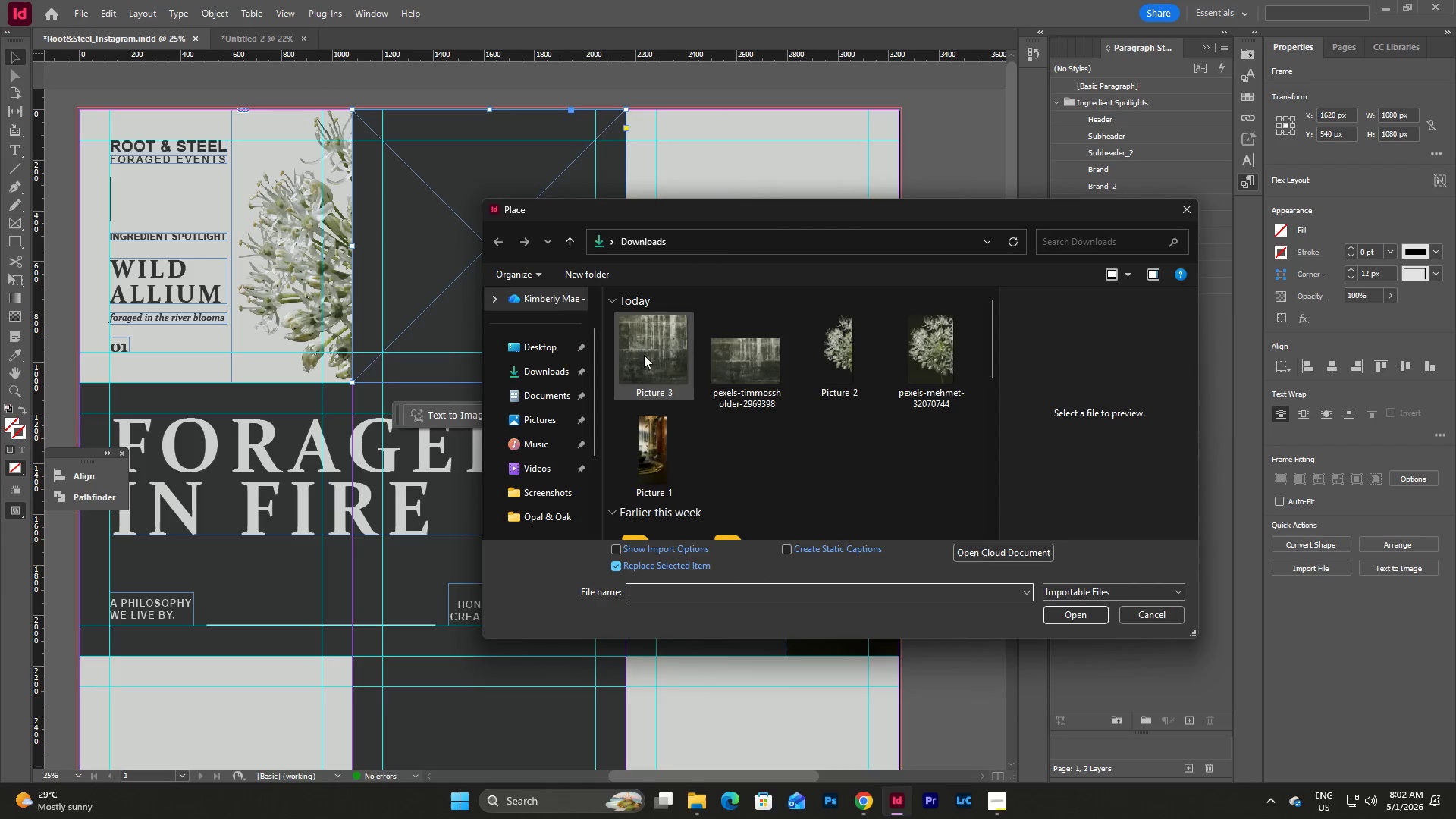 
left_click([653, 359])
 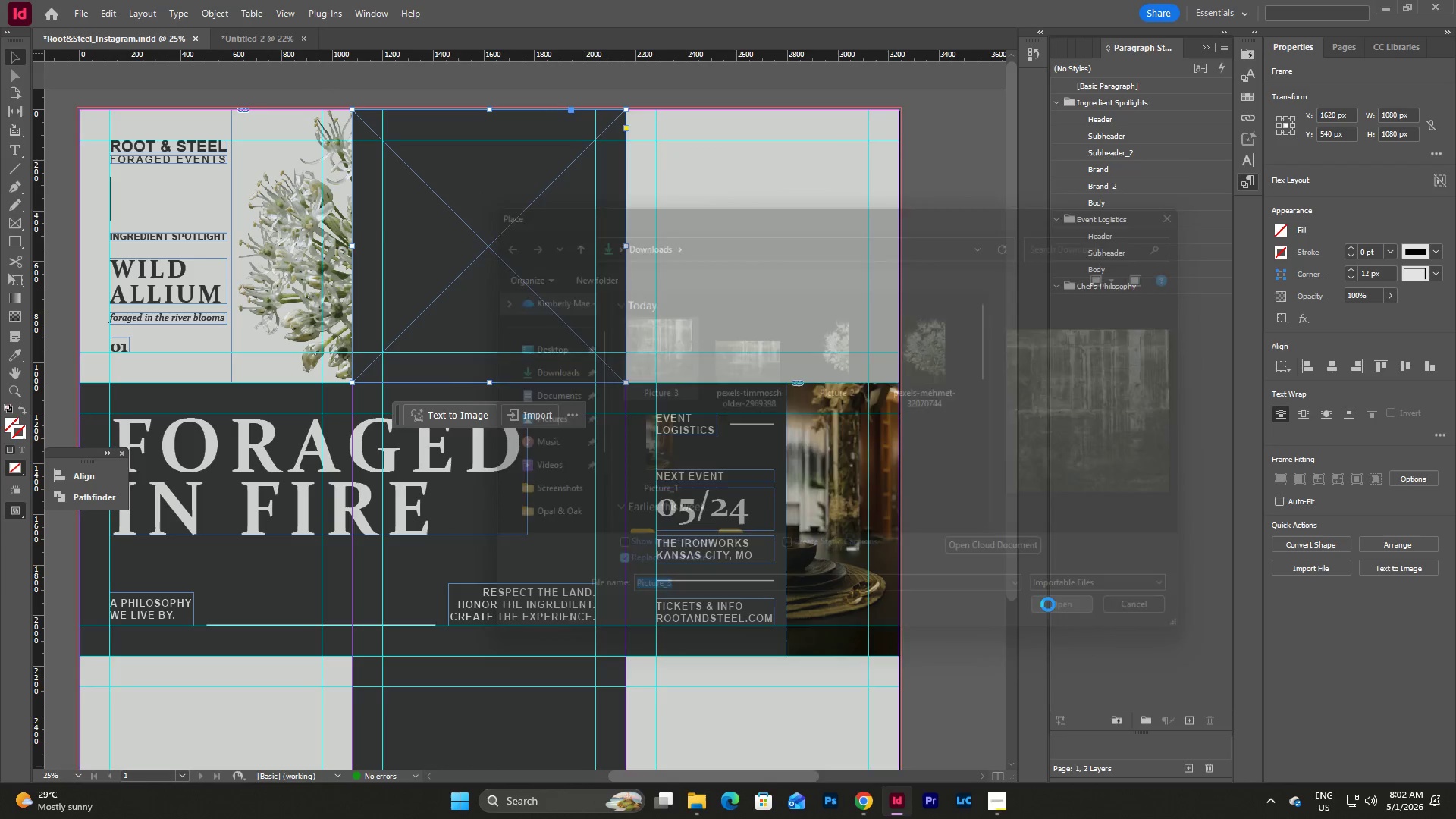 
left_click([487, 222])
 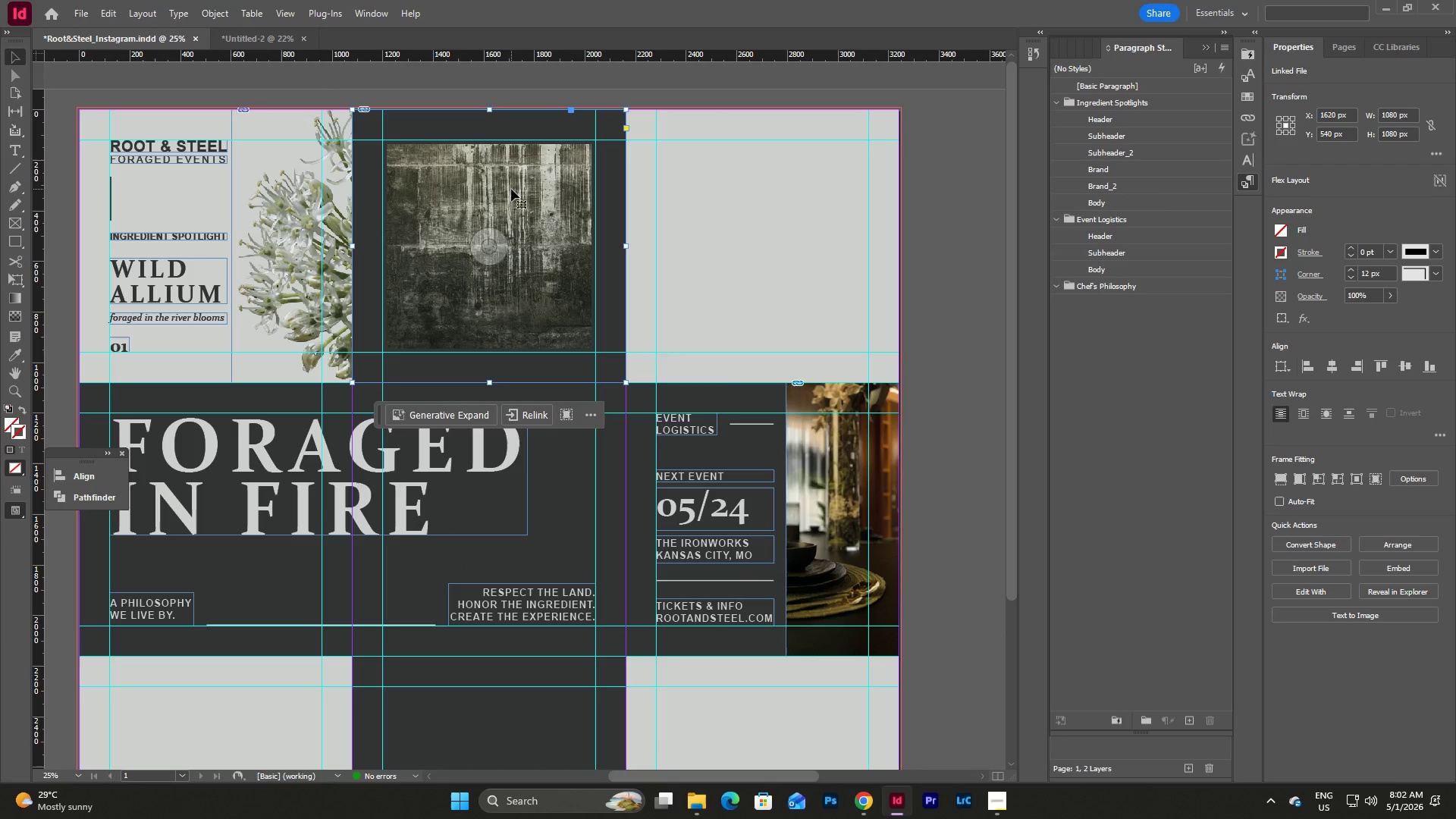 
double_click([511, 189])
 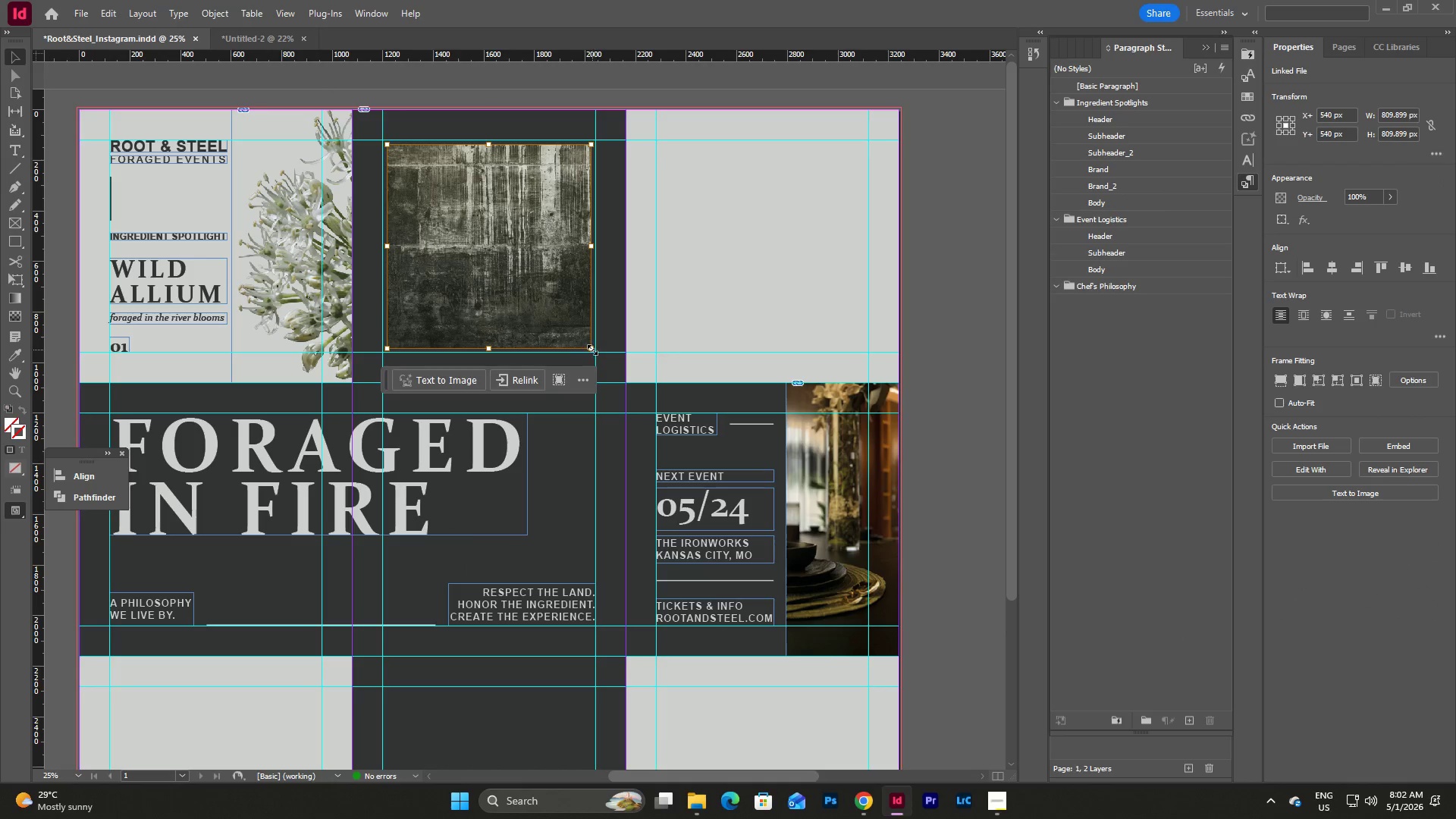 
left_click_drag(start_coordinate=[592, 350], to_coordinate=[625, 382])
 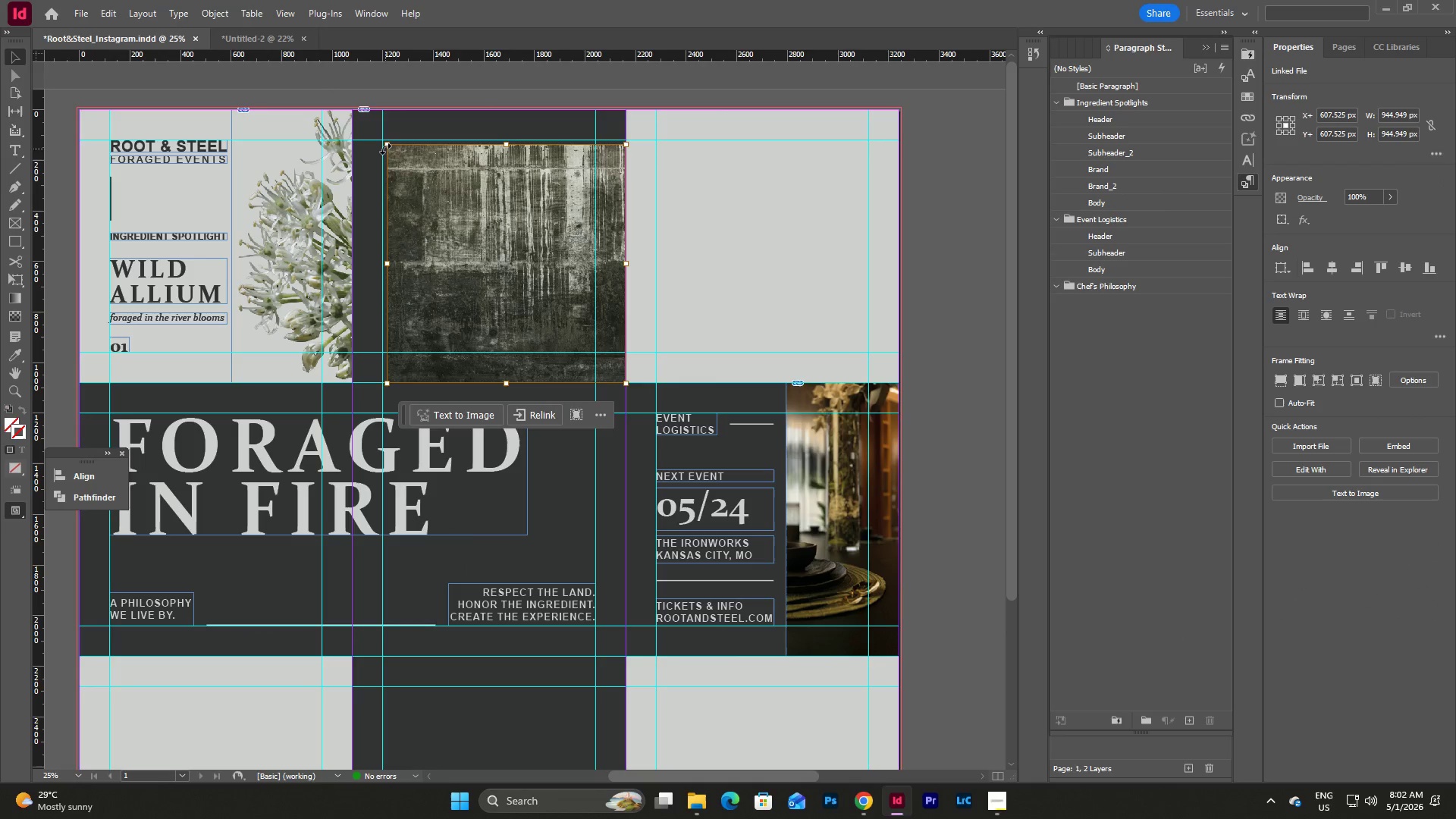 
left_click_drag(start_coordinate=[385, 146], to_coordinate=[350, 111])
 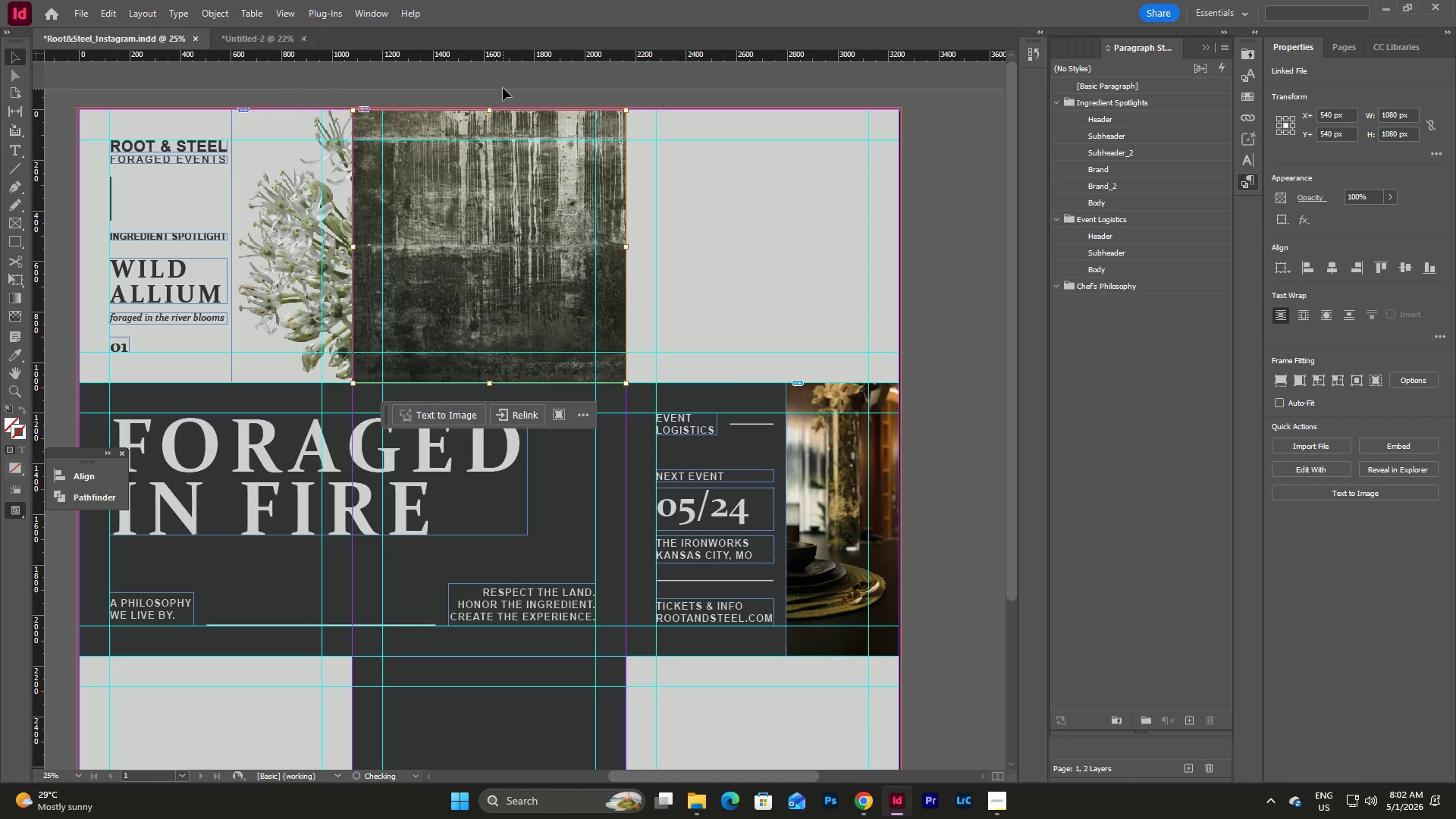 
left_click([504, 88])
 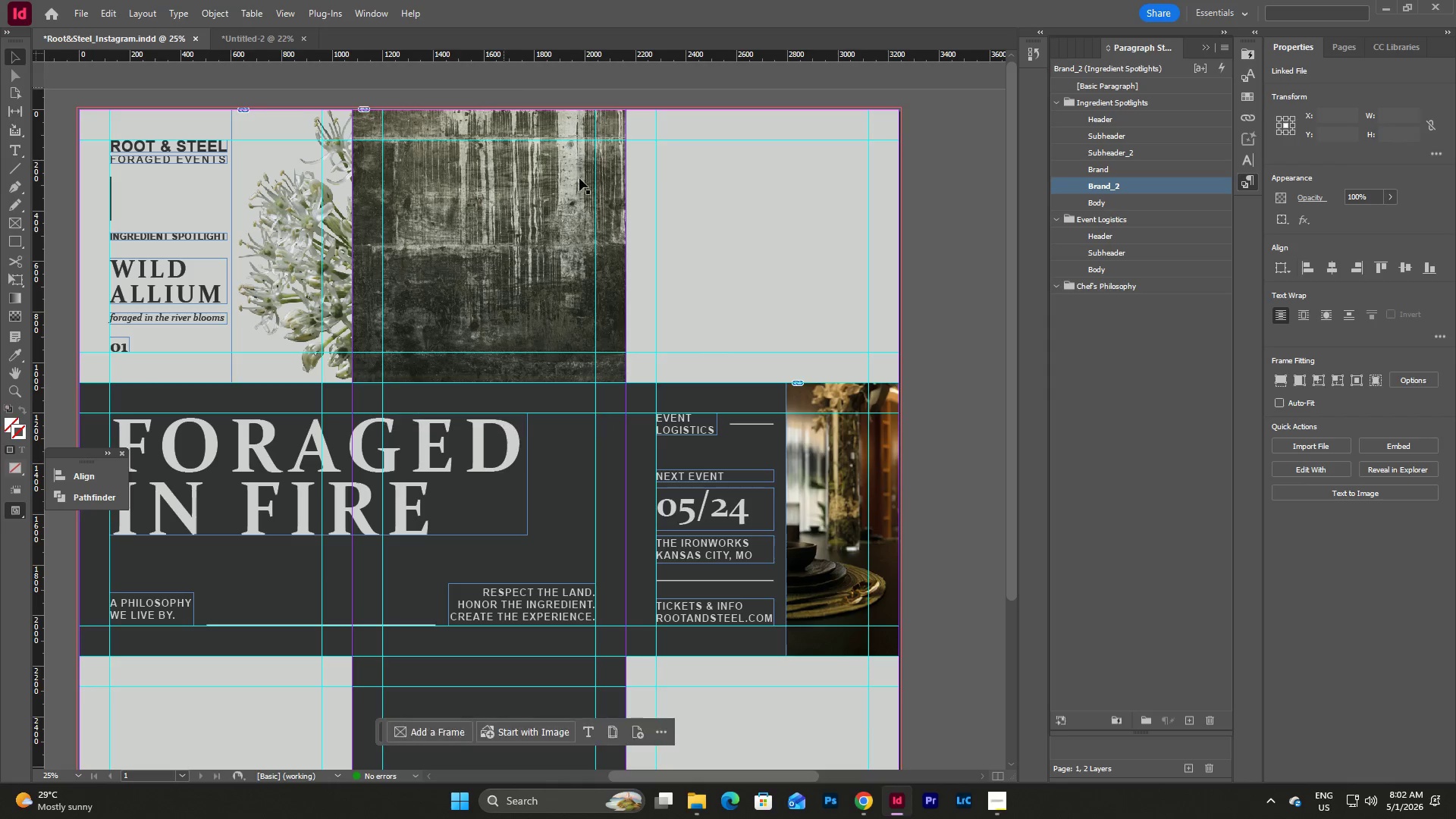 
left_click([579, 196])
 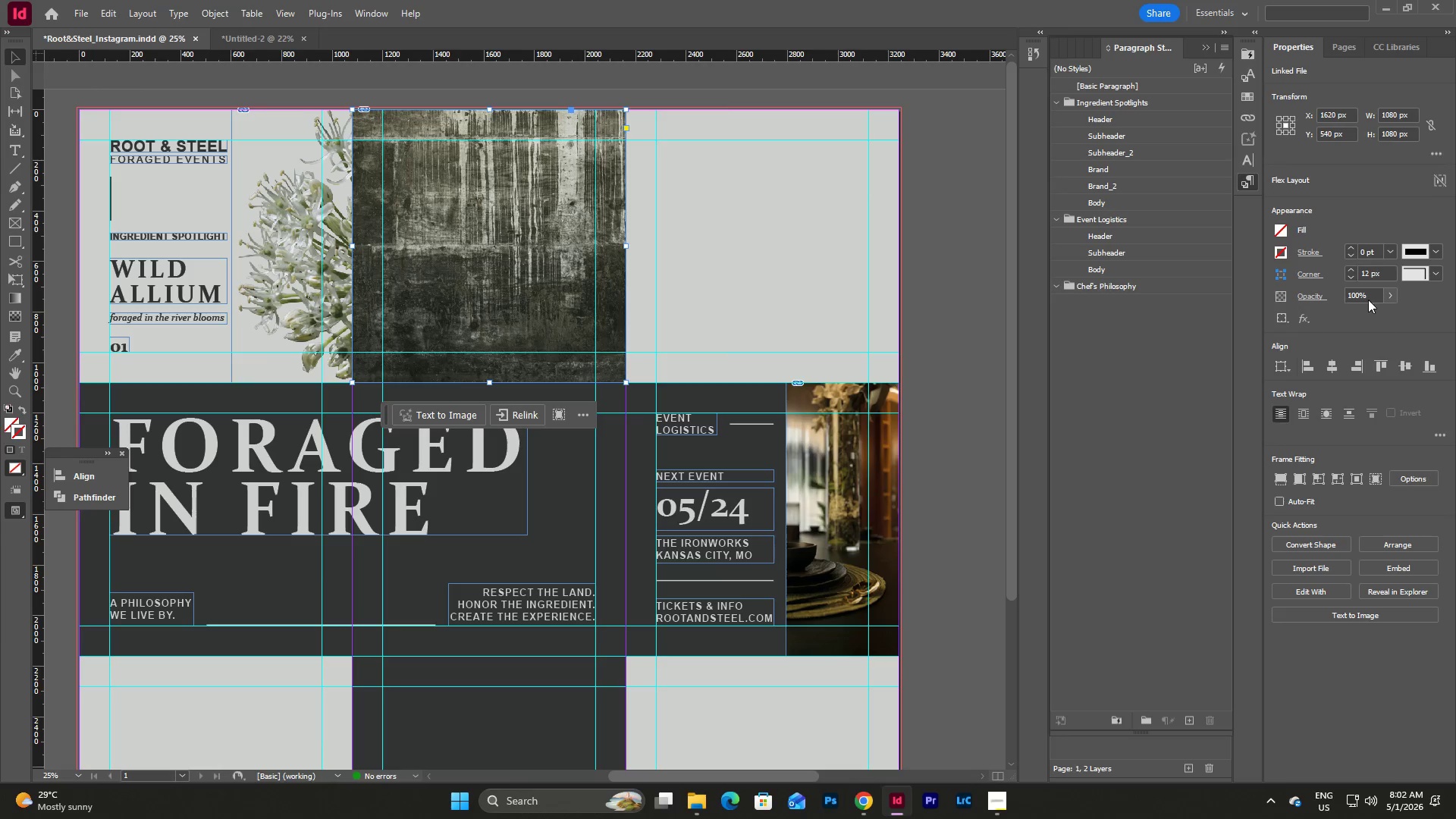 
double_click([1390, 293])
 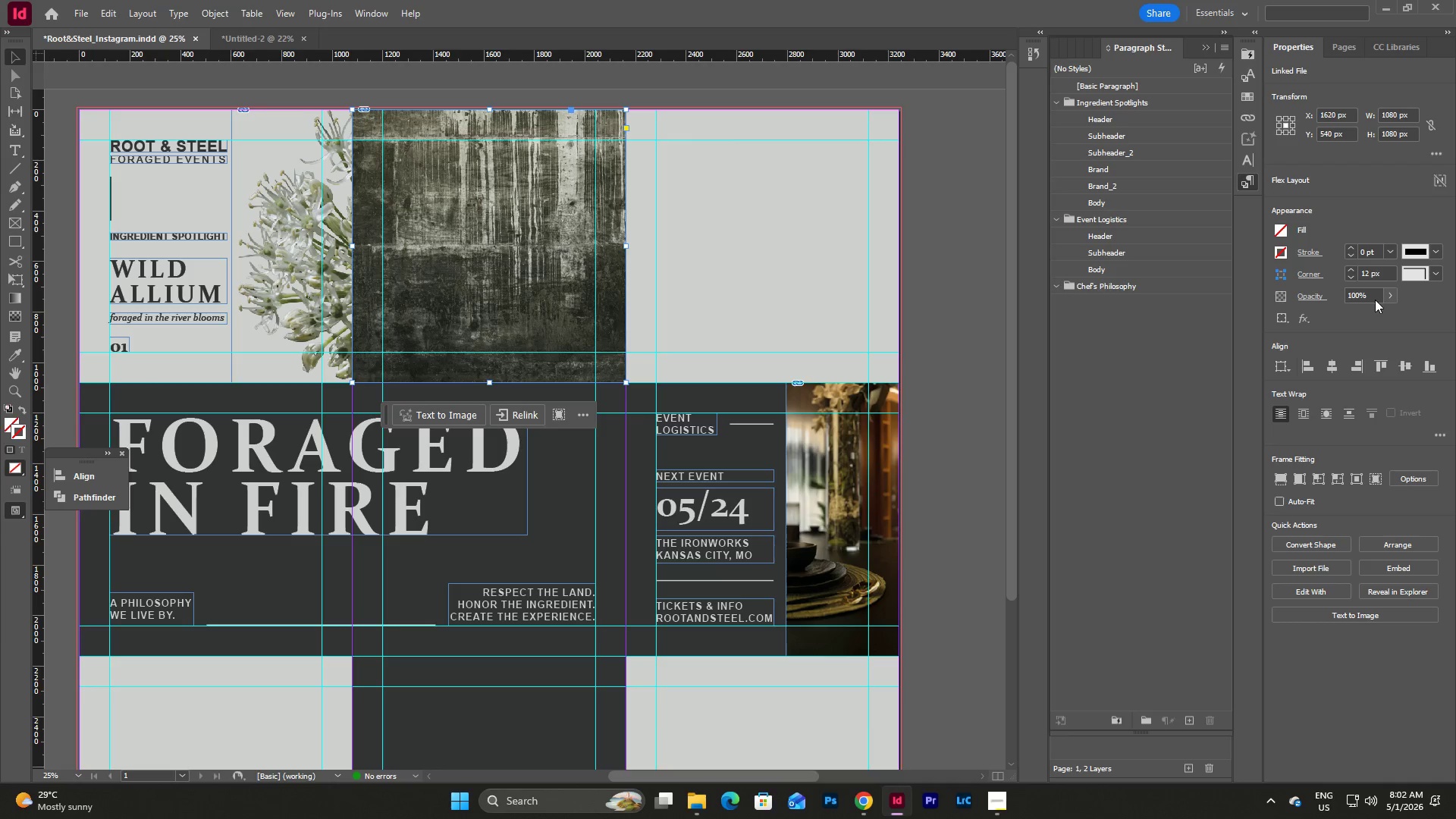 
triple_click([1378, 297])
 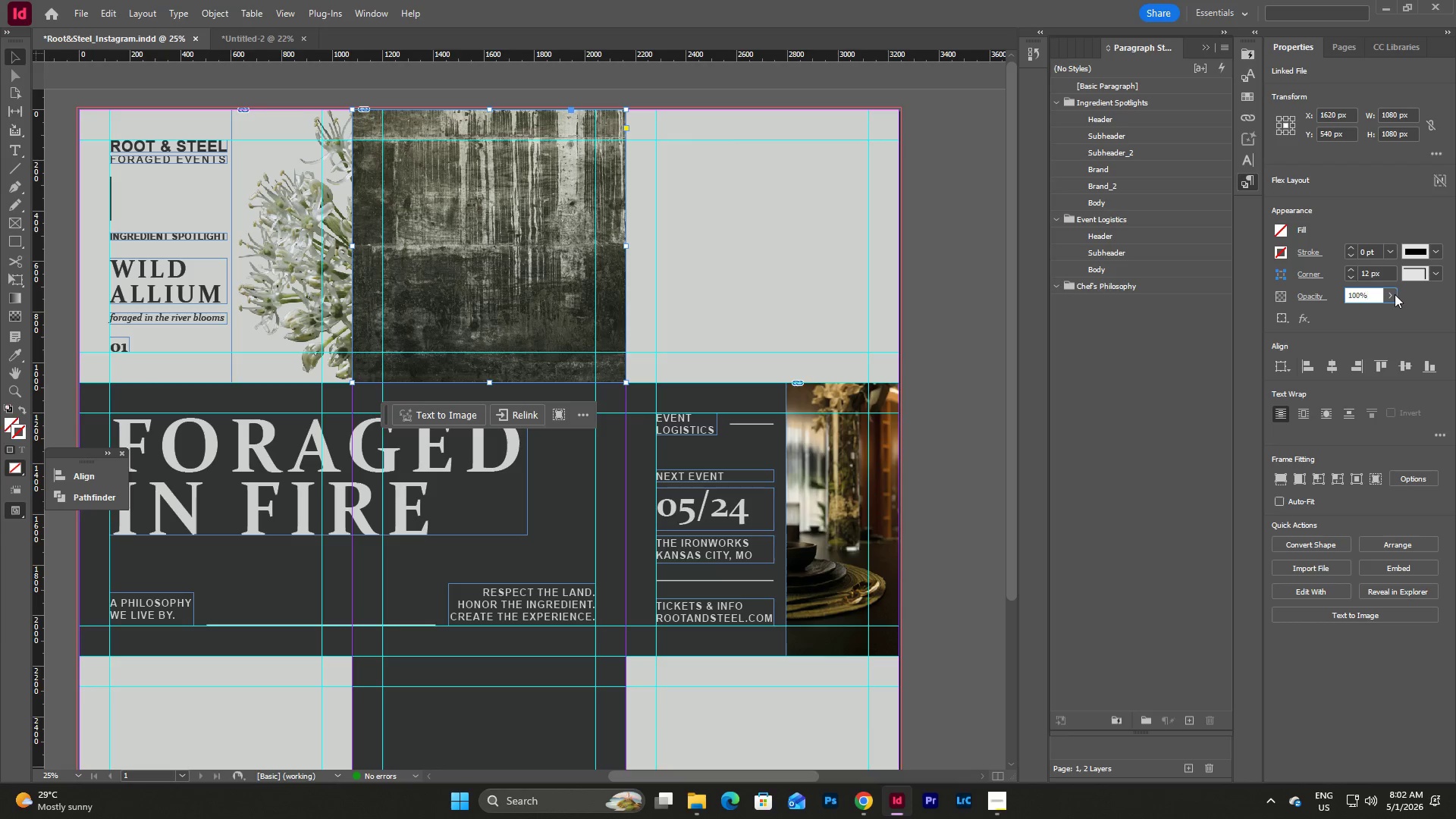 
left_click([1395, 294])
 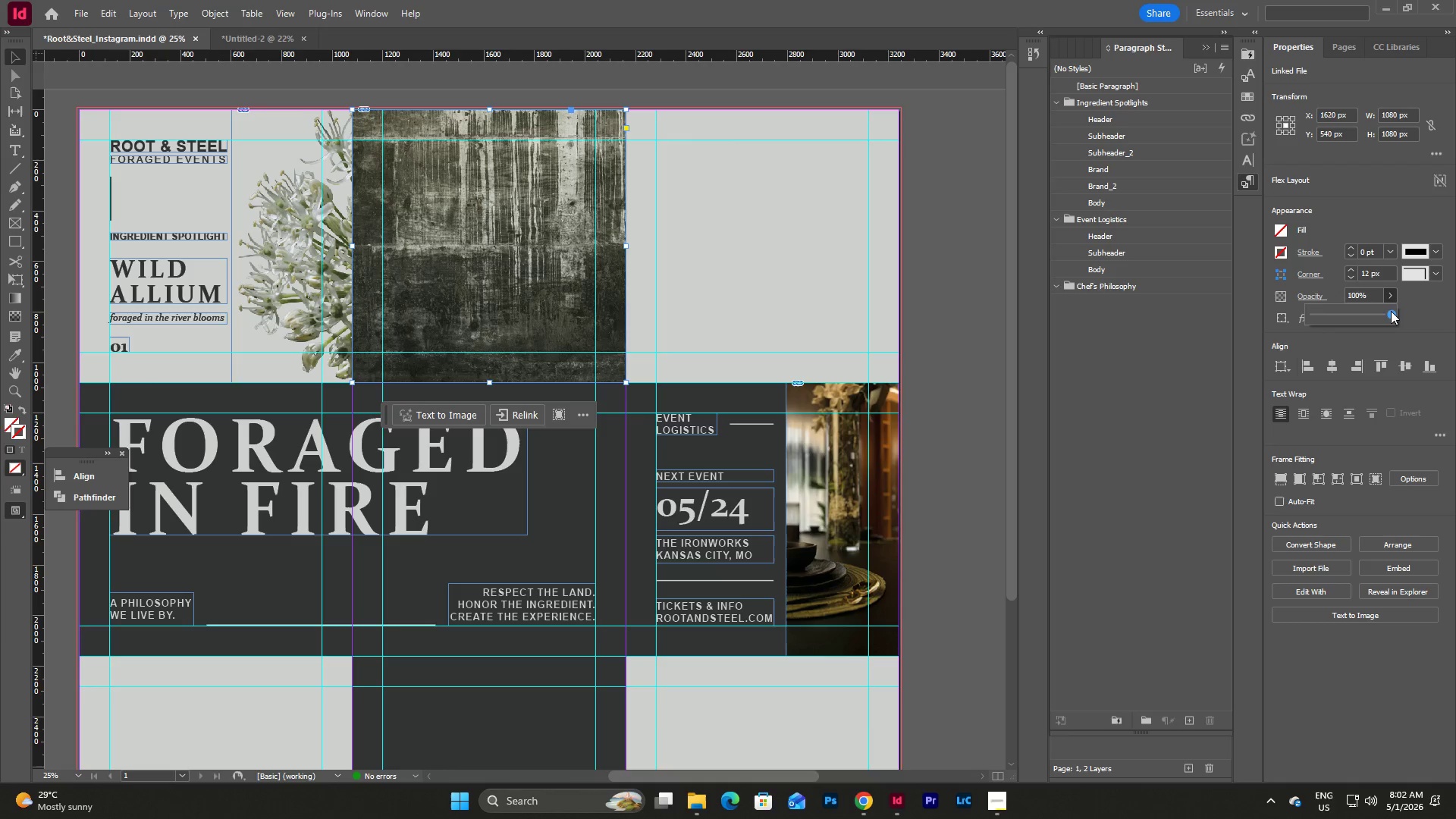 
left_click_drag(start_coordinate=[1390, 312], to_coordinate=[1382, 314])
 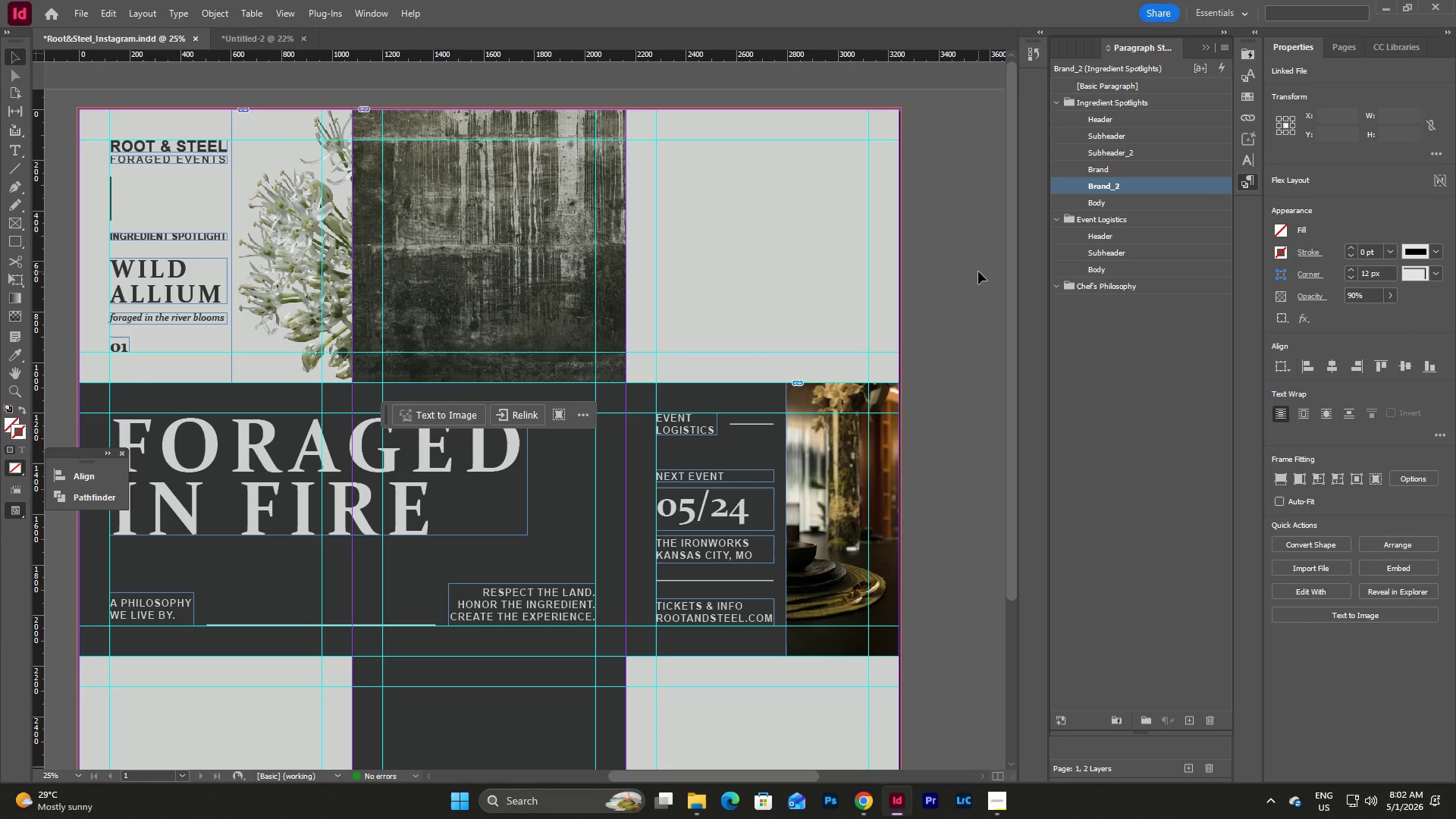 
double_click([978, 271])
 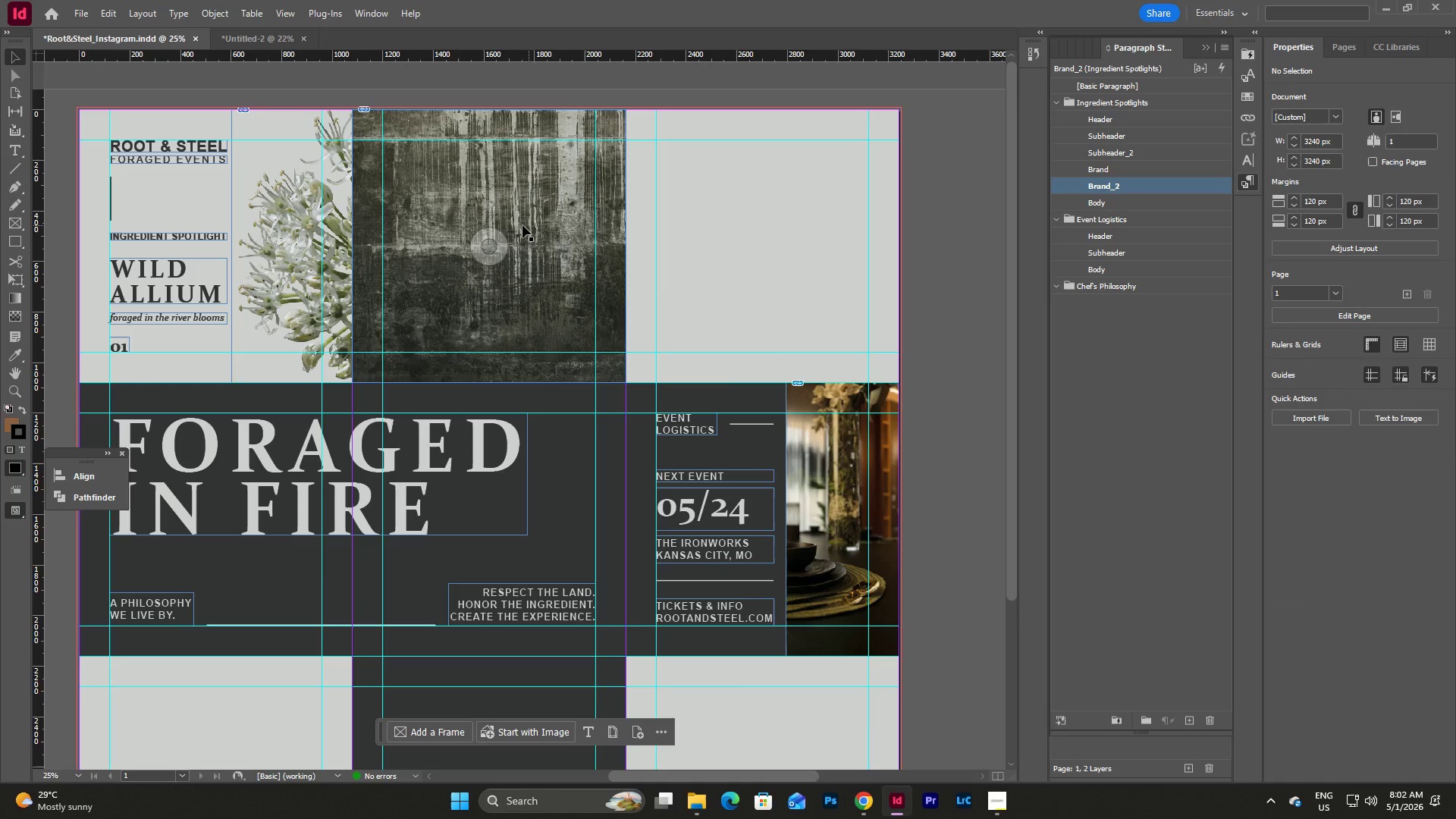 
left_click([510, 225])
 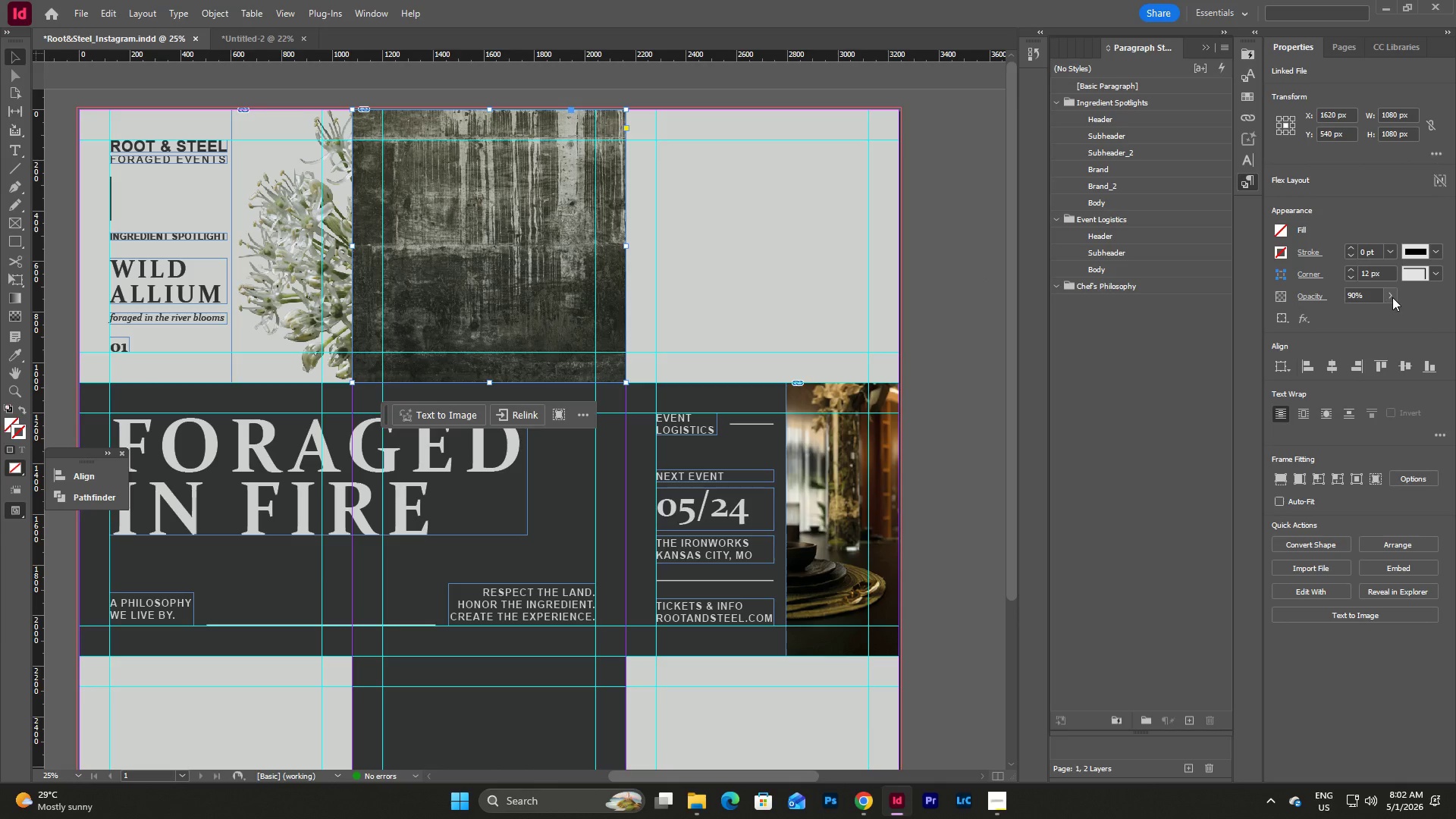 
left_click([1390, 297])
 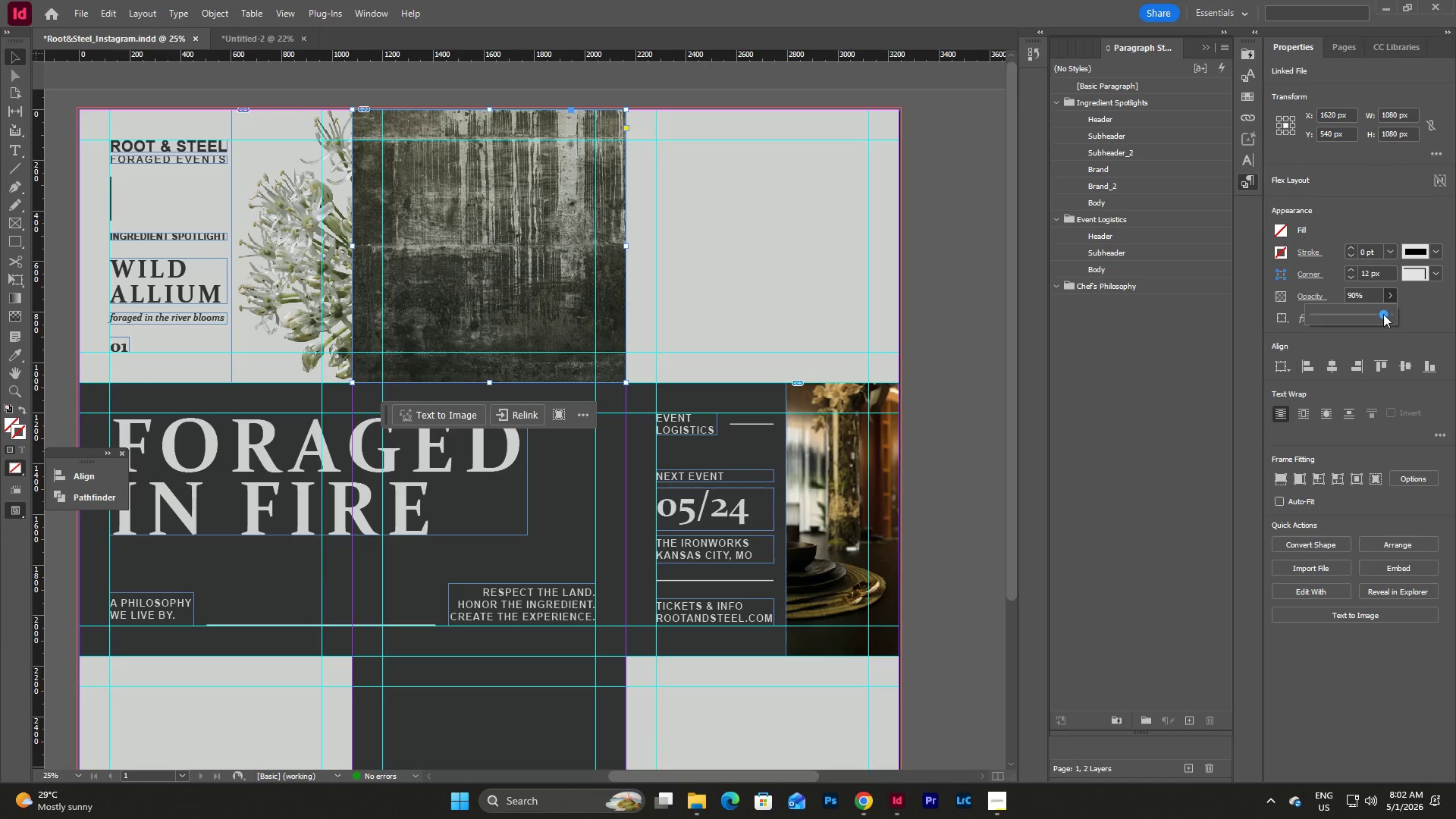 
left_click_drag(start_coordinate=[1383, 314], to_coordinate=[1345, 325])
 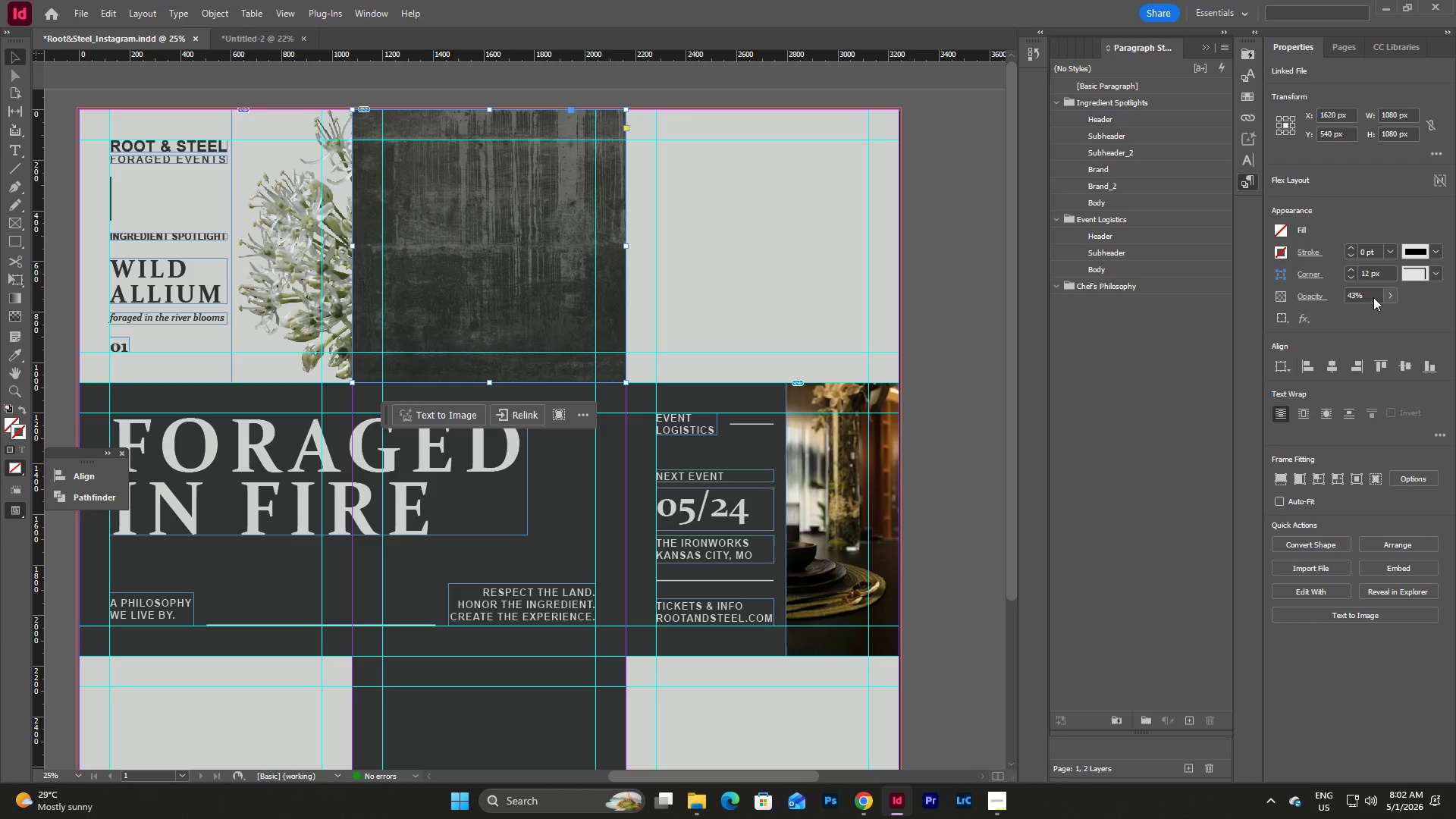 
triple_click([1373, 297])
 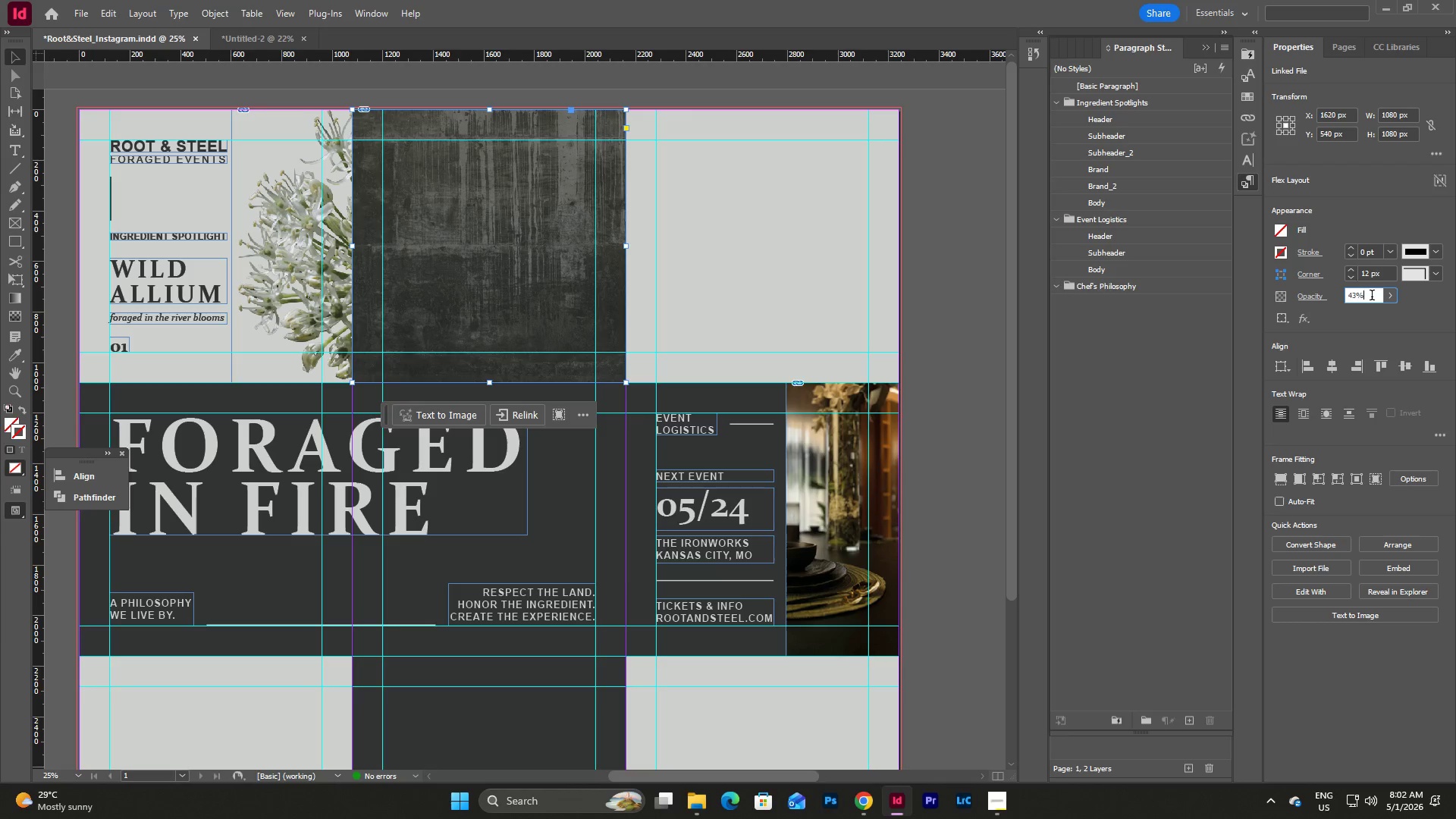 
left_click_drag(start_coordinate=[1372, 297], to_coordinate=[1337, 297])
 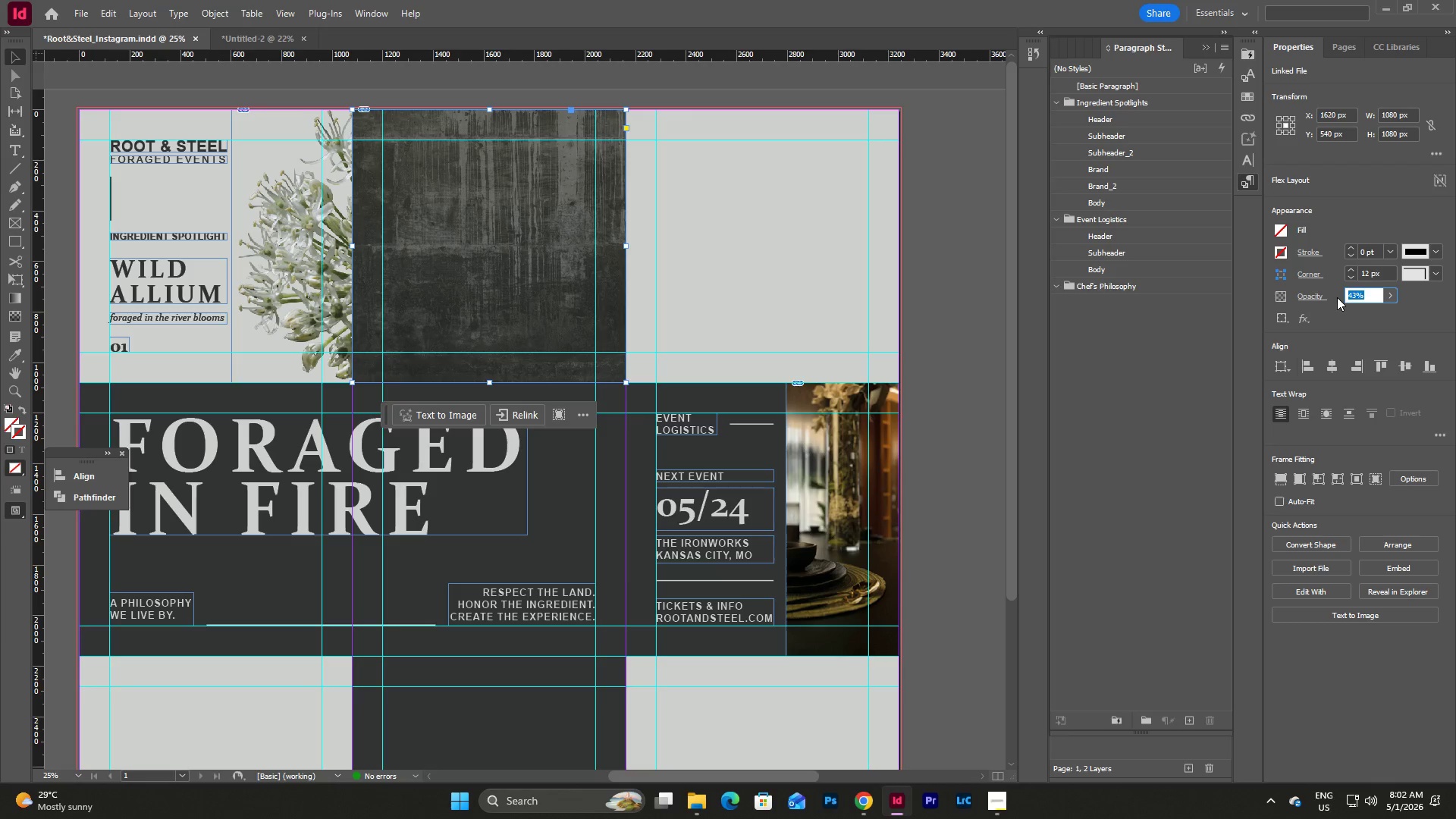 
key(Numpad5)
 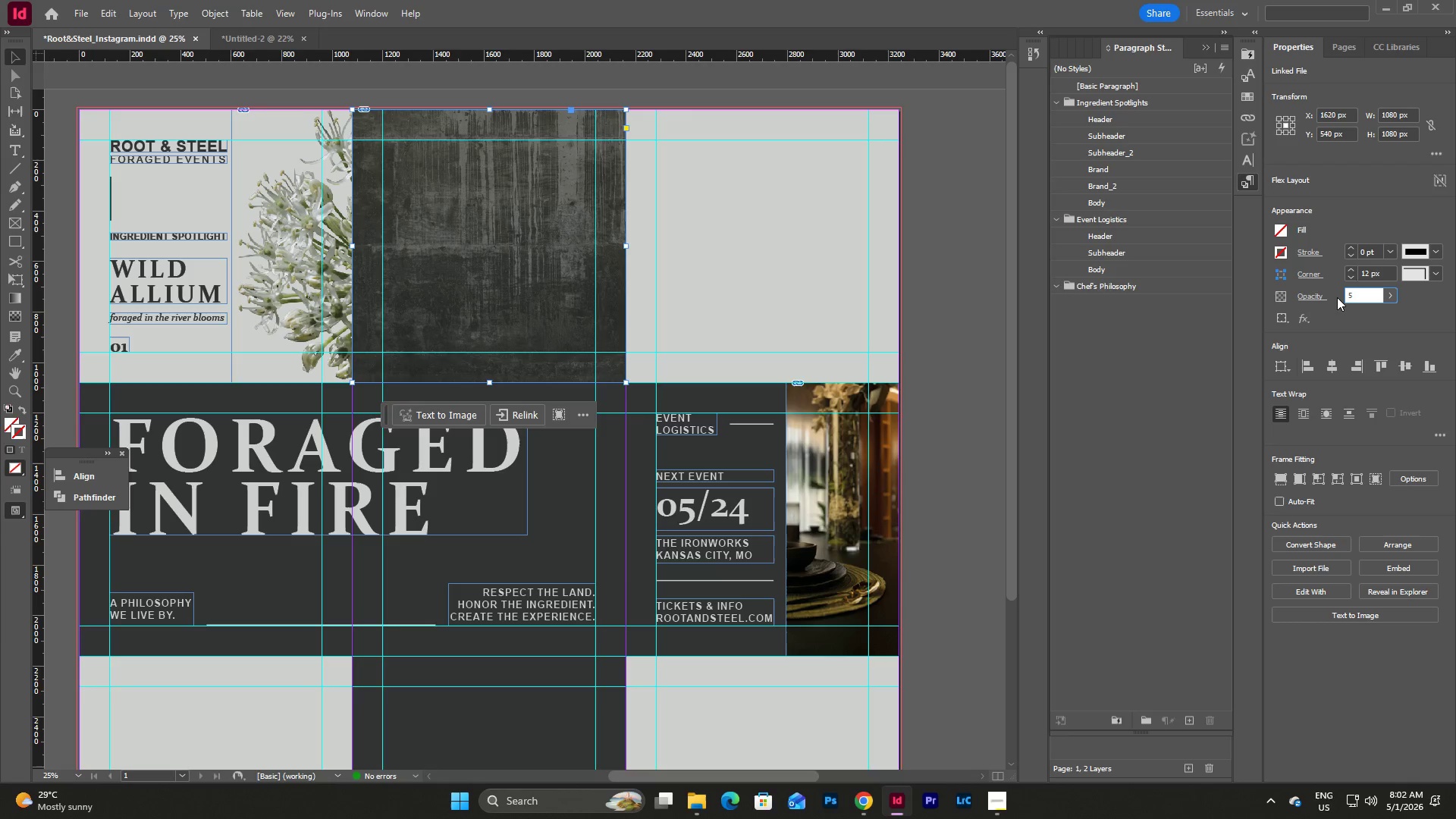 
key(Numpad0)
 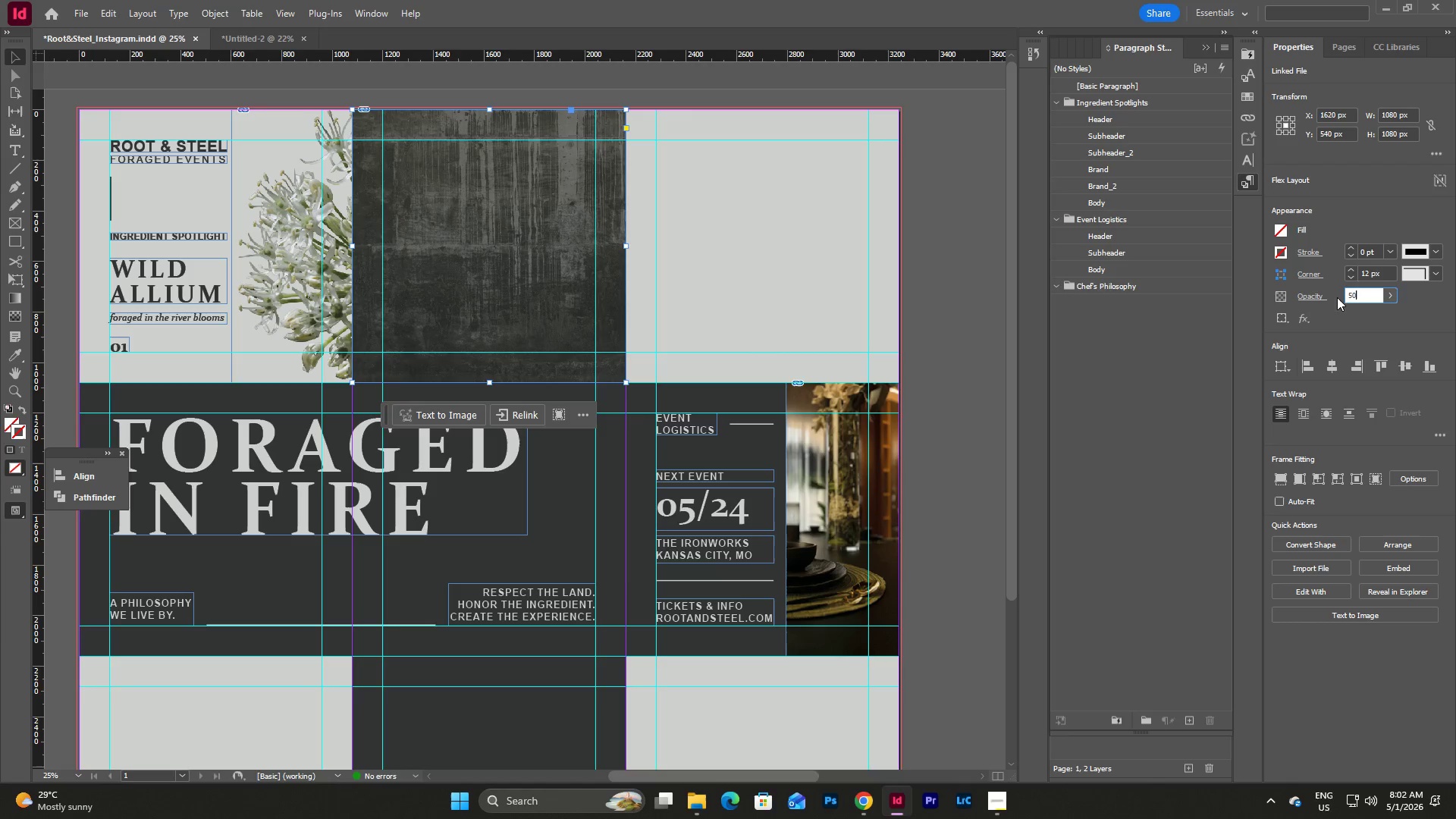 
key(NumpadEnter)
 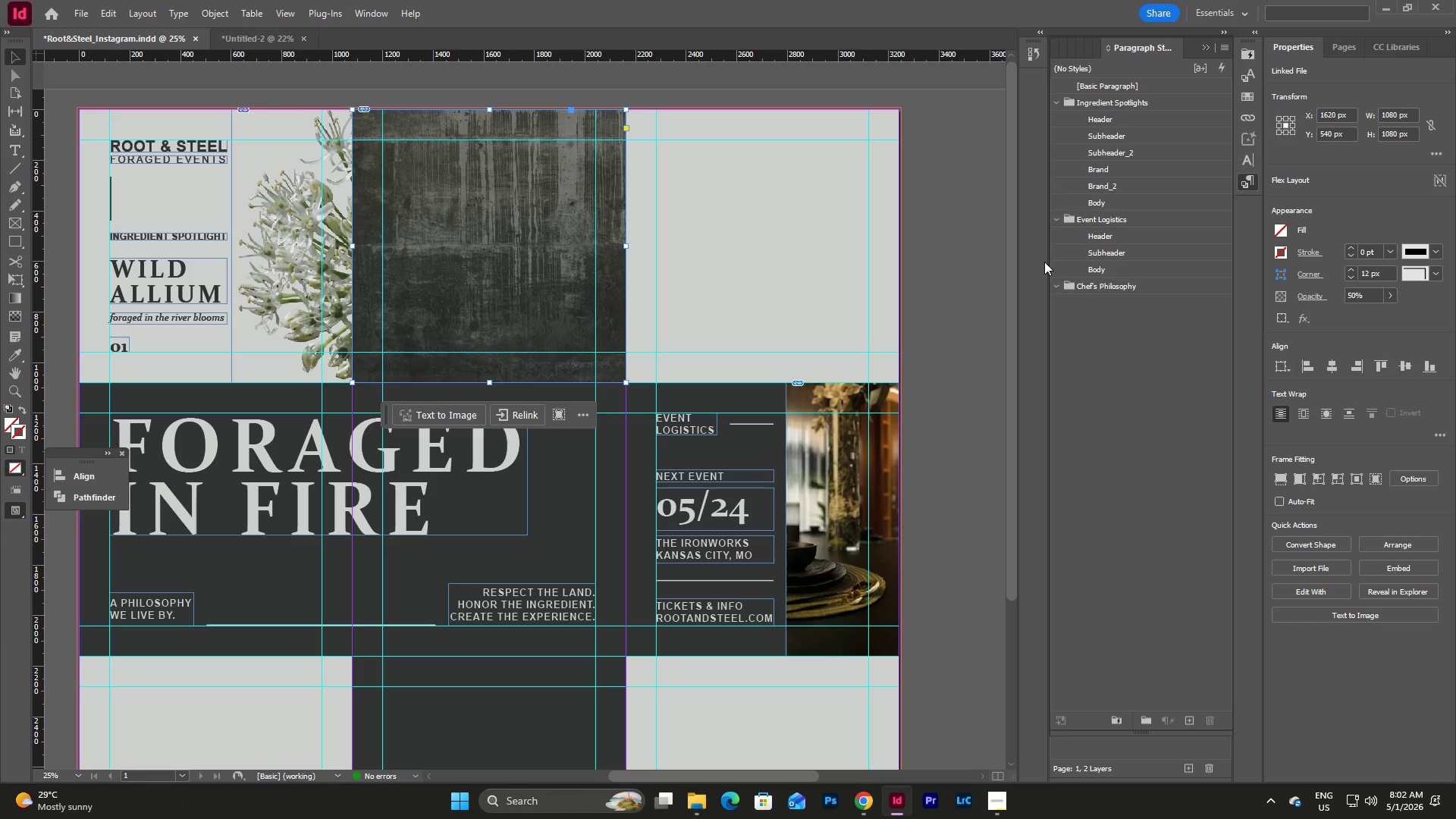 
left_click([912, 310])
 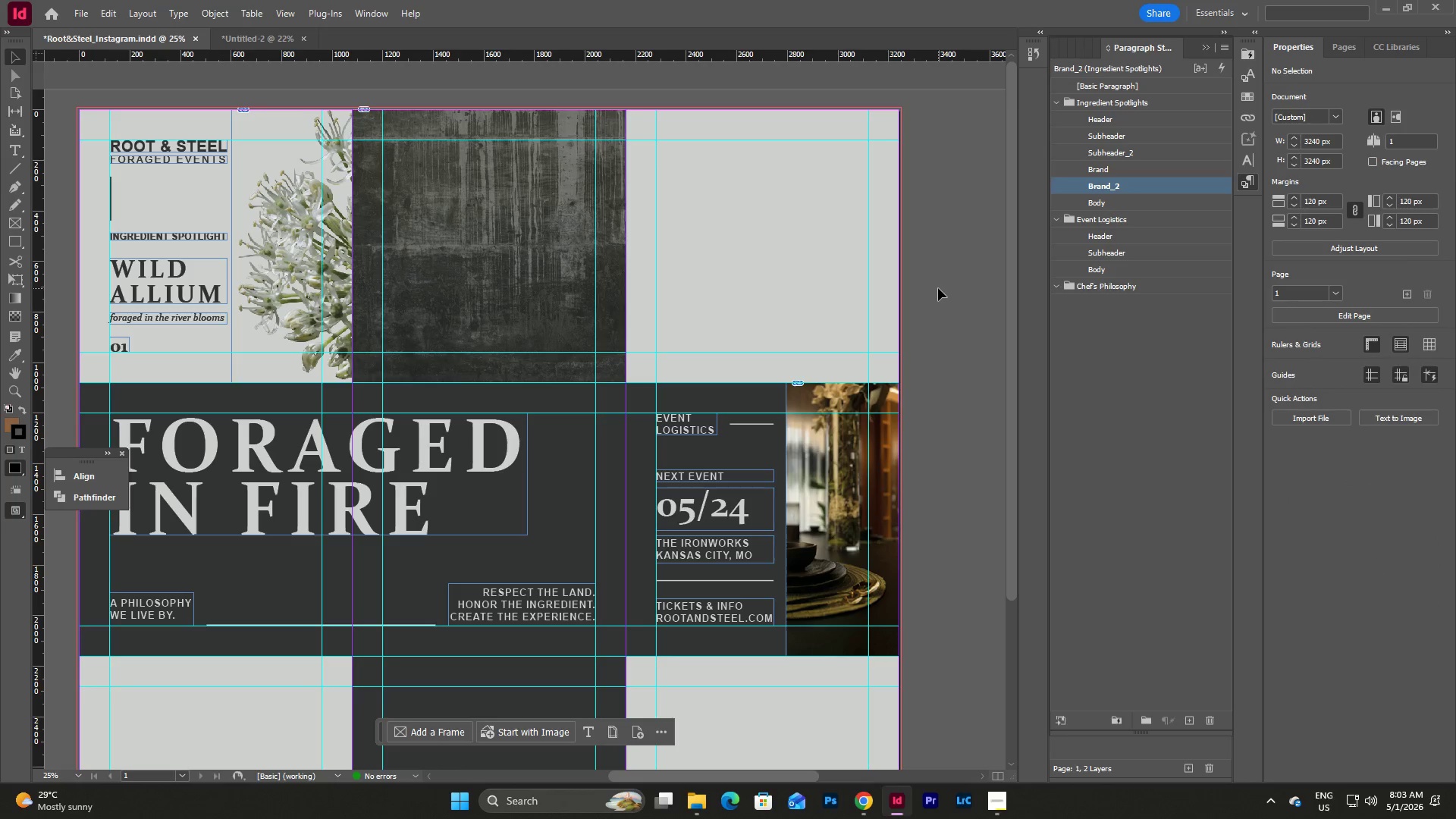 
scroll: coordinate [938, 281], scroll_direction: up, amount: 9.0
 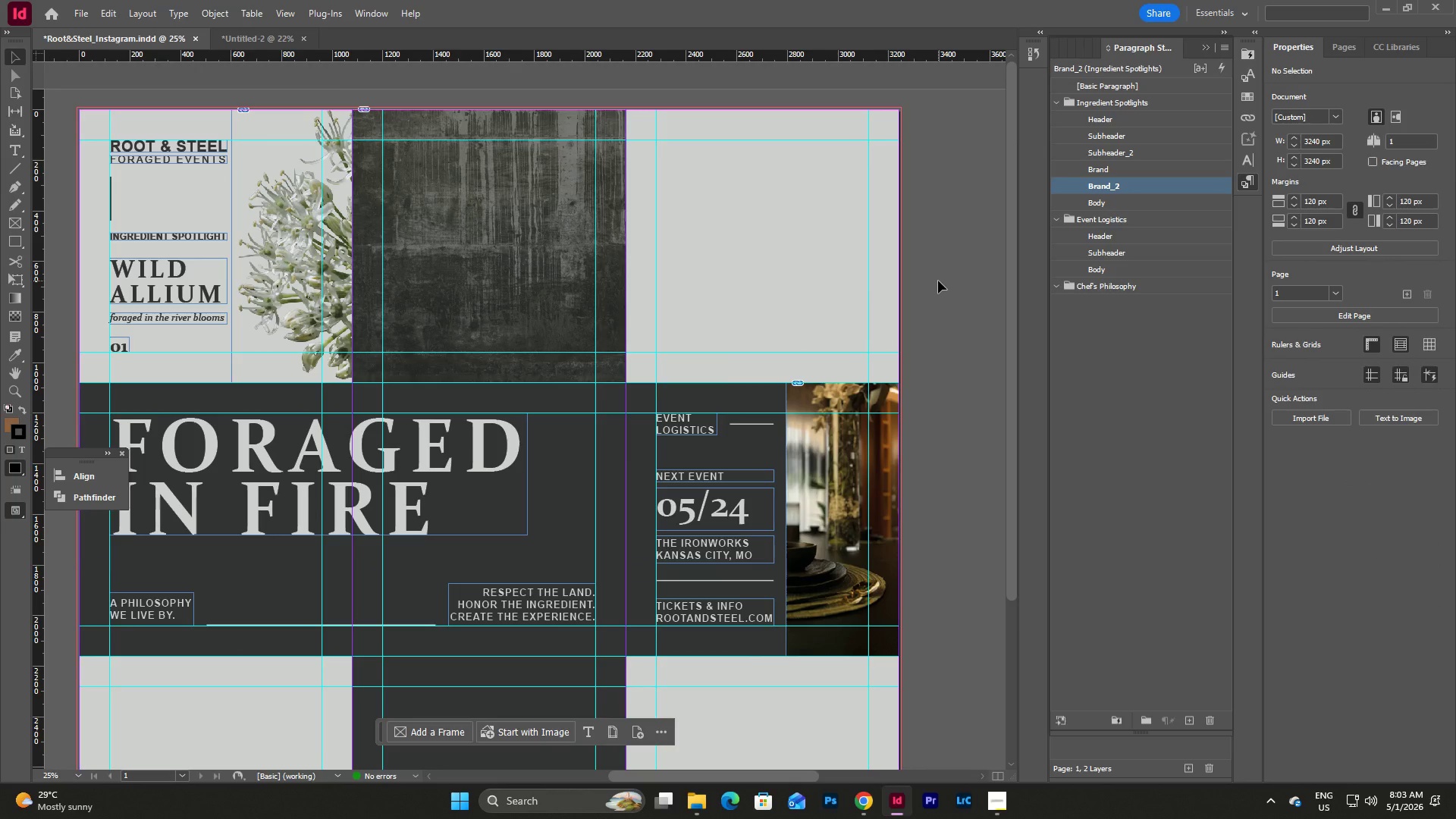 
type(www)
 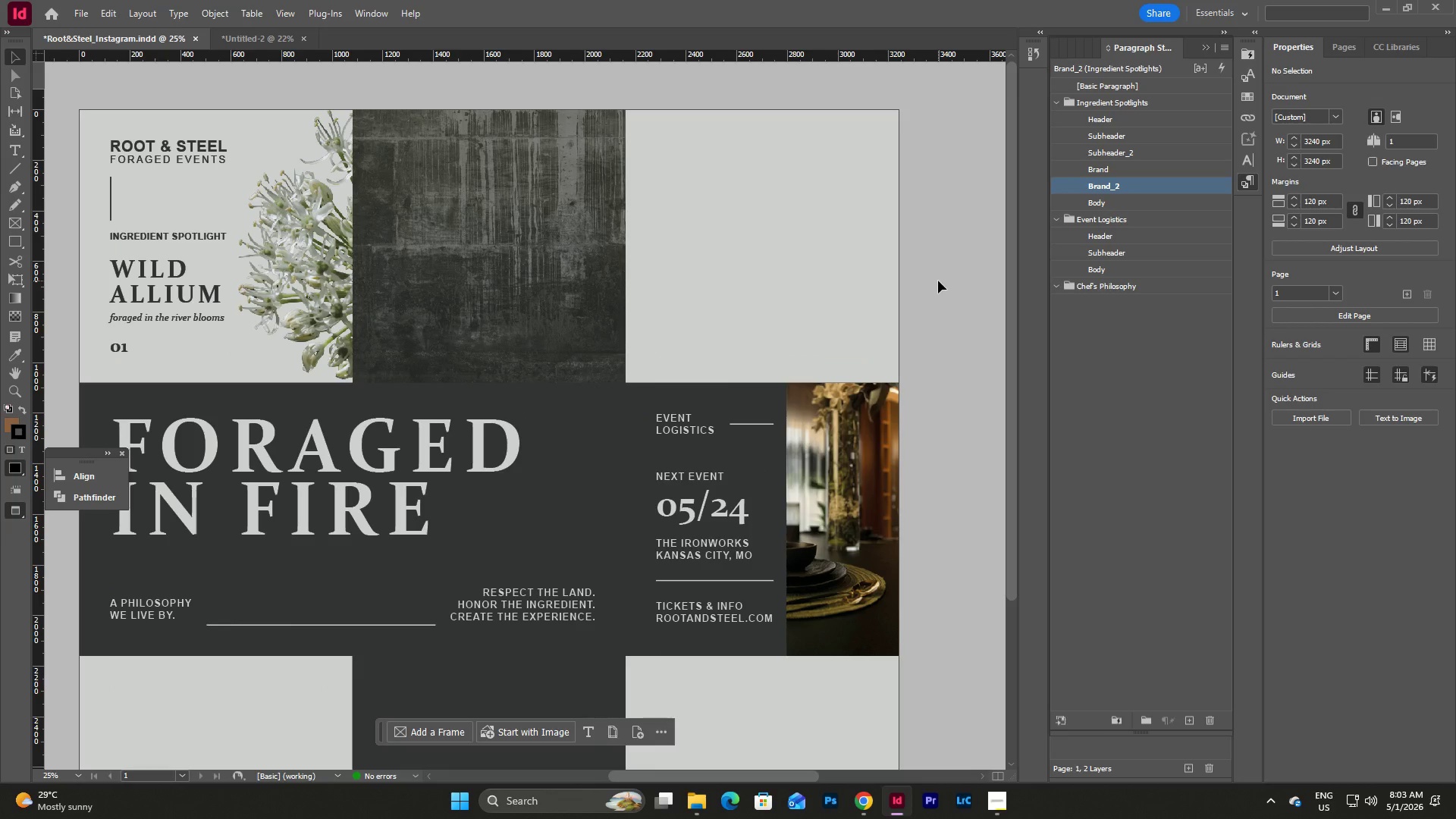 
wait(51.22)
 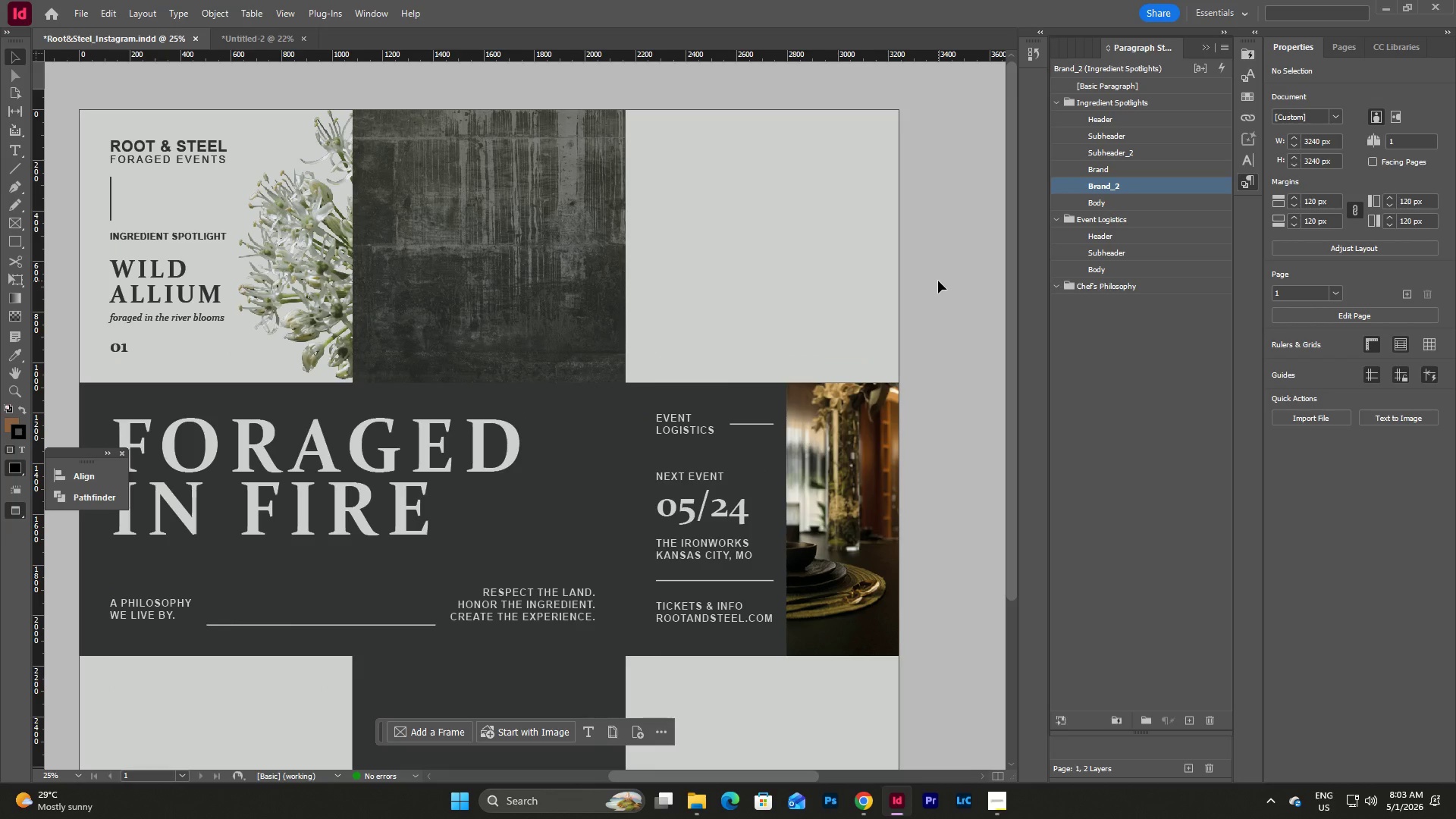 
left_click([754, 219])
 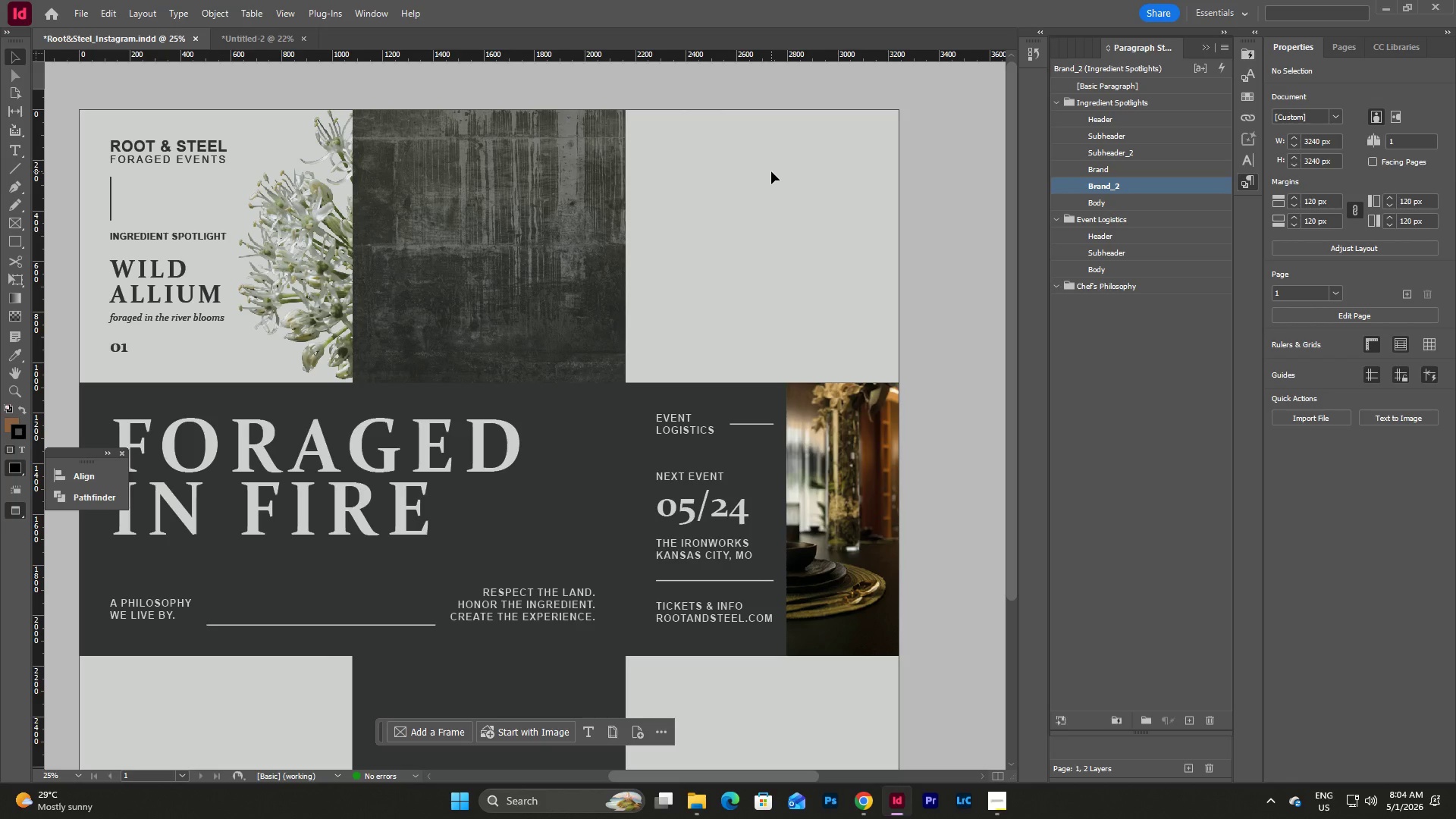 
wait(10.44)
 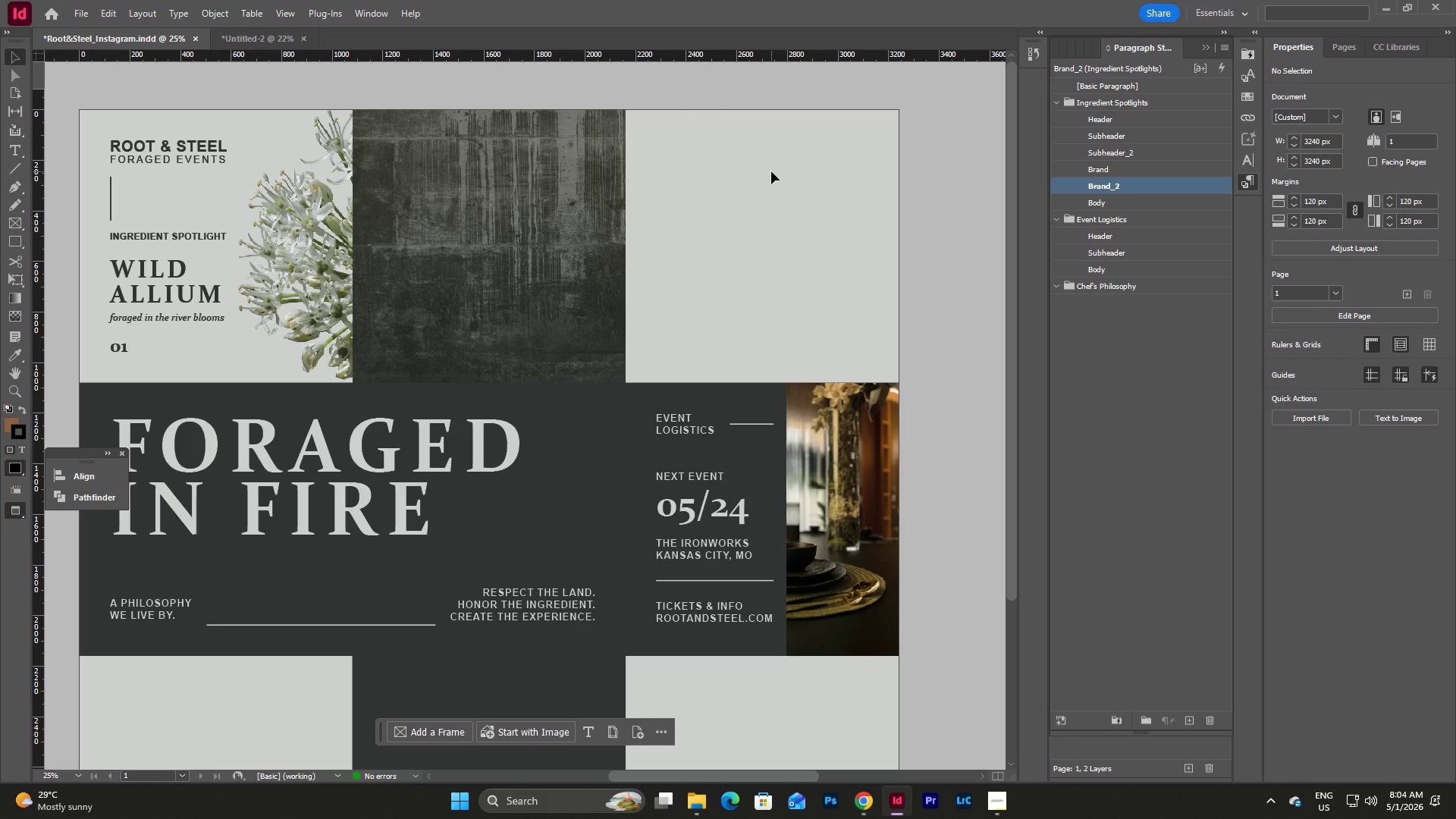 
left_click([844, 204])
 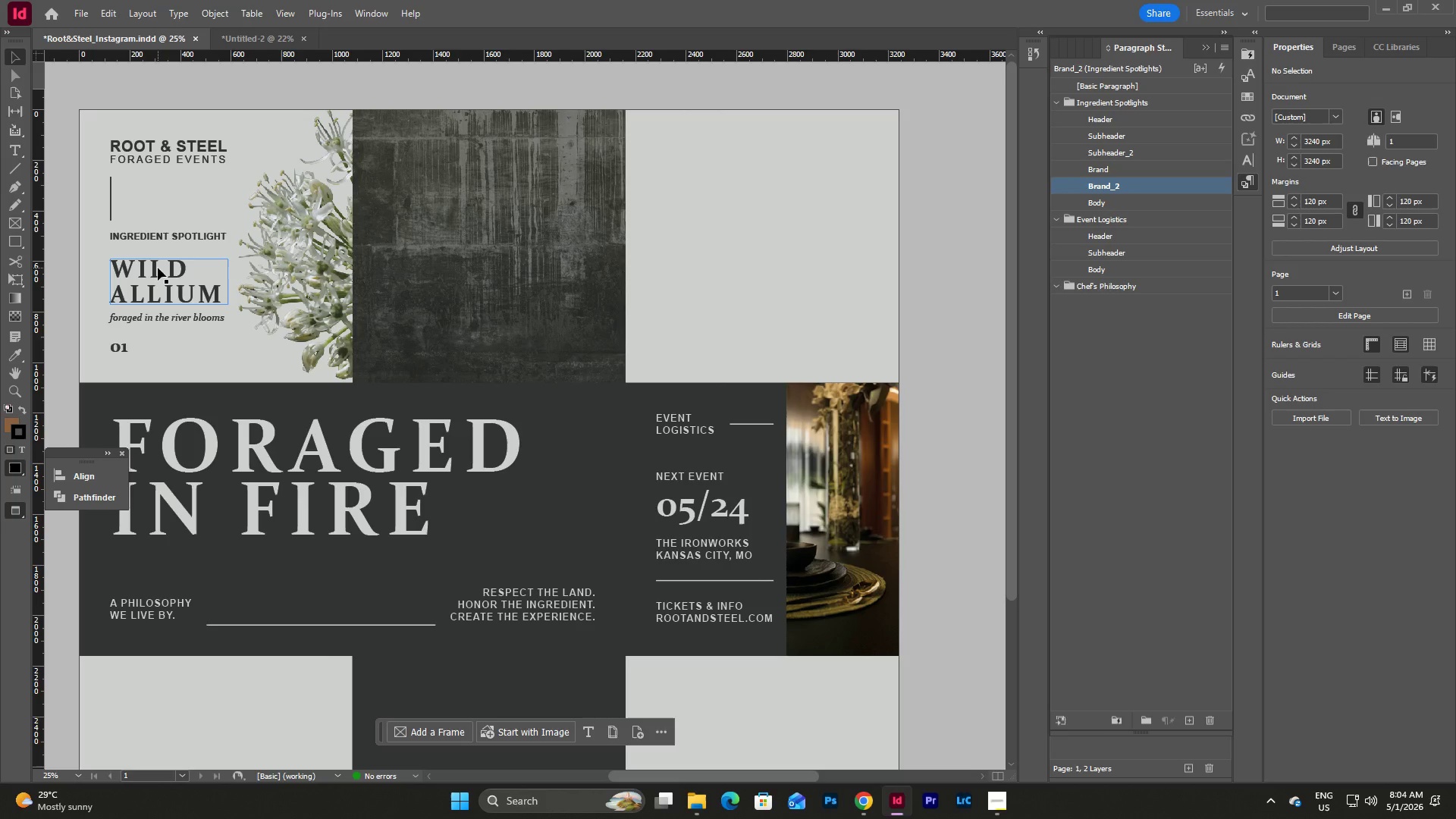 
key(W)
 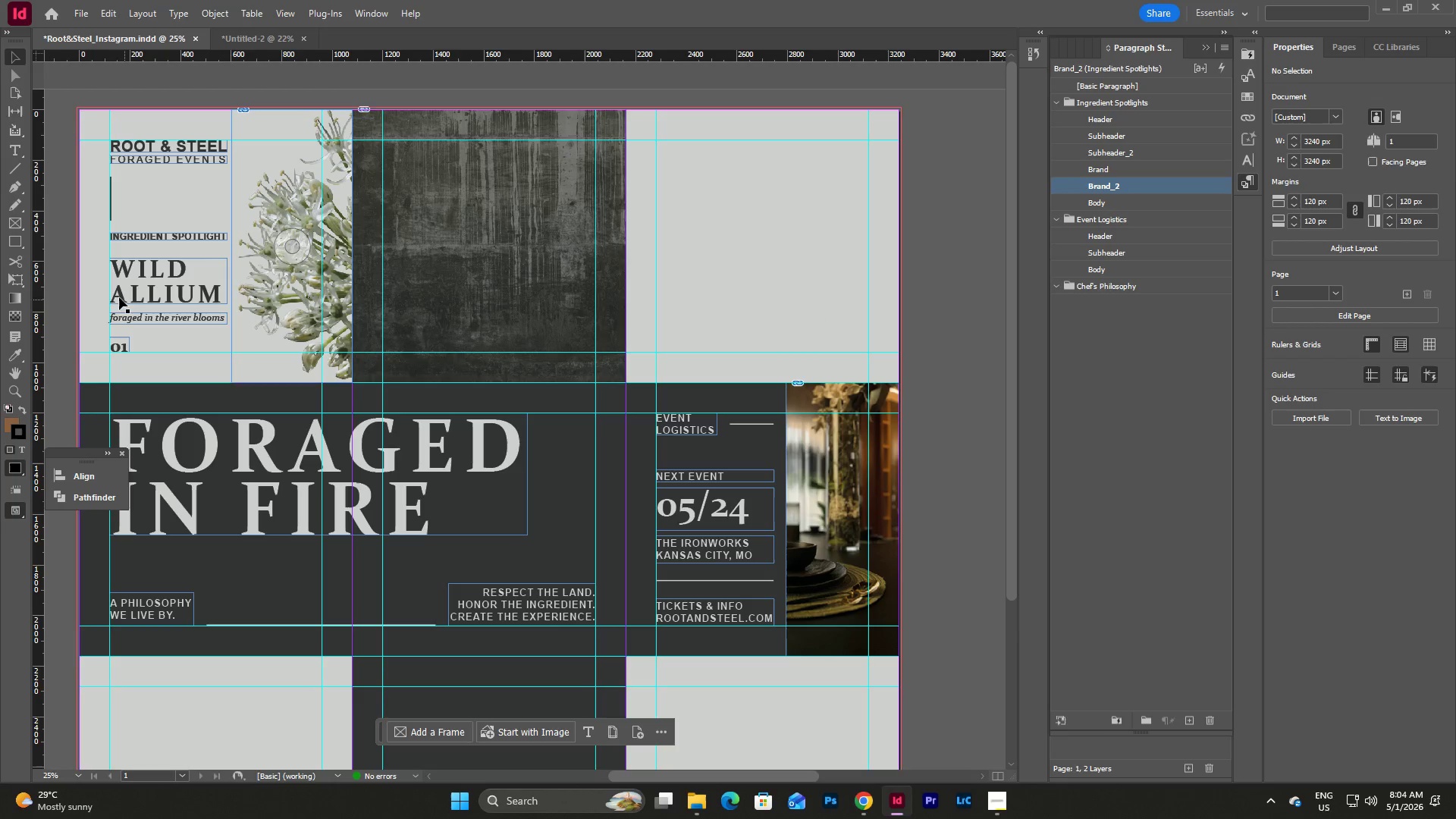 
left_click([170, 276])
 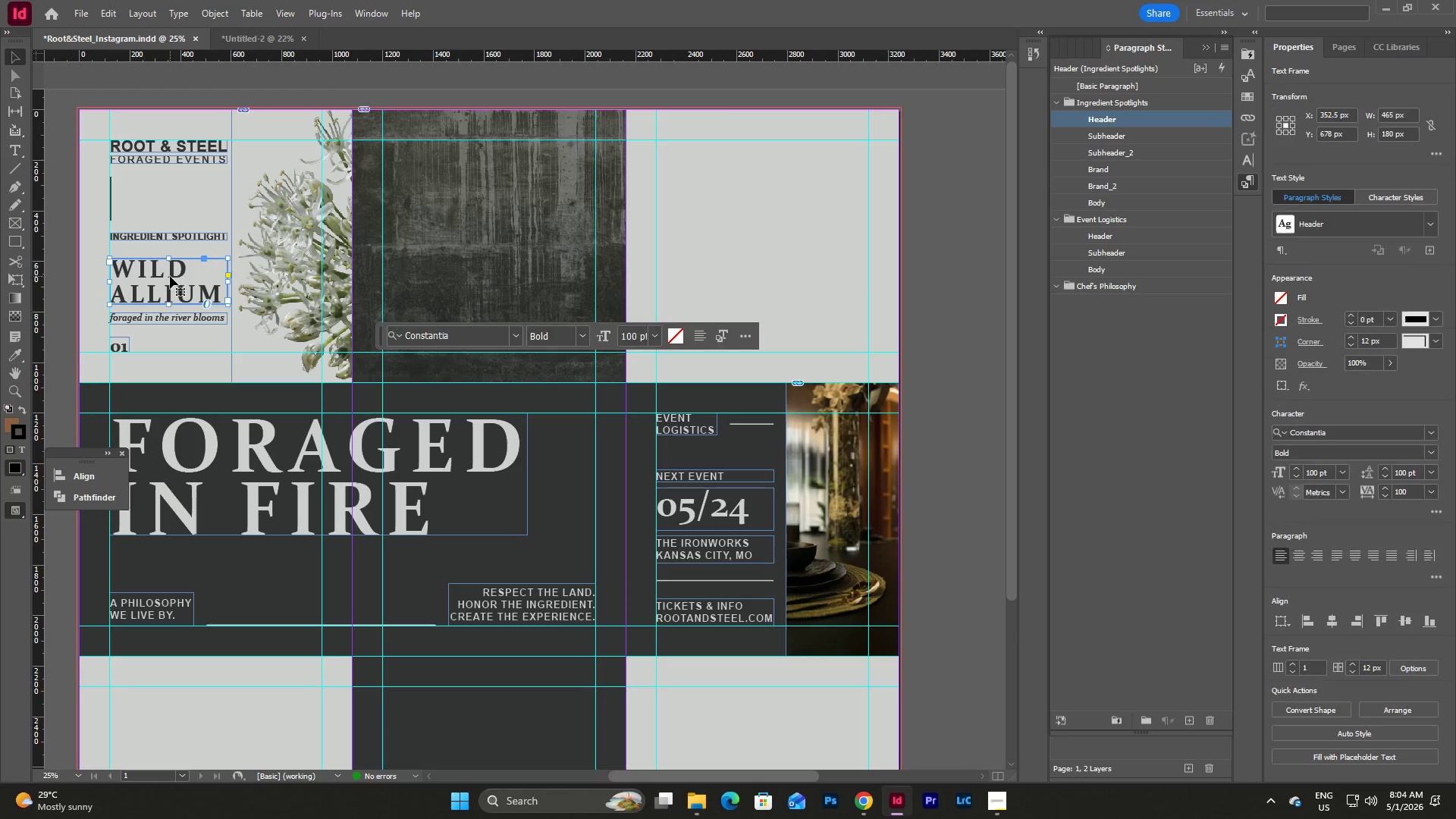 
key(Control+C)
 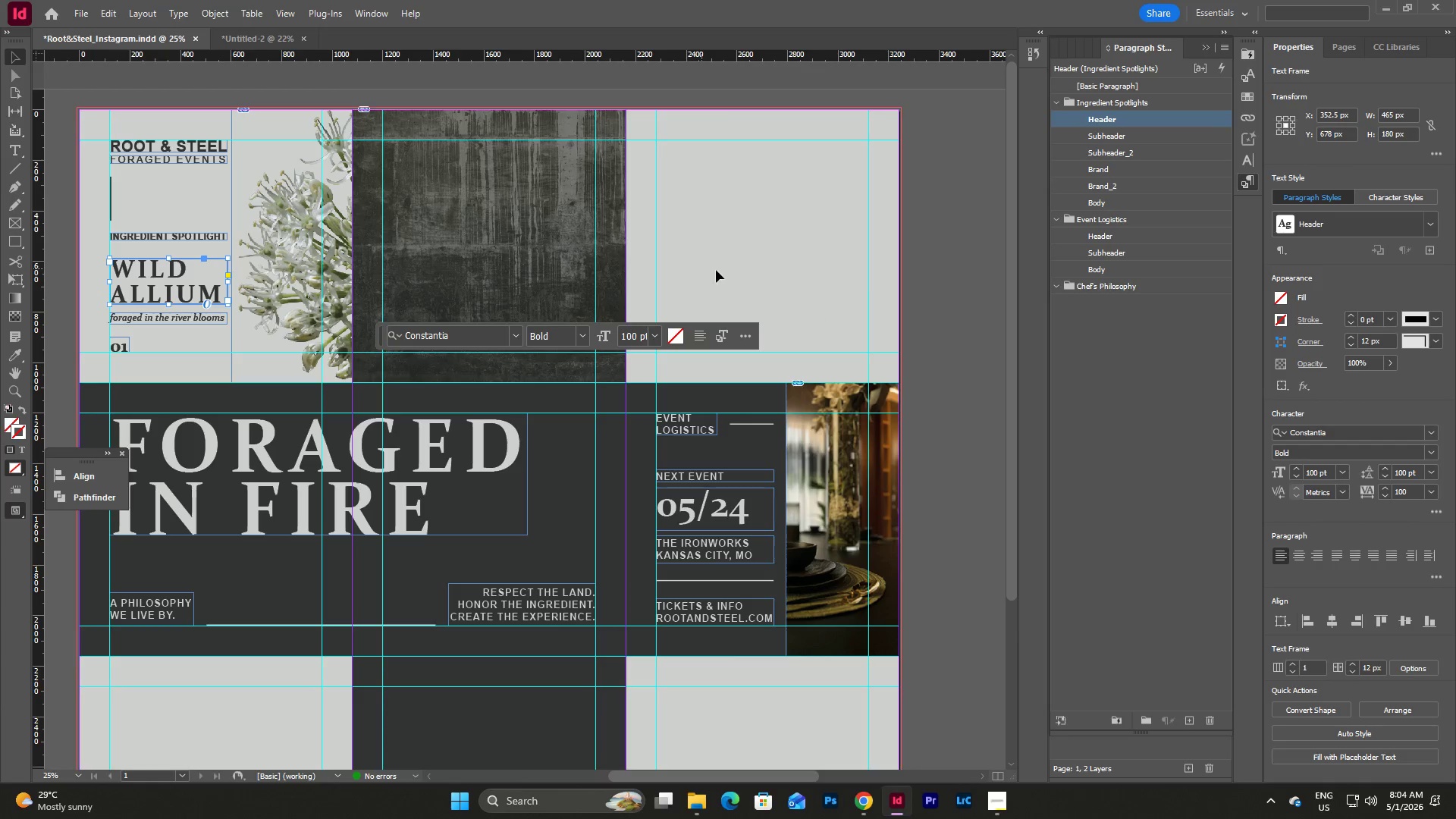 
left_click([751, 270])
 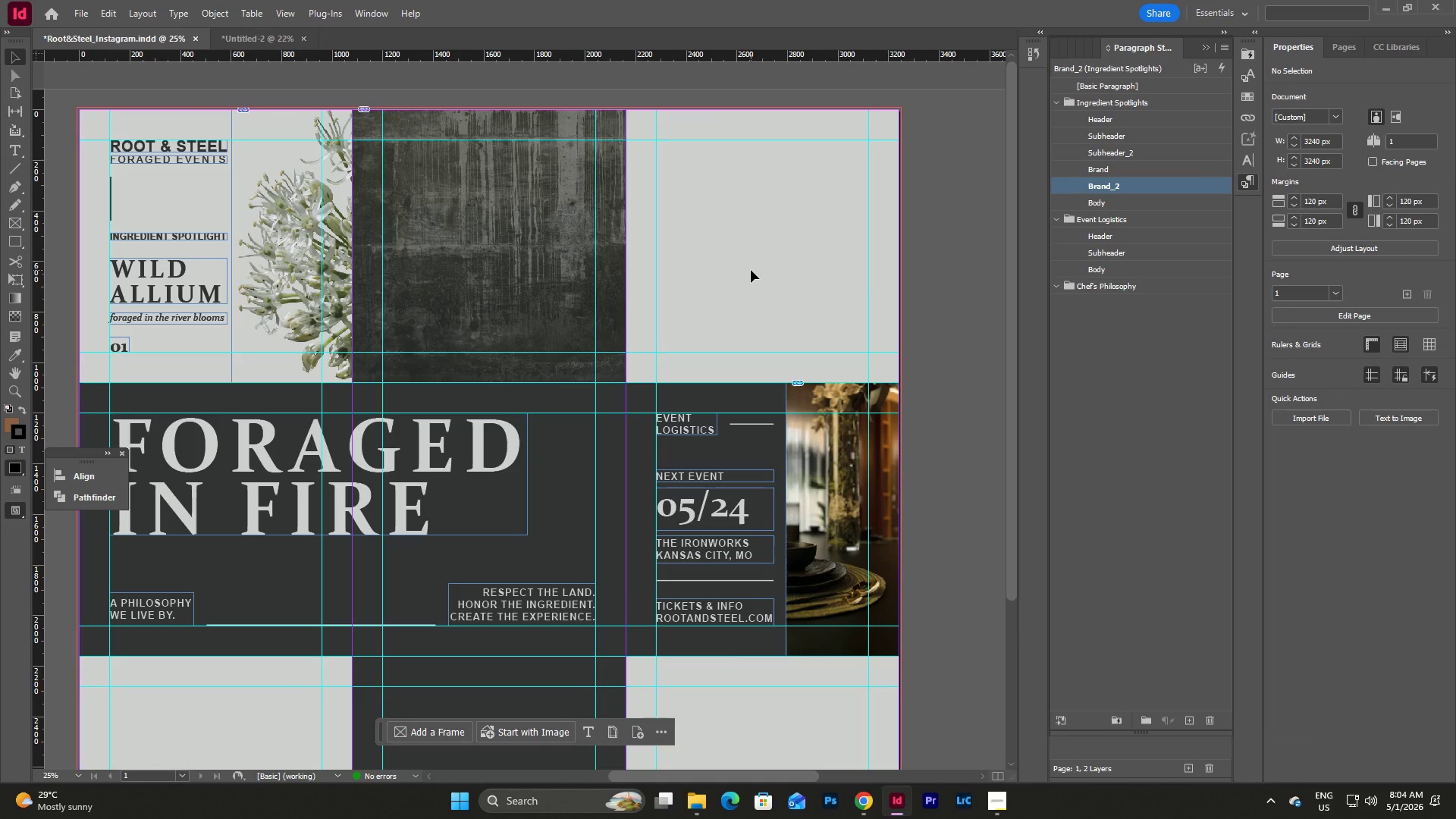 
key(Control+V)
 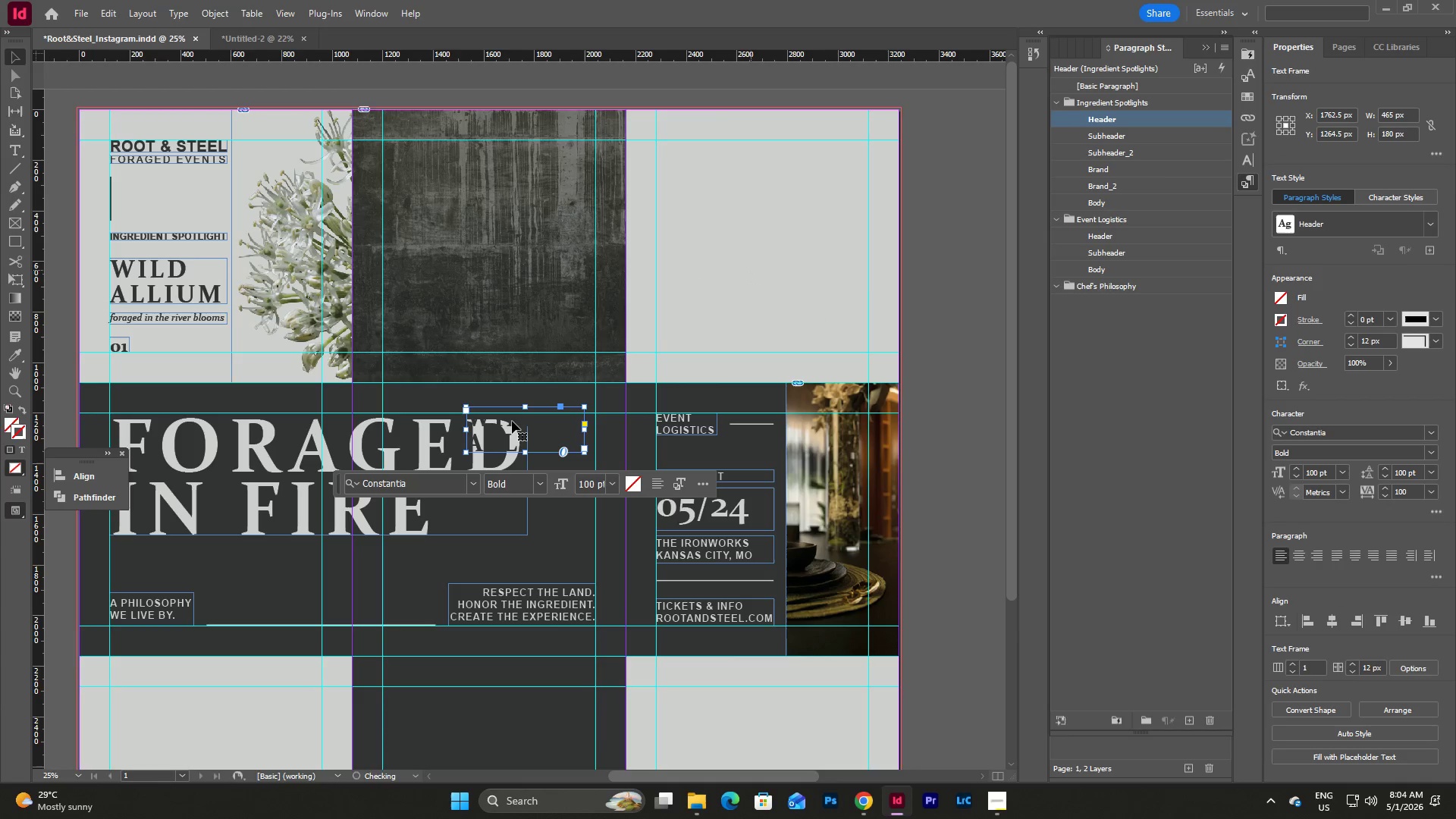 
left_click_drag(start_coordinate=[512, 421], to_coordinate=[794, 273])
 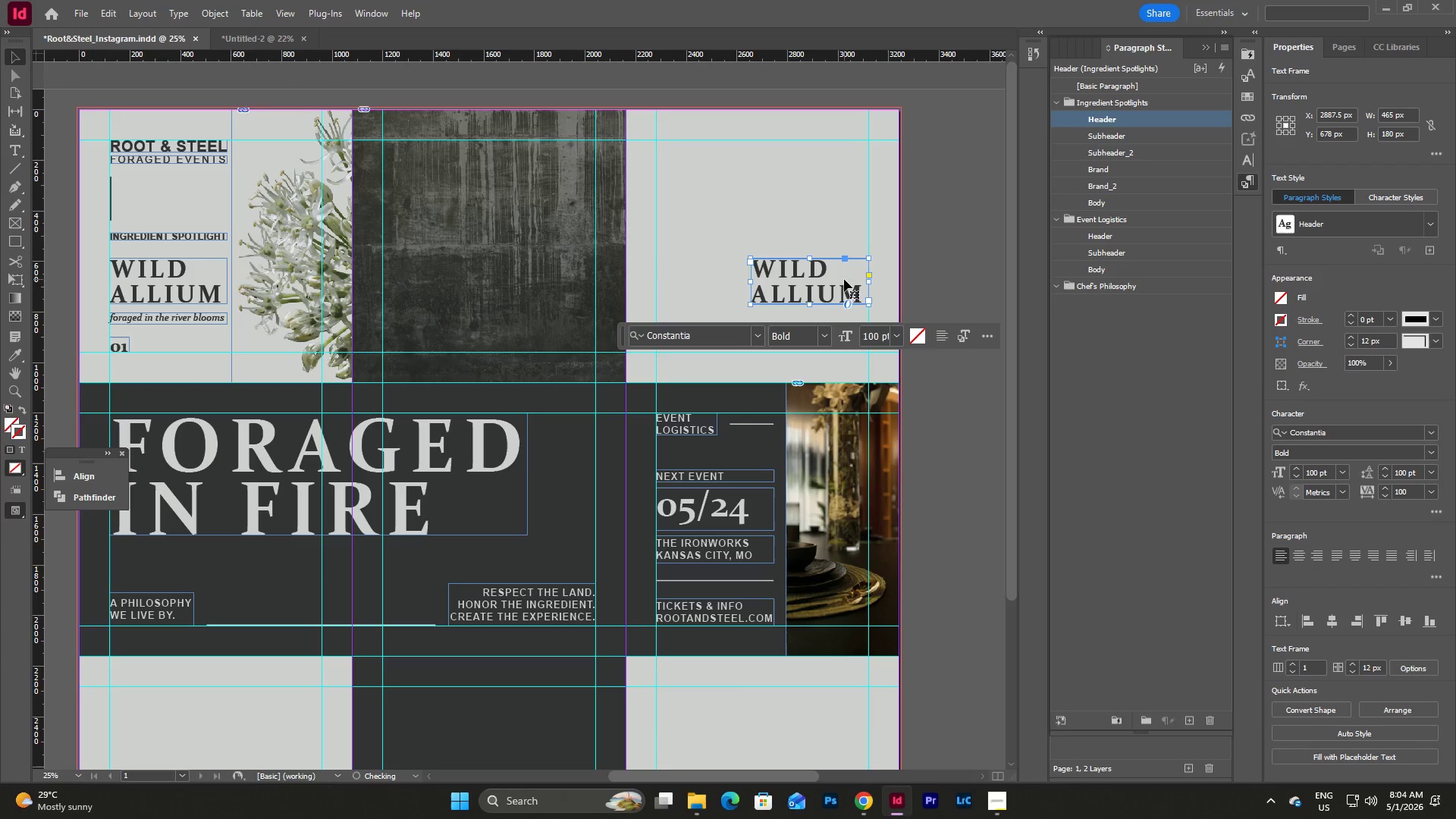 
double_click([844, 279])
 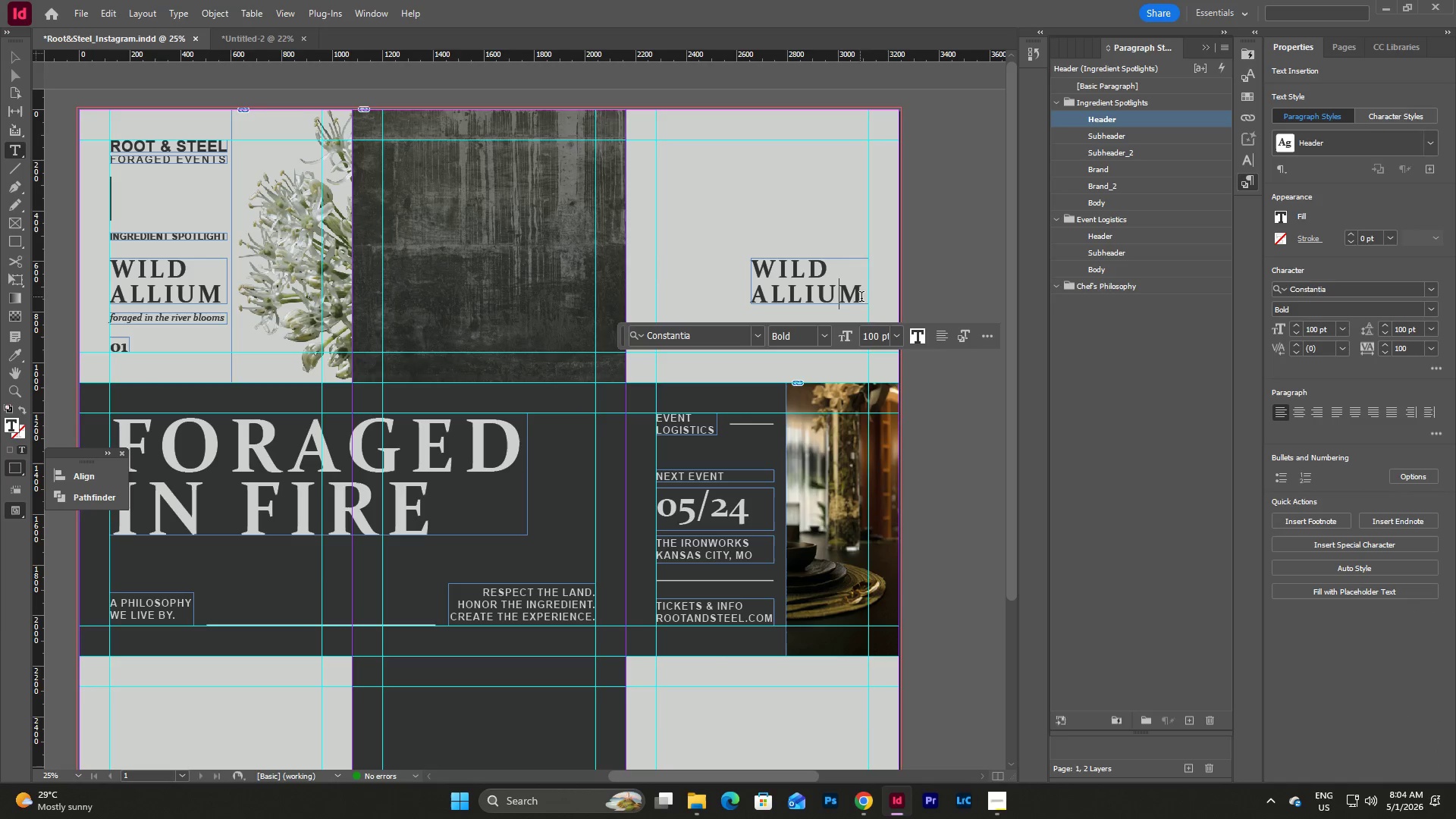 
left_click_drag(start_coordinate=[862, 299], to_coordinate=[751, 271])
 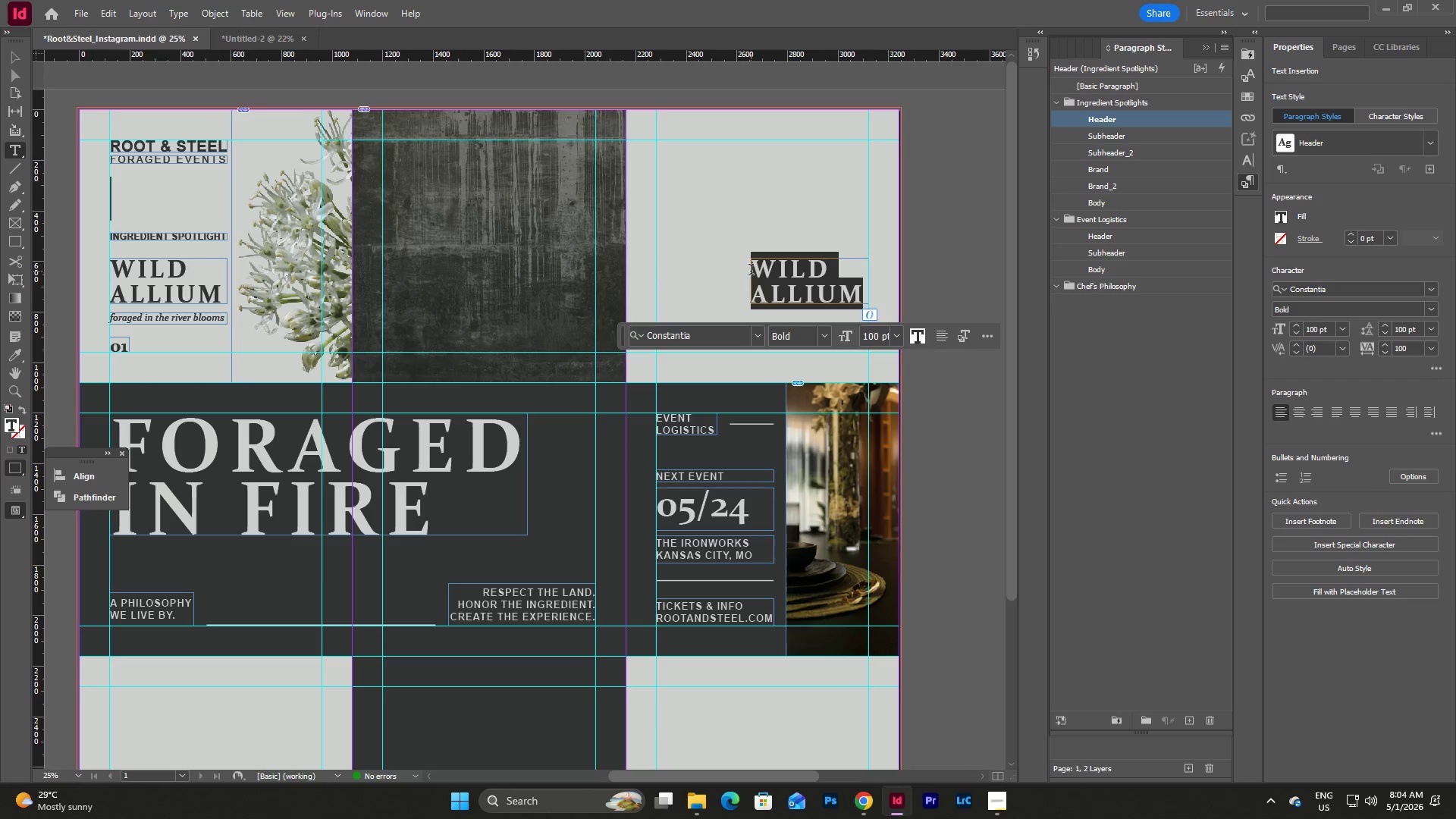 
type(BLACK TRUMT)
key(Backspace)
type(PTET)
 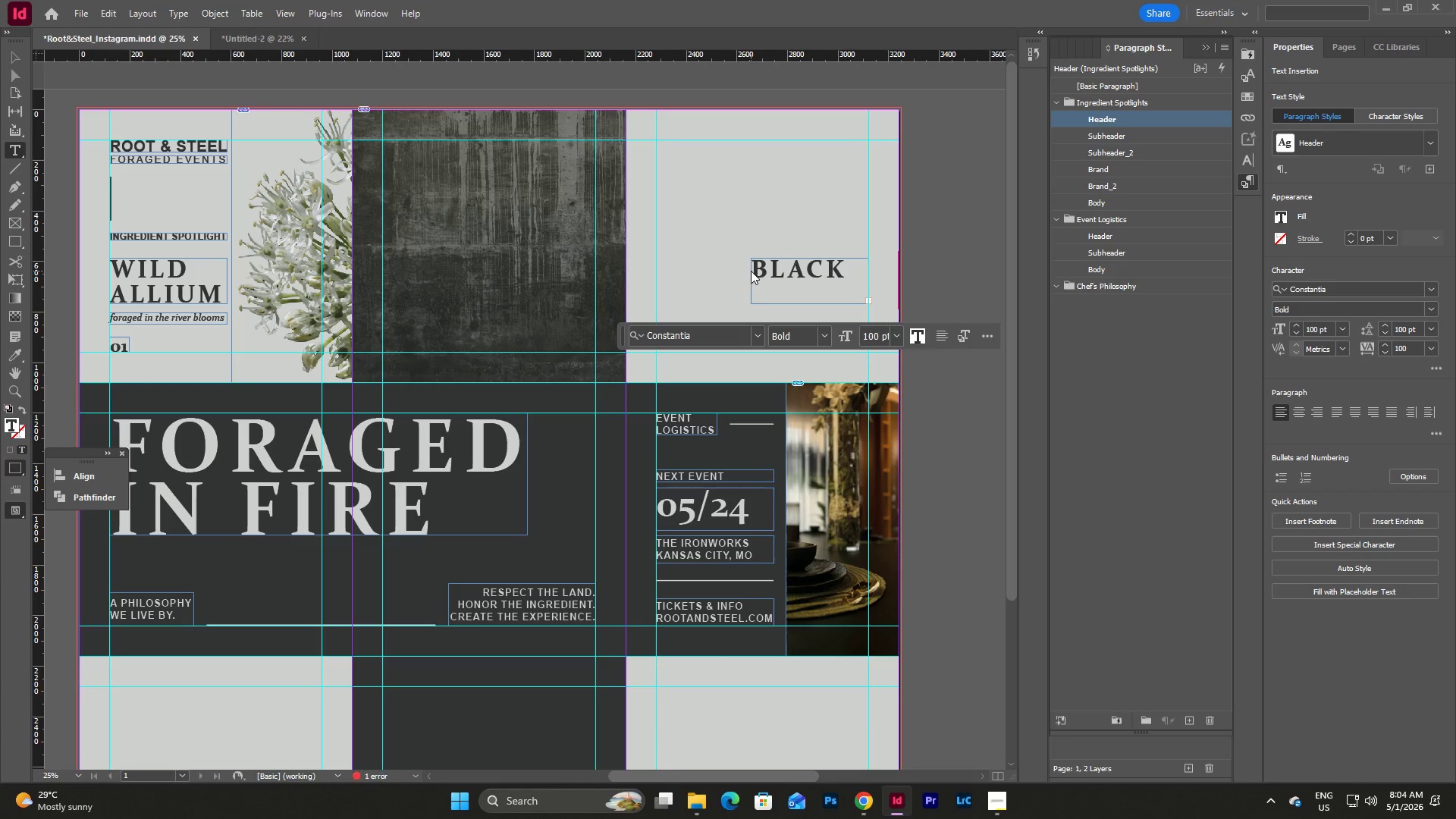 
key(Escape)
 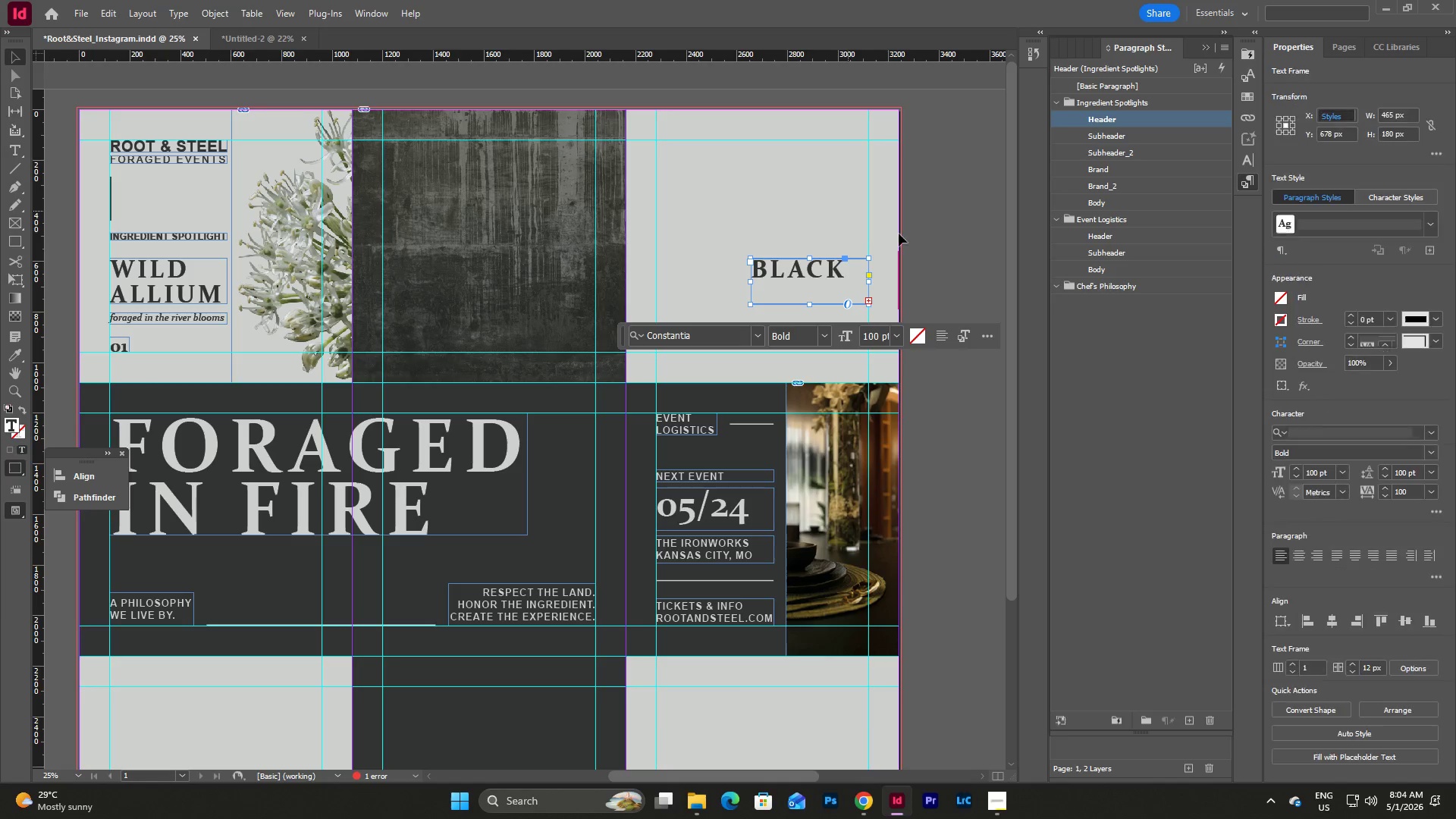 
key(Escape)
 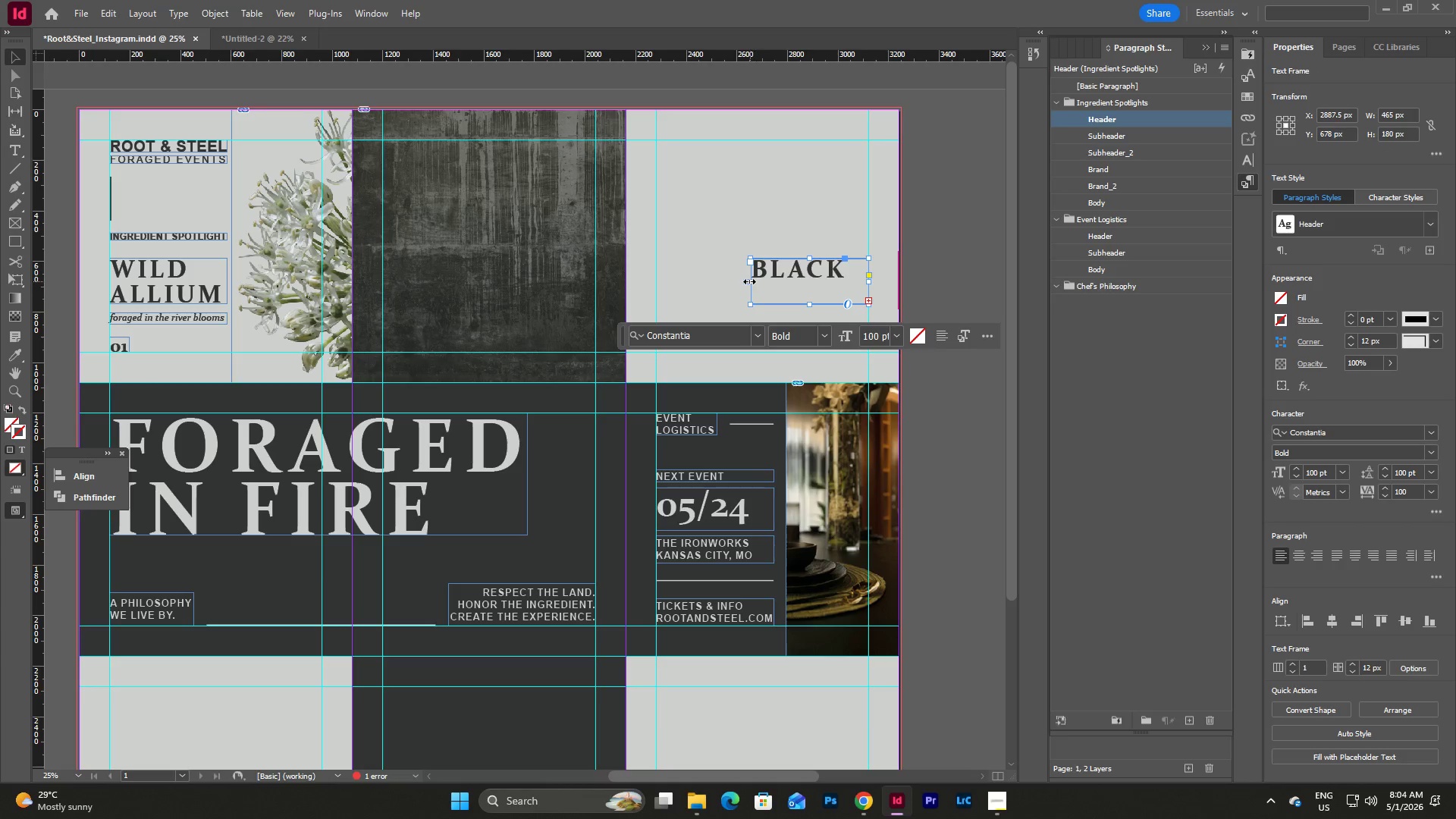 
left_click_drag(start_coordinate=[749, 281], to_coordinate=[729, 285])
 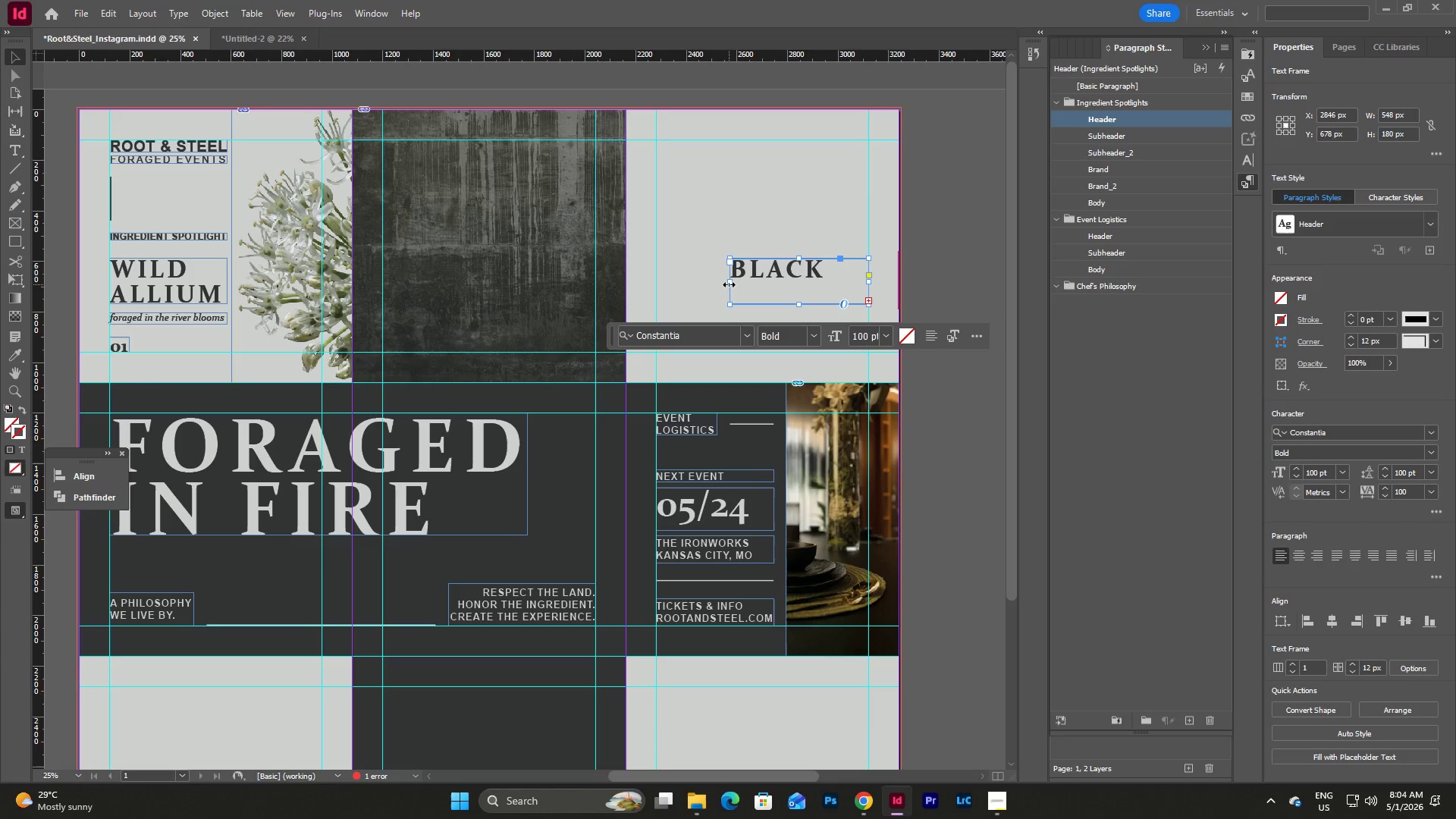 
left_click_drag(start_coordinate=[729, 284], to_coordinate=[716, 284])
 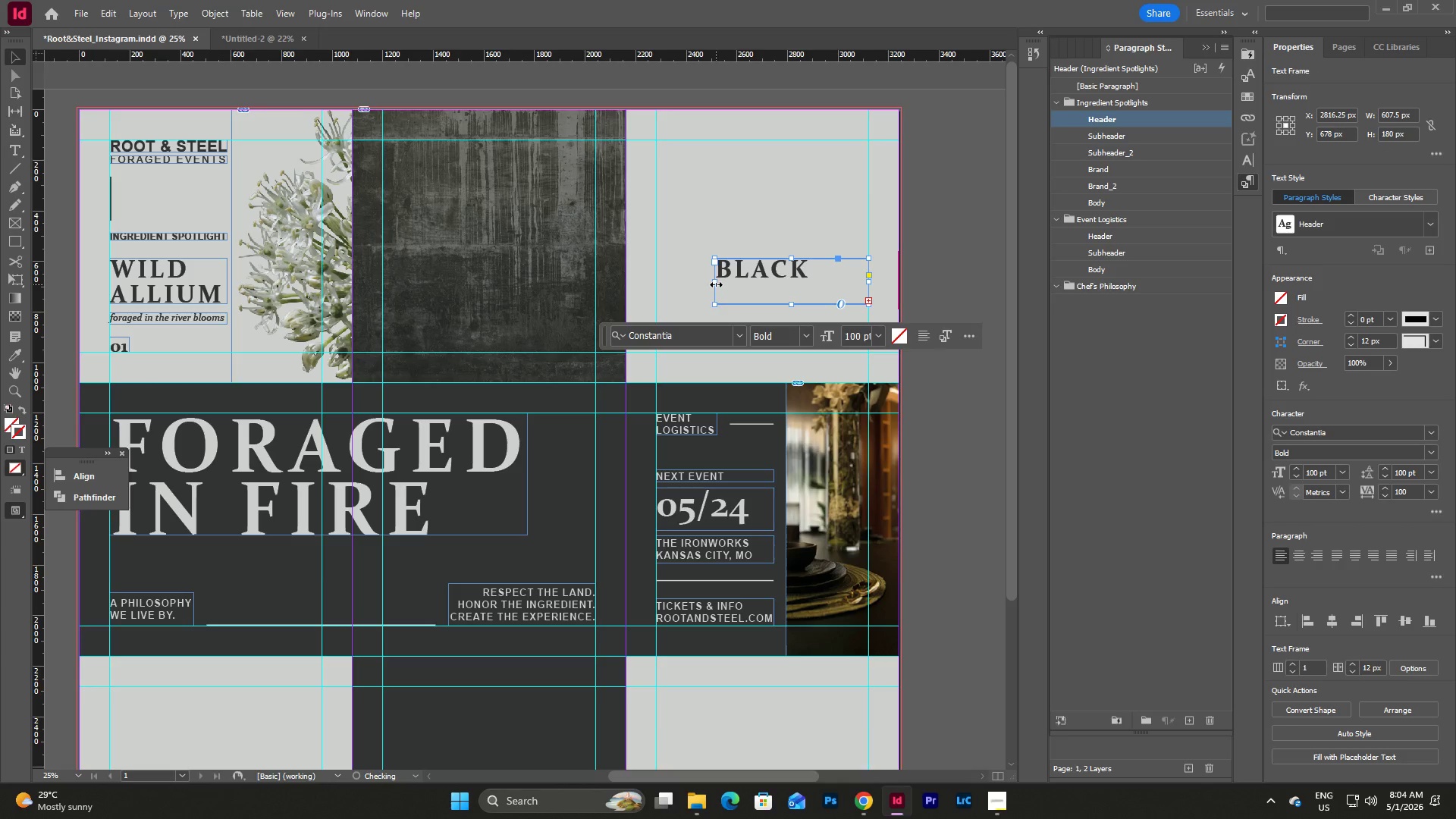 
left_click_drag(start_coordinate=[716, 284], to_coordinate=[706, 286])
 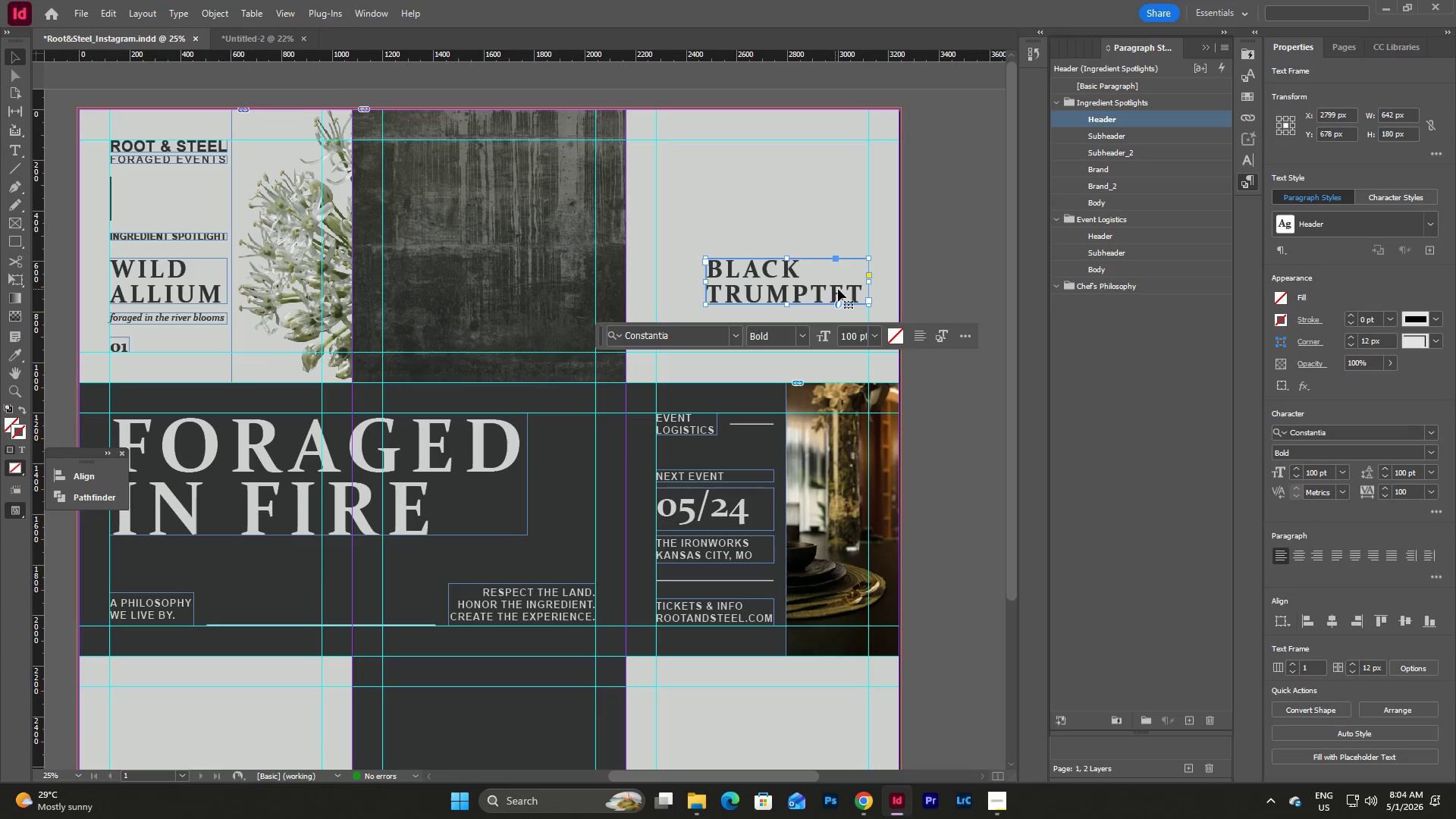 
double_click([839, 289])
 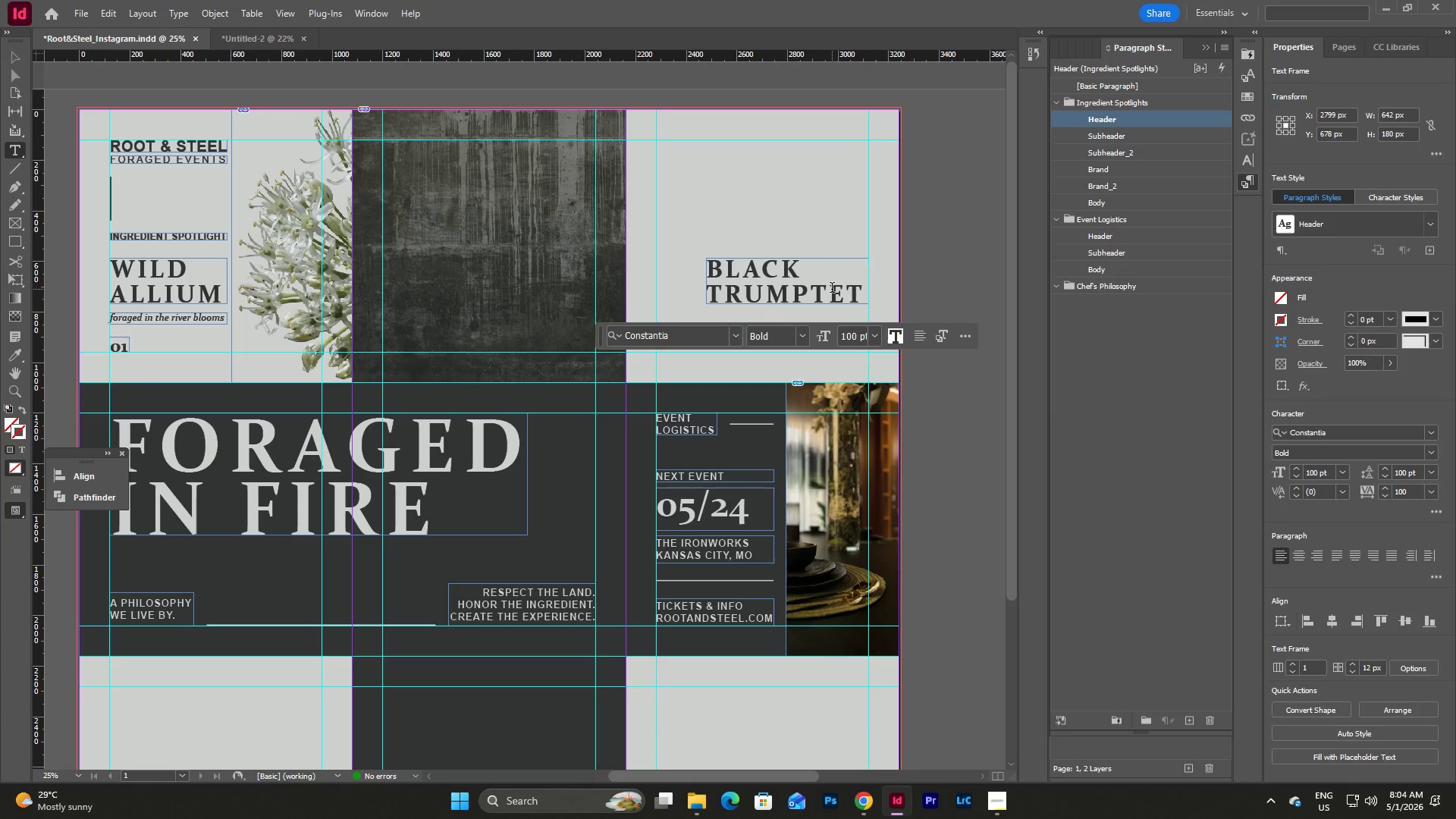 
triple_click([832, 289])
 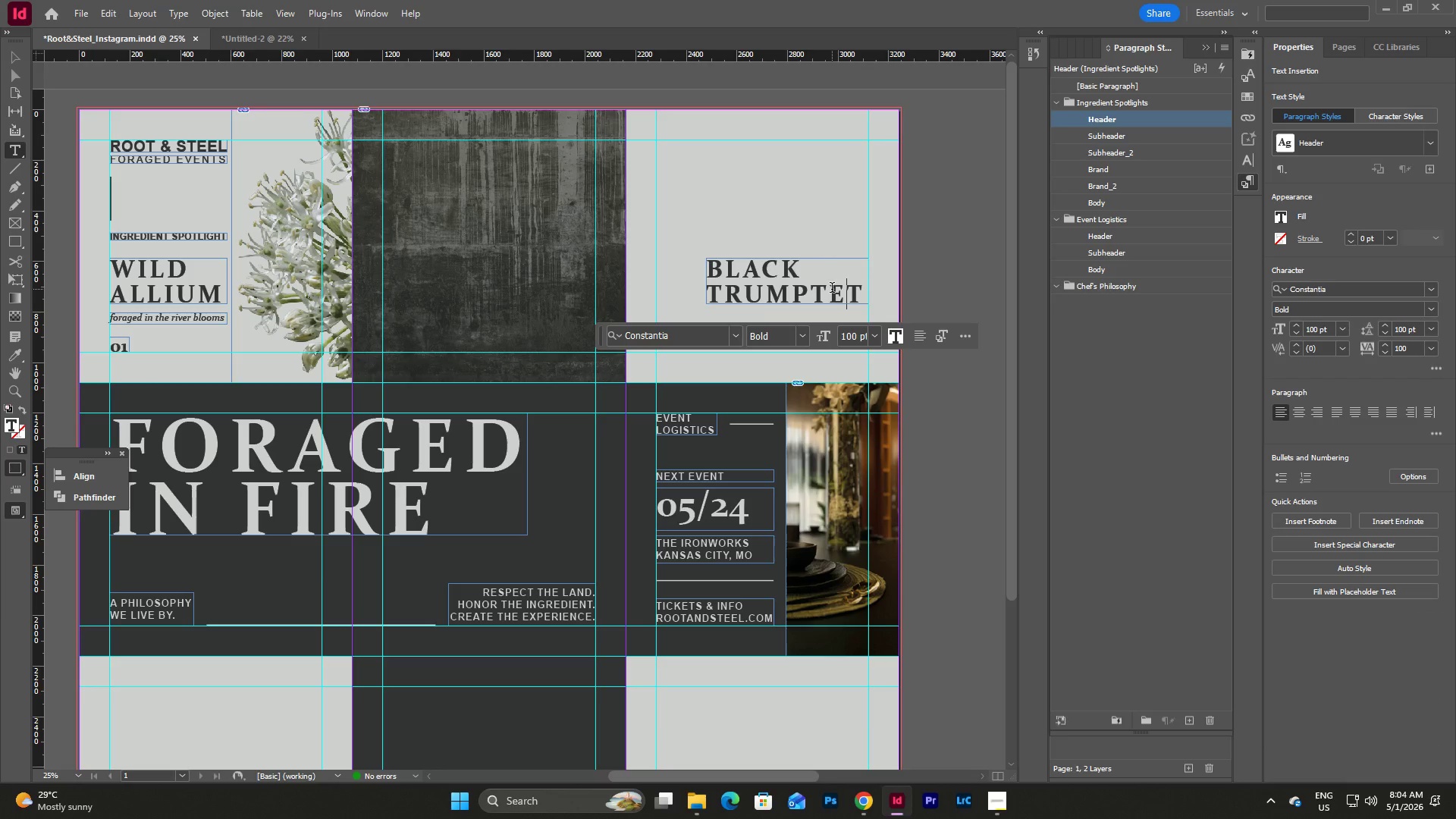 
left_click([832, 289])
 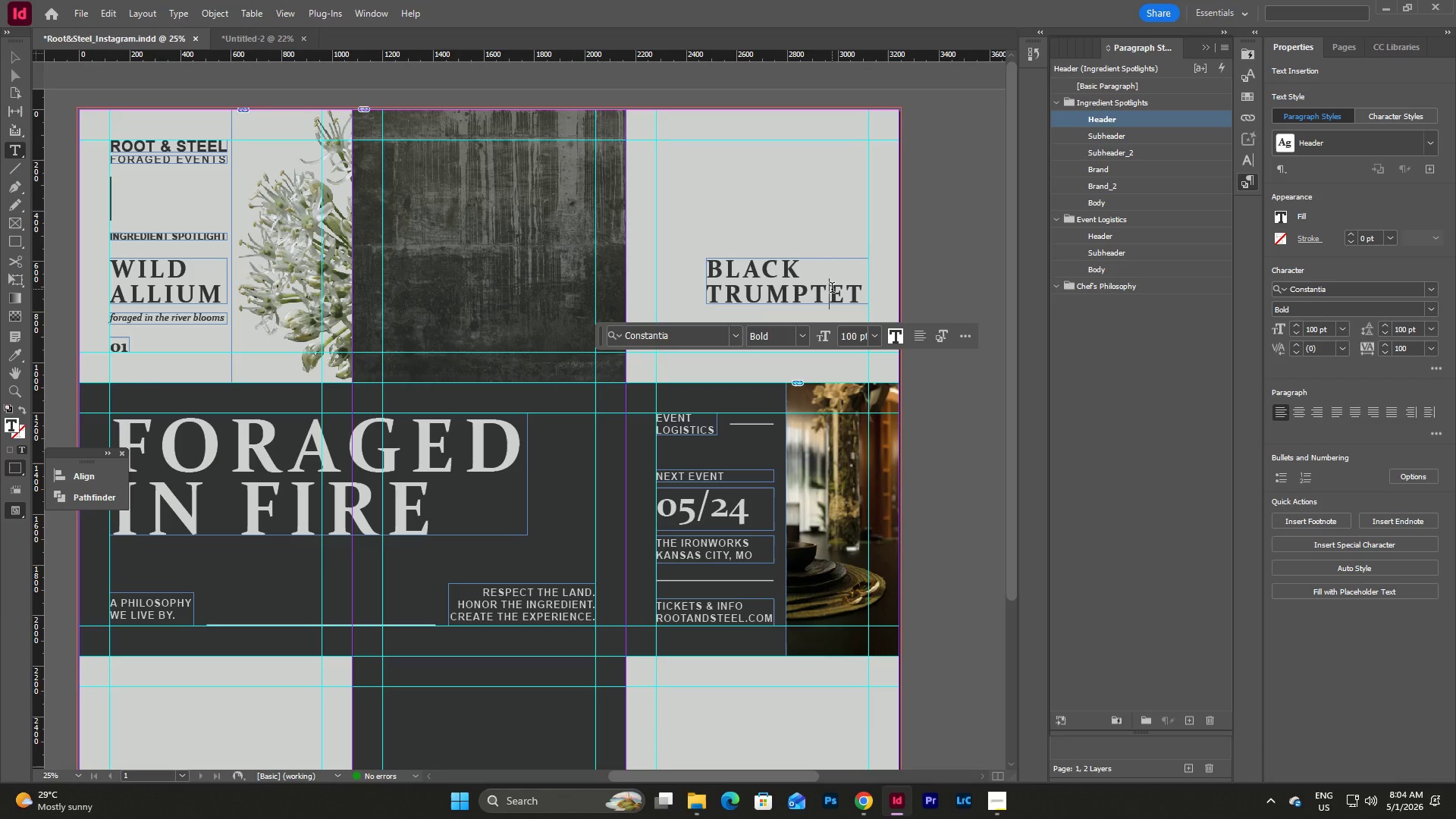 
key(Backspace)
 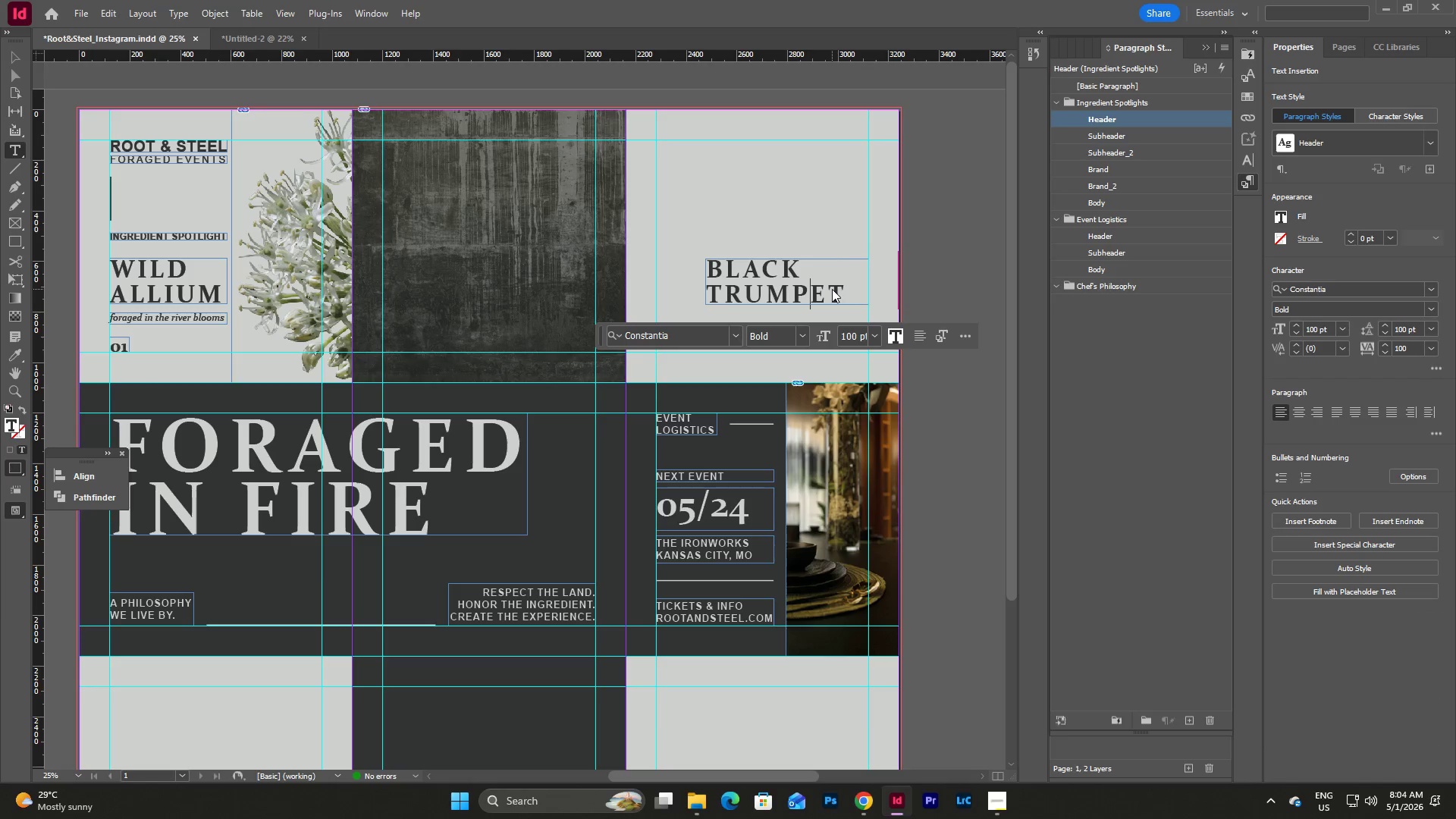 
key(Escape)
 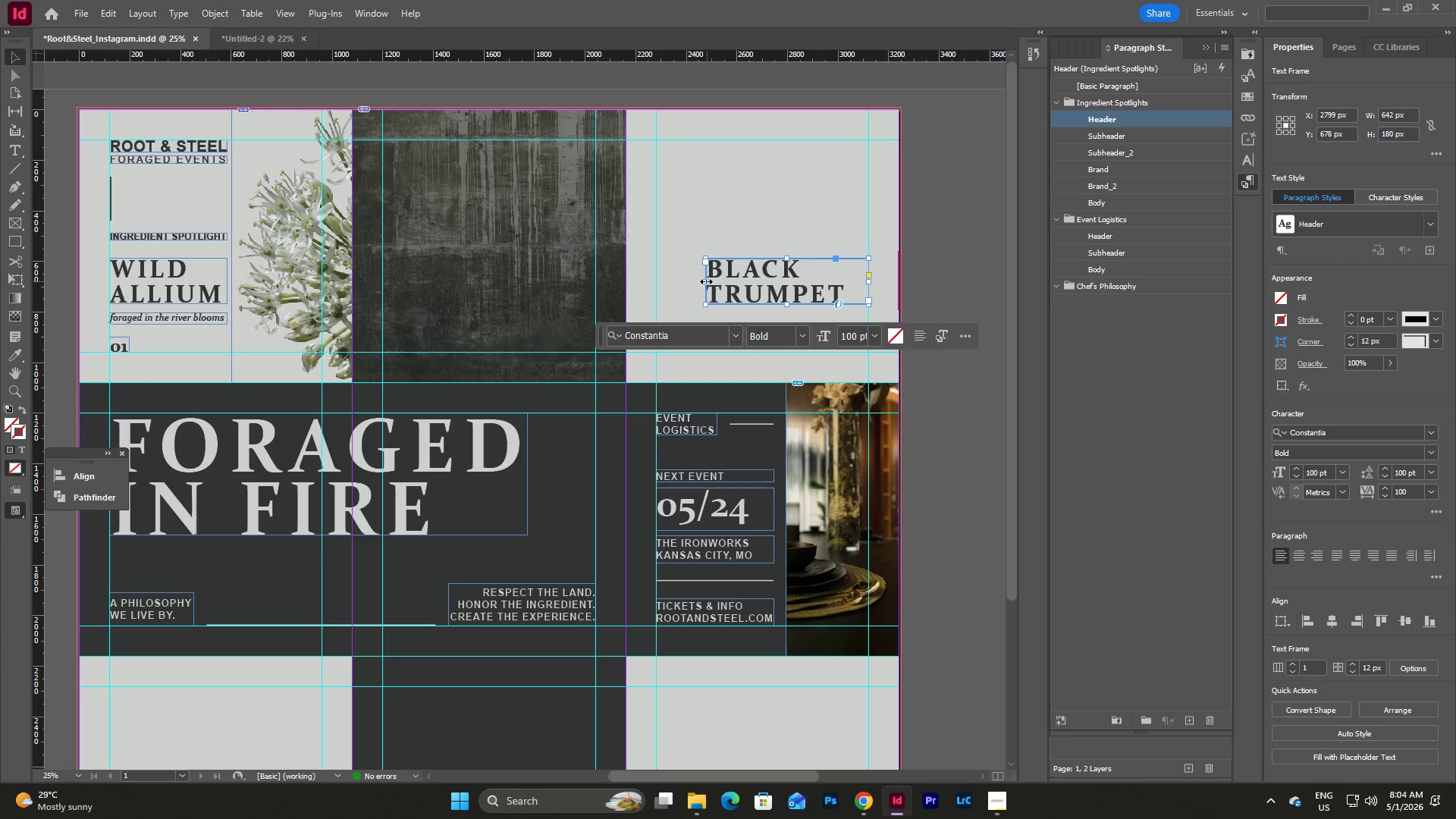 
left_click_drag(start_coordinate=[704, 281], to_coordinate=[730, 282])
 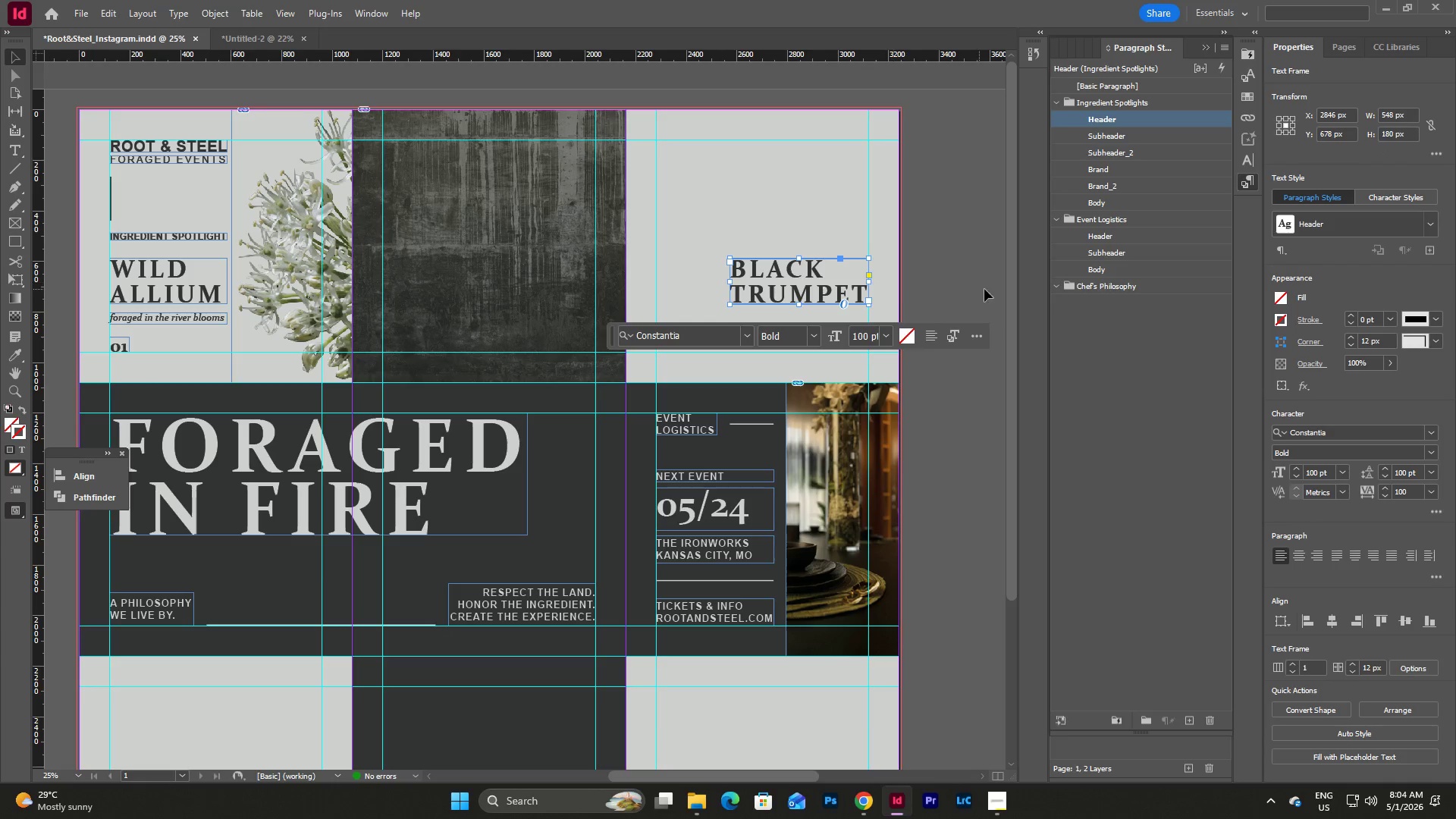 
left_click([984, 289])
 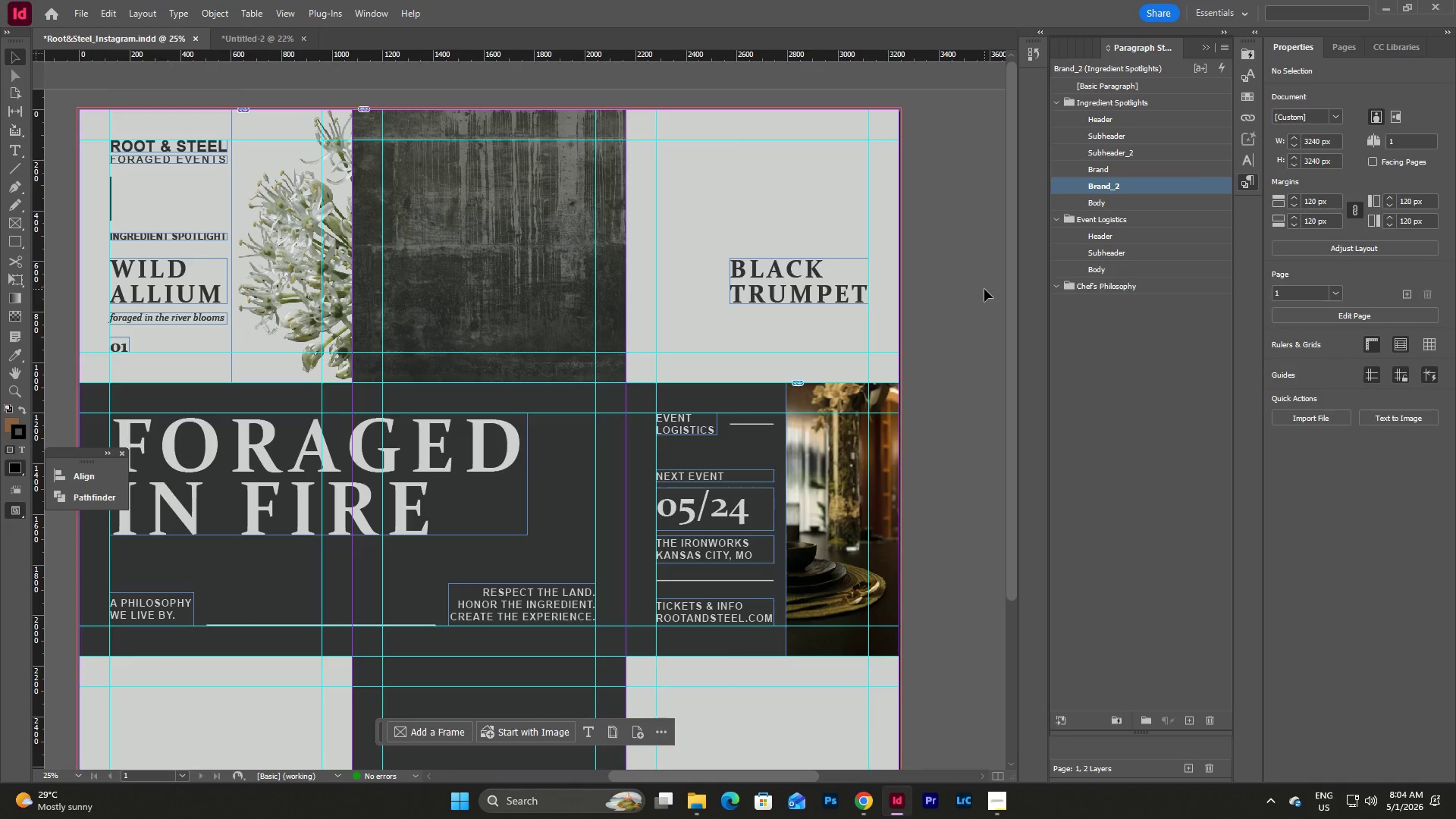 
type(ww)
 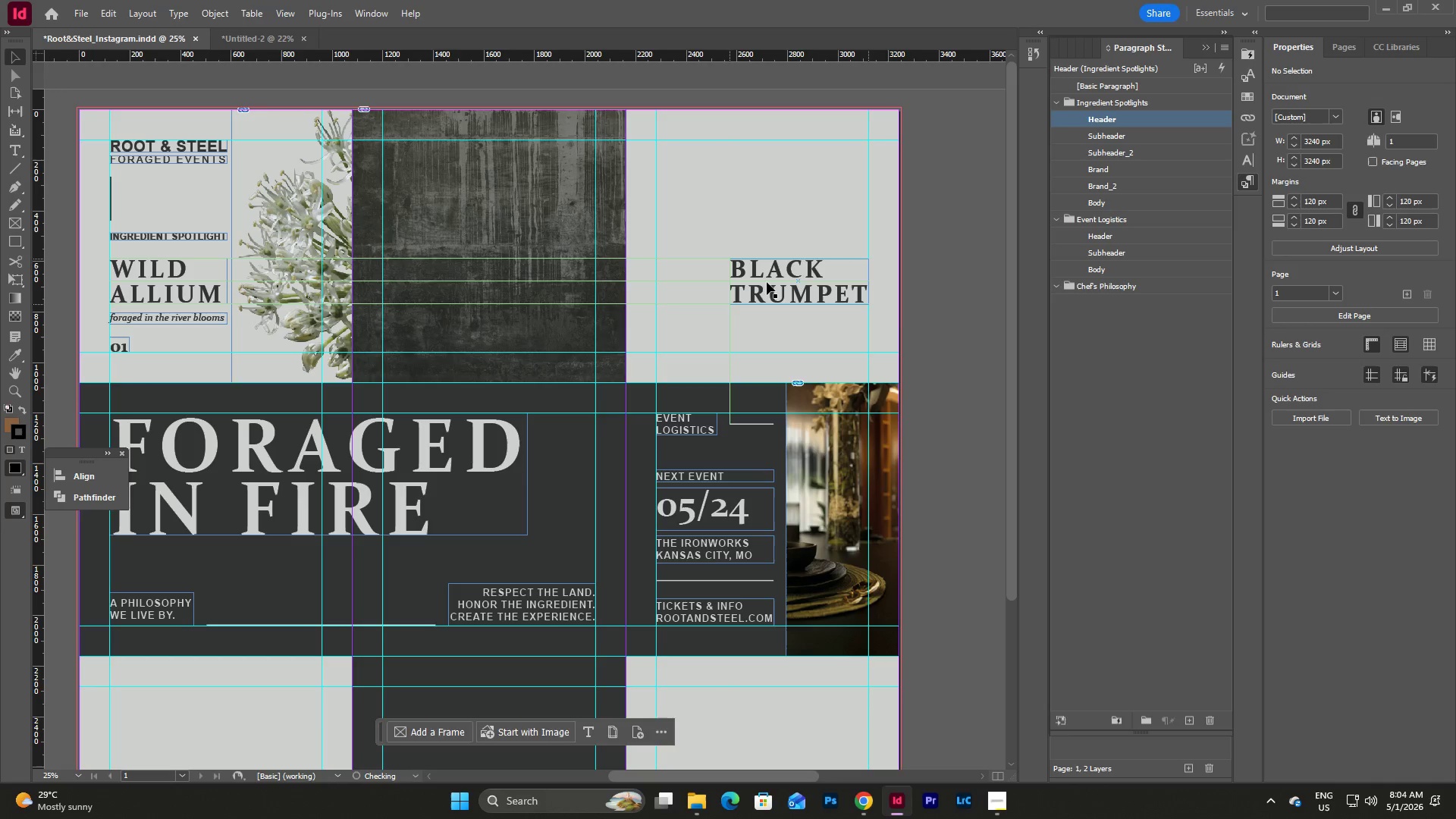 
left_click([932, 265])
 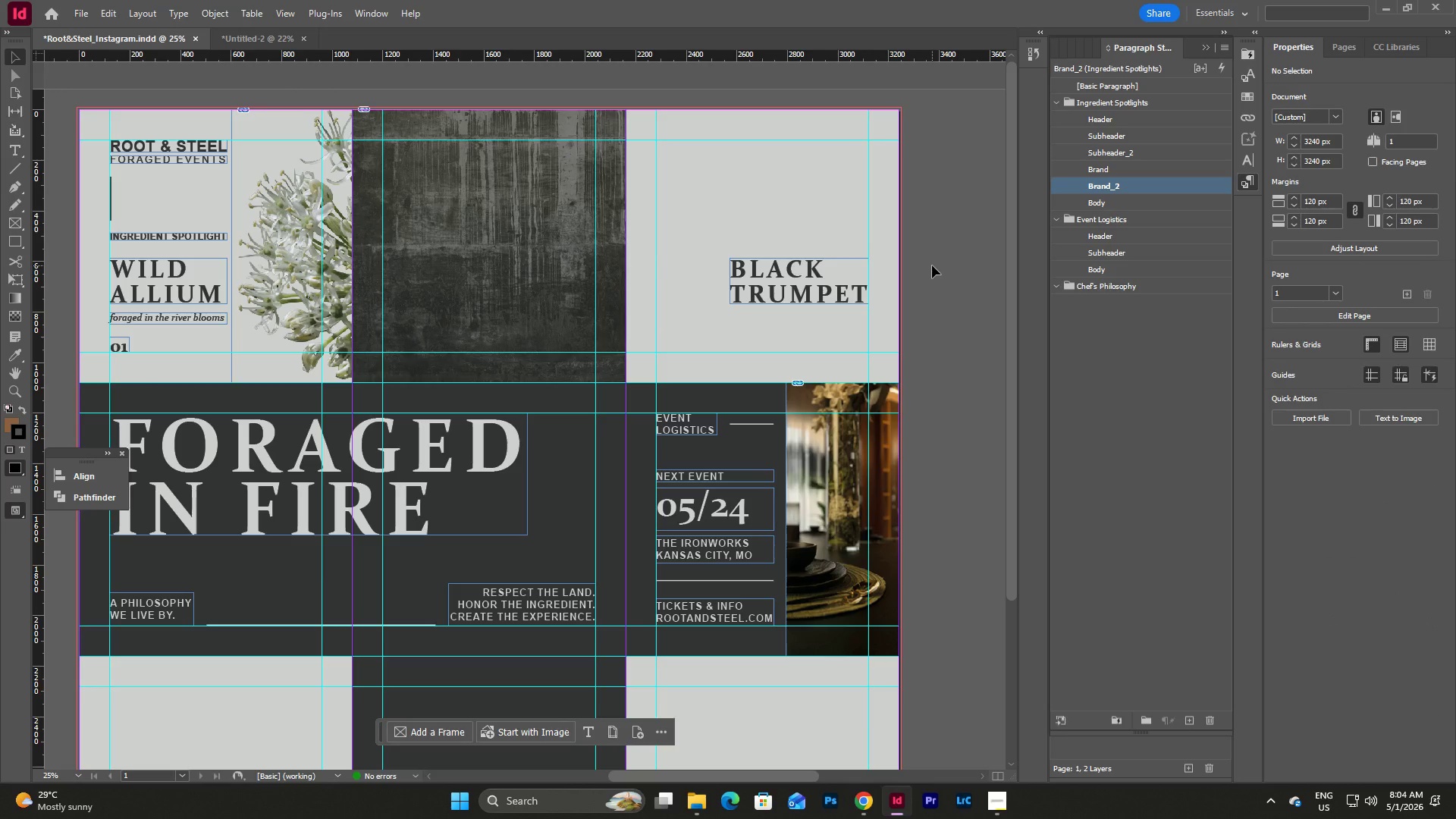 
type(ww)
 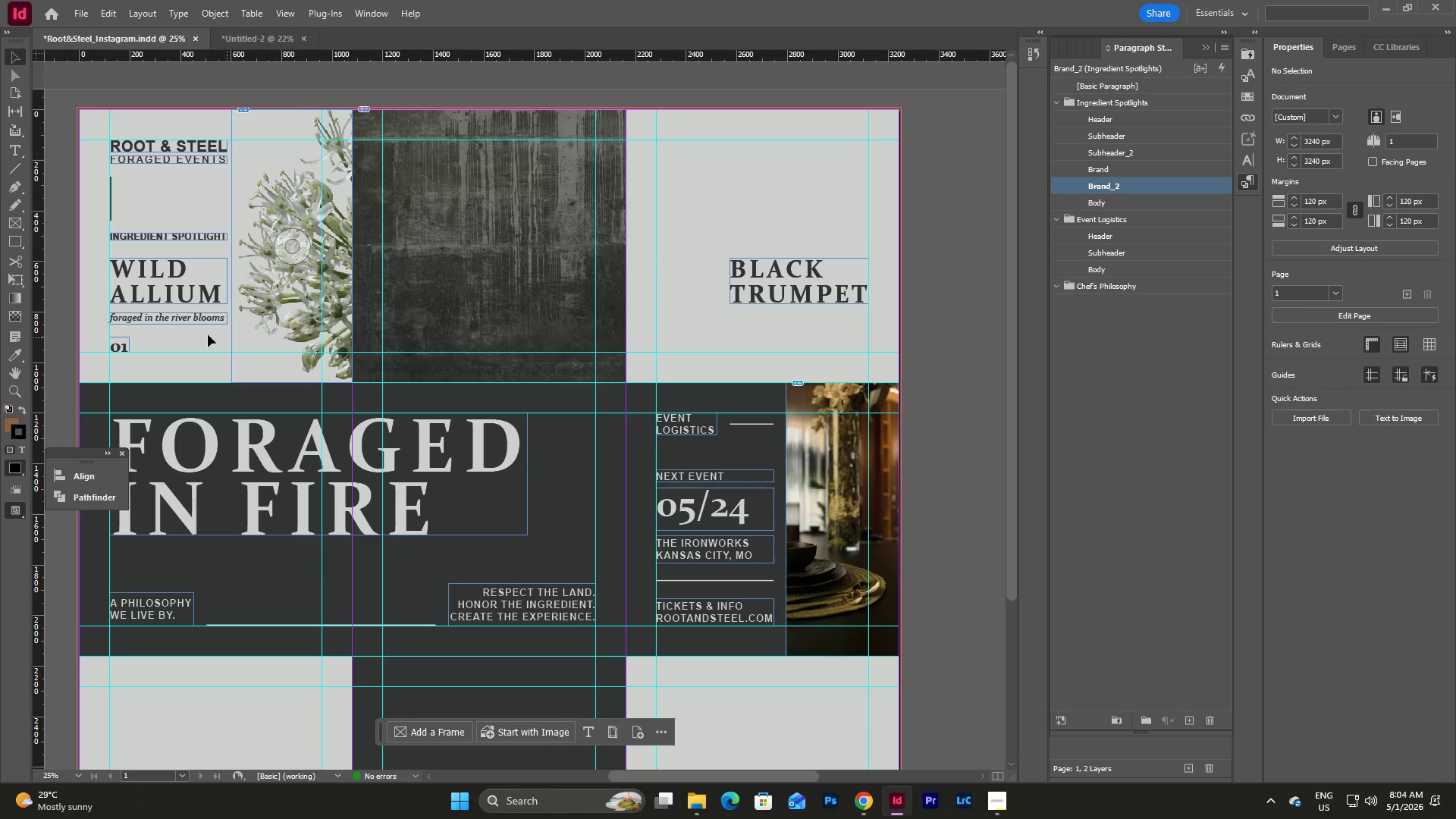 
left_click([204, 323])
 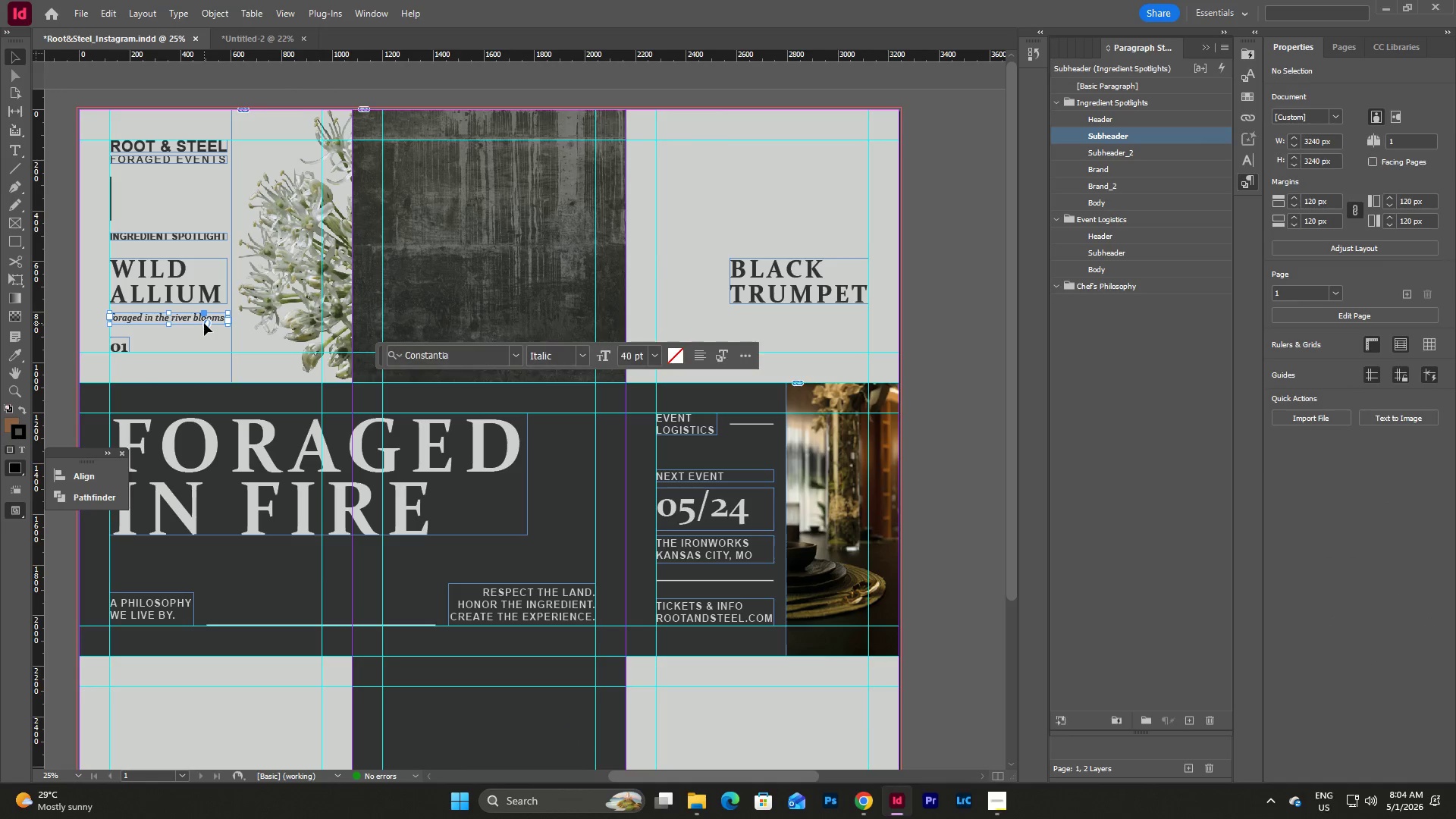 
key(Control+C)
 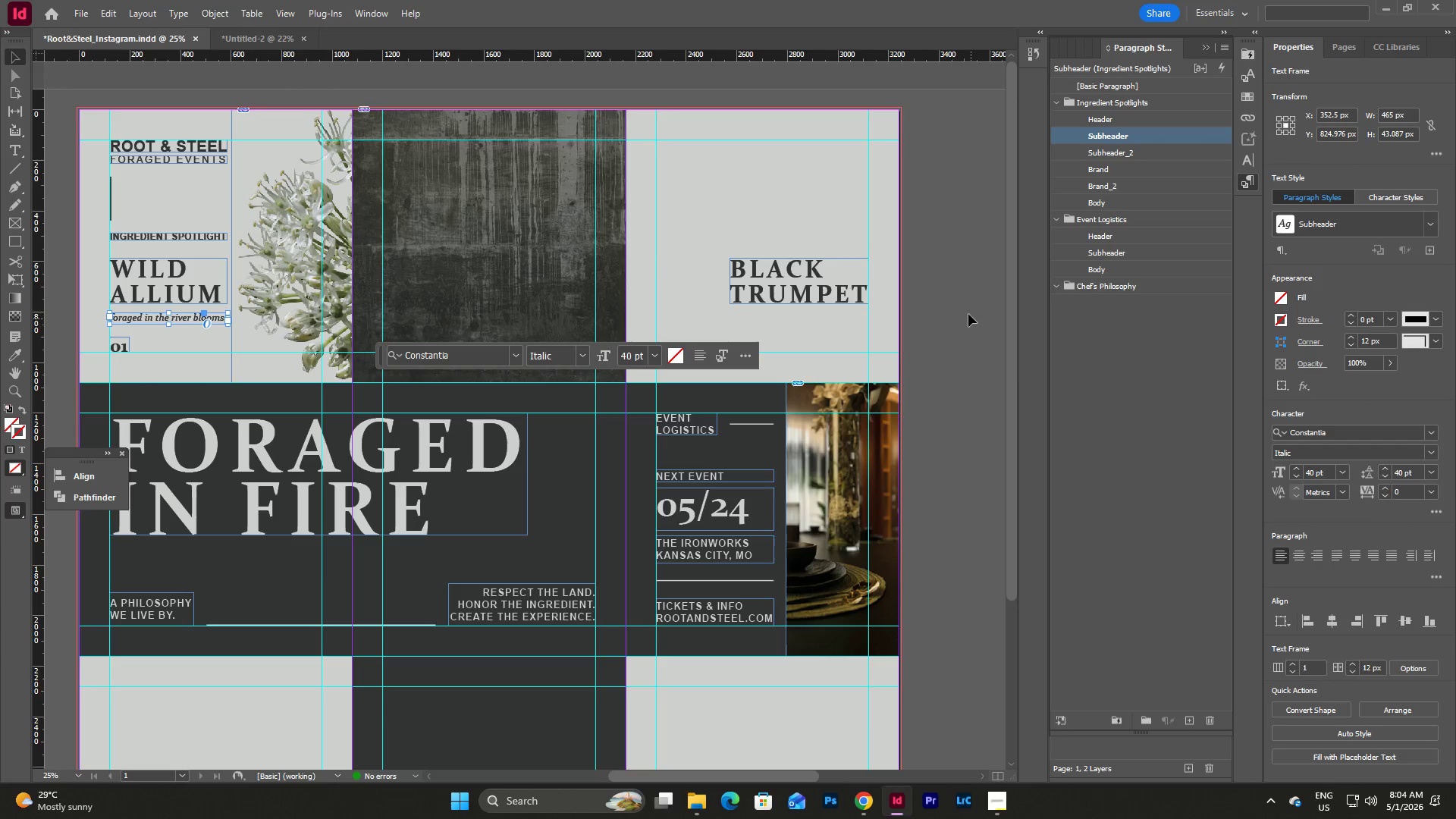 
left_click([965, 309])
 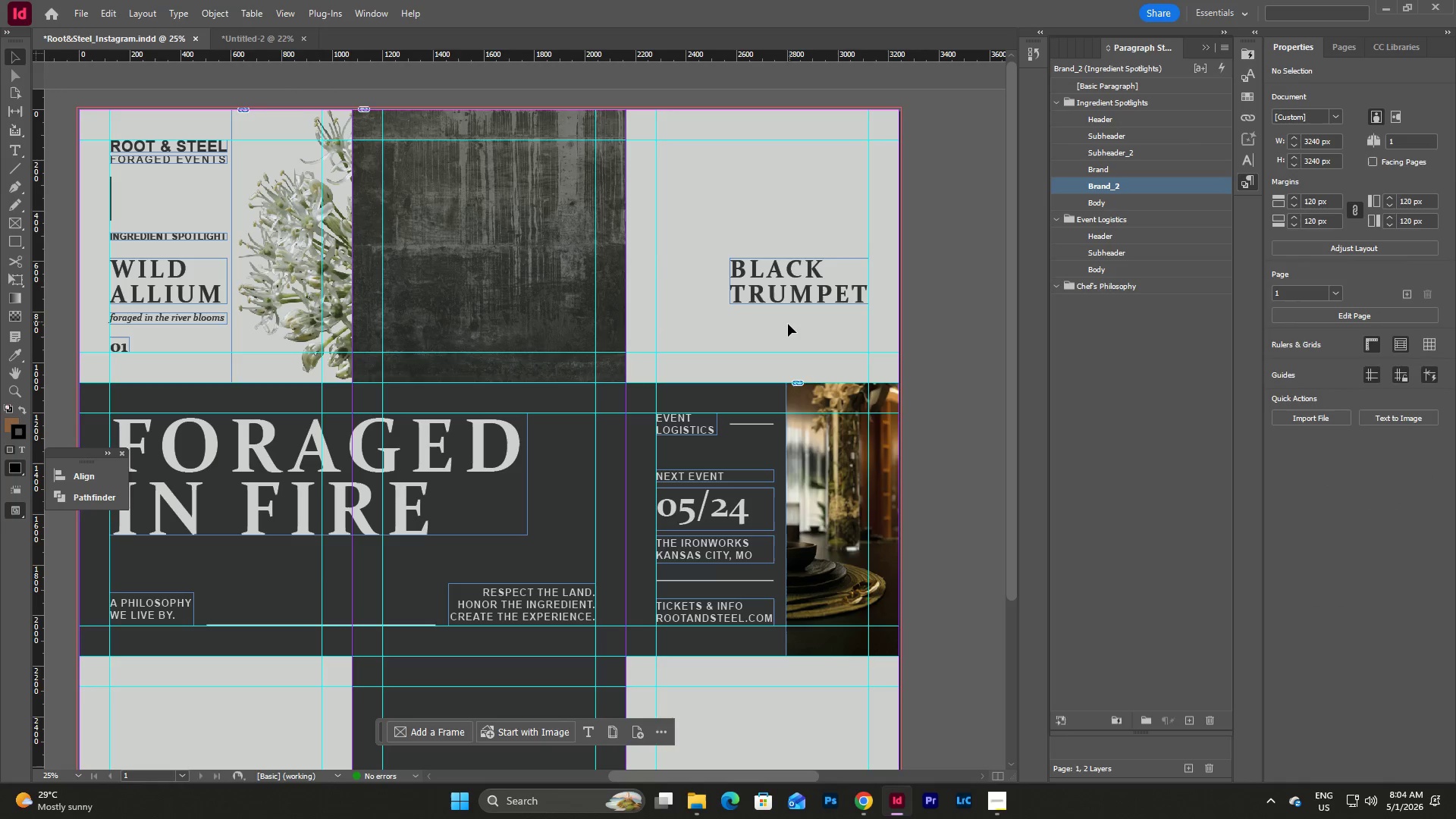 
left_click([788, 324])
 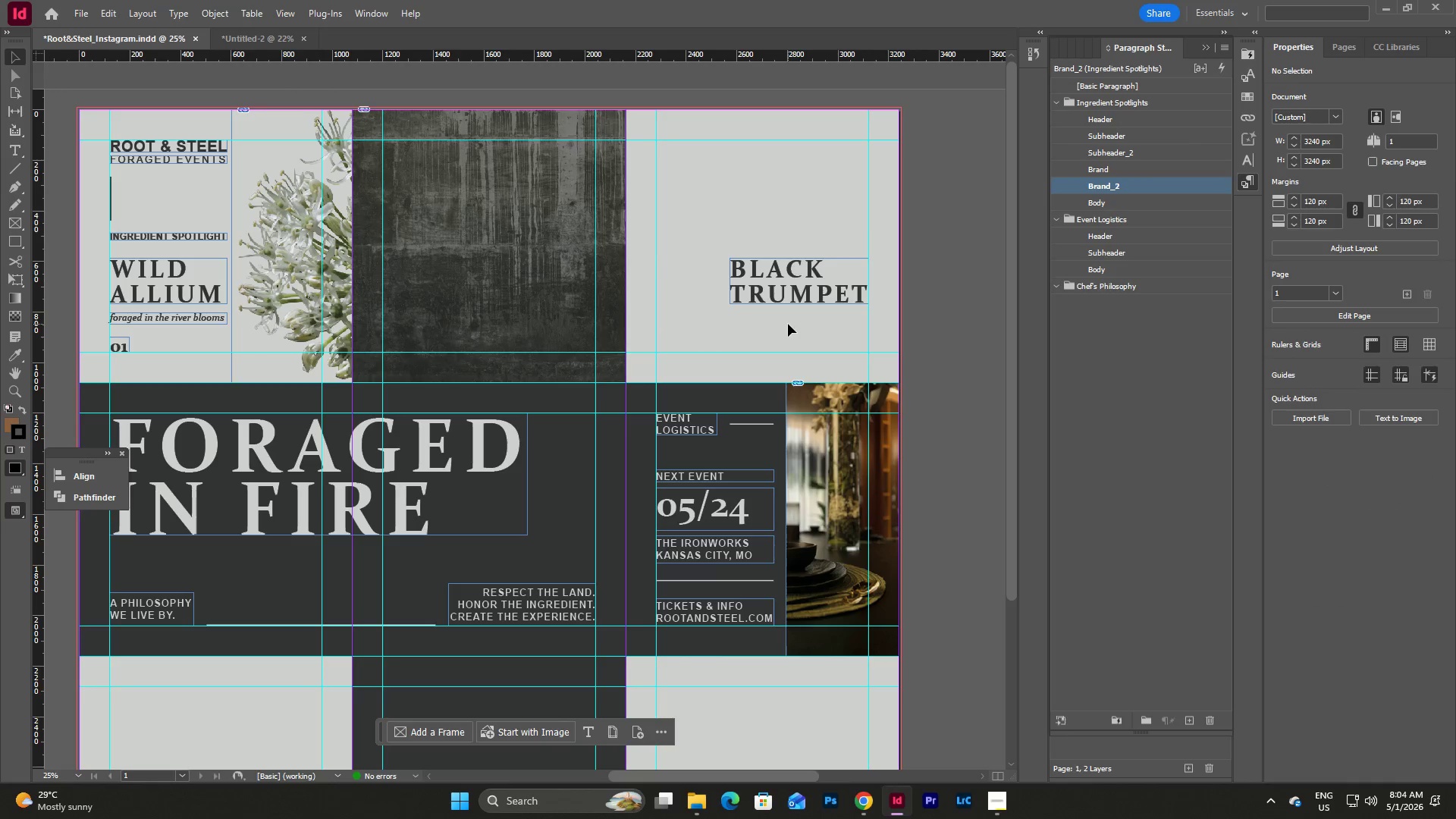 
key(Control+V)
 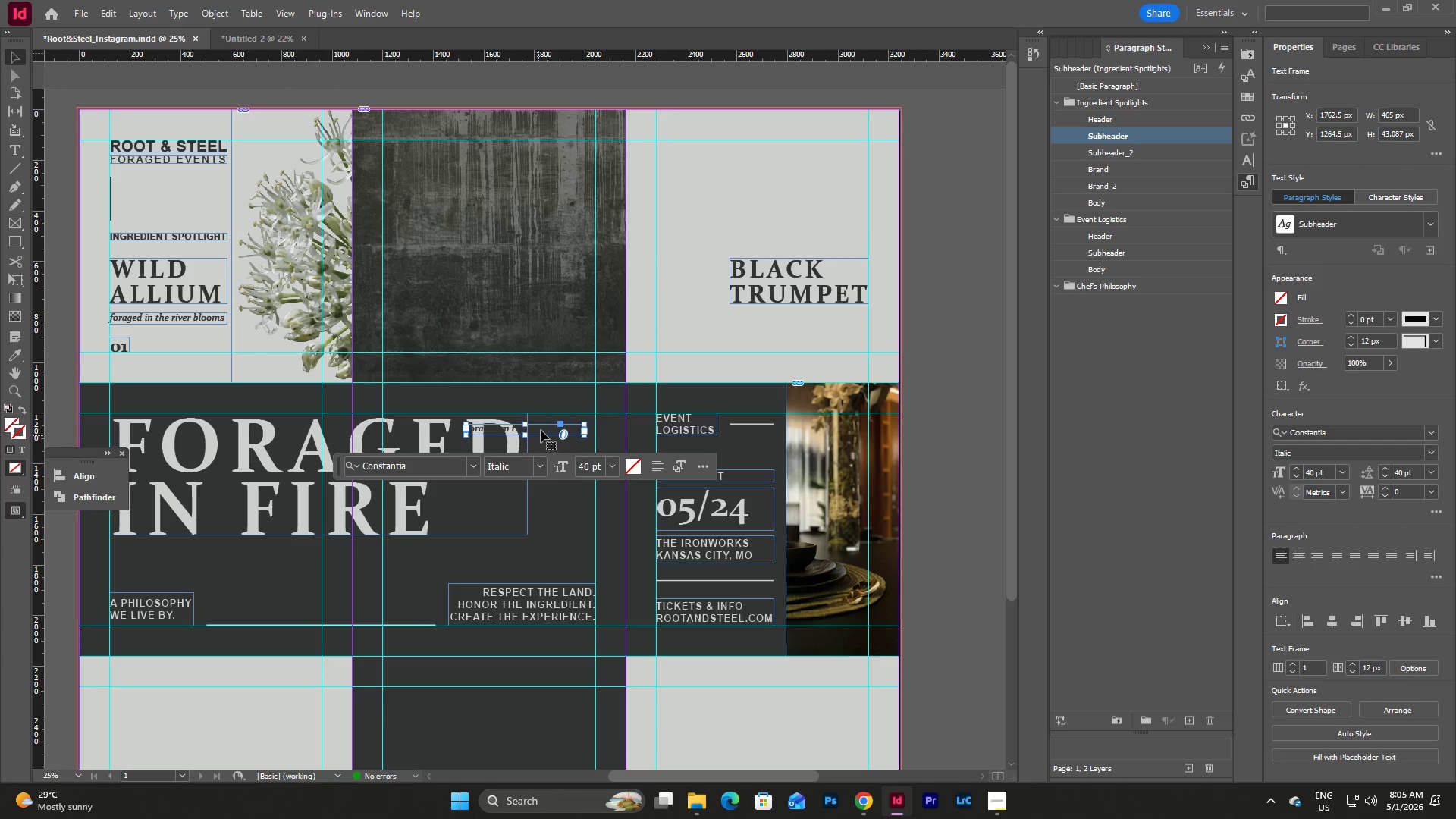 
left_click_drag(start_coordinate=[542, 427], to_coordinate=[758, 325])
 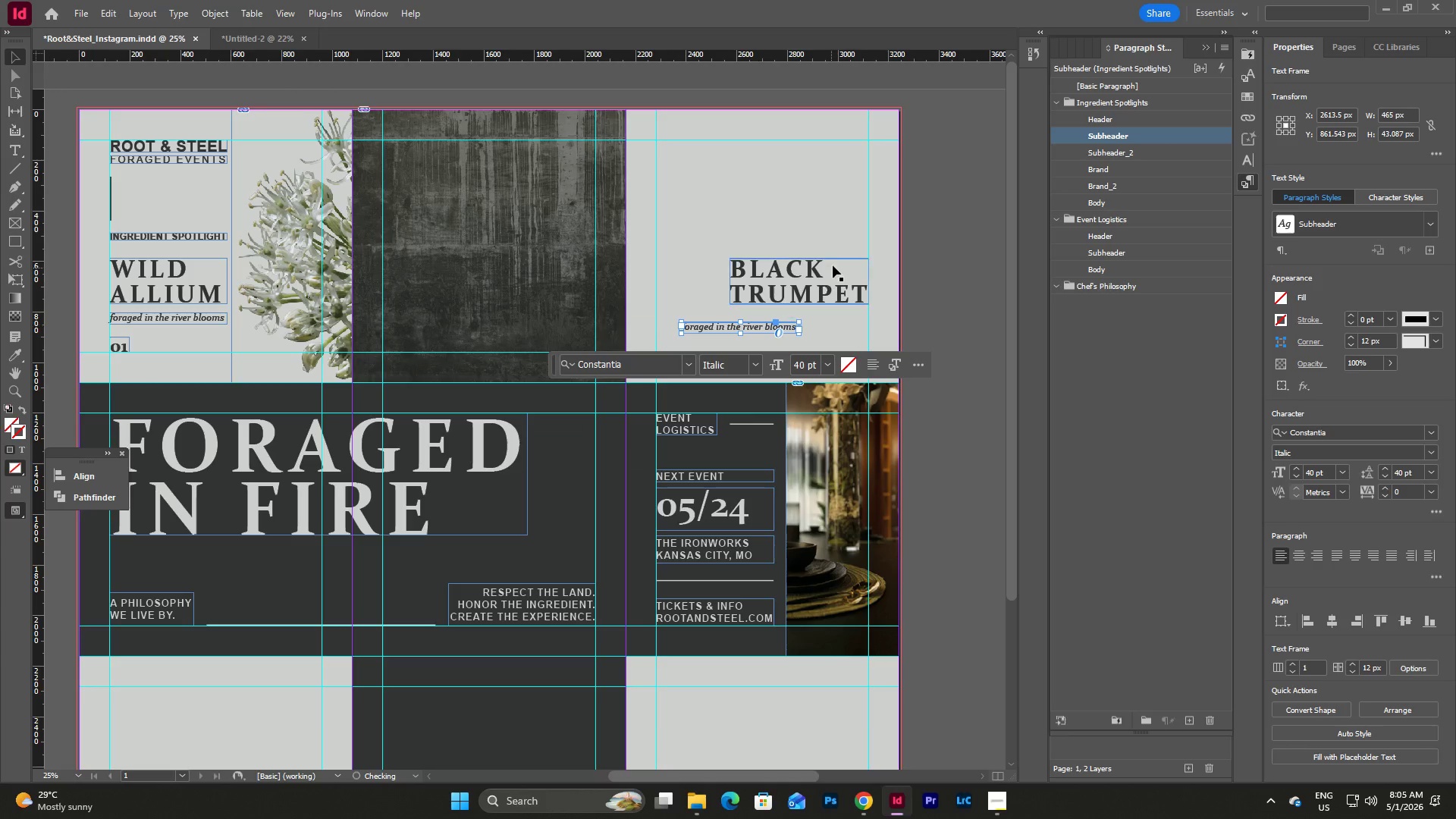 
left_click([833, 265])
 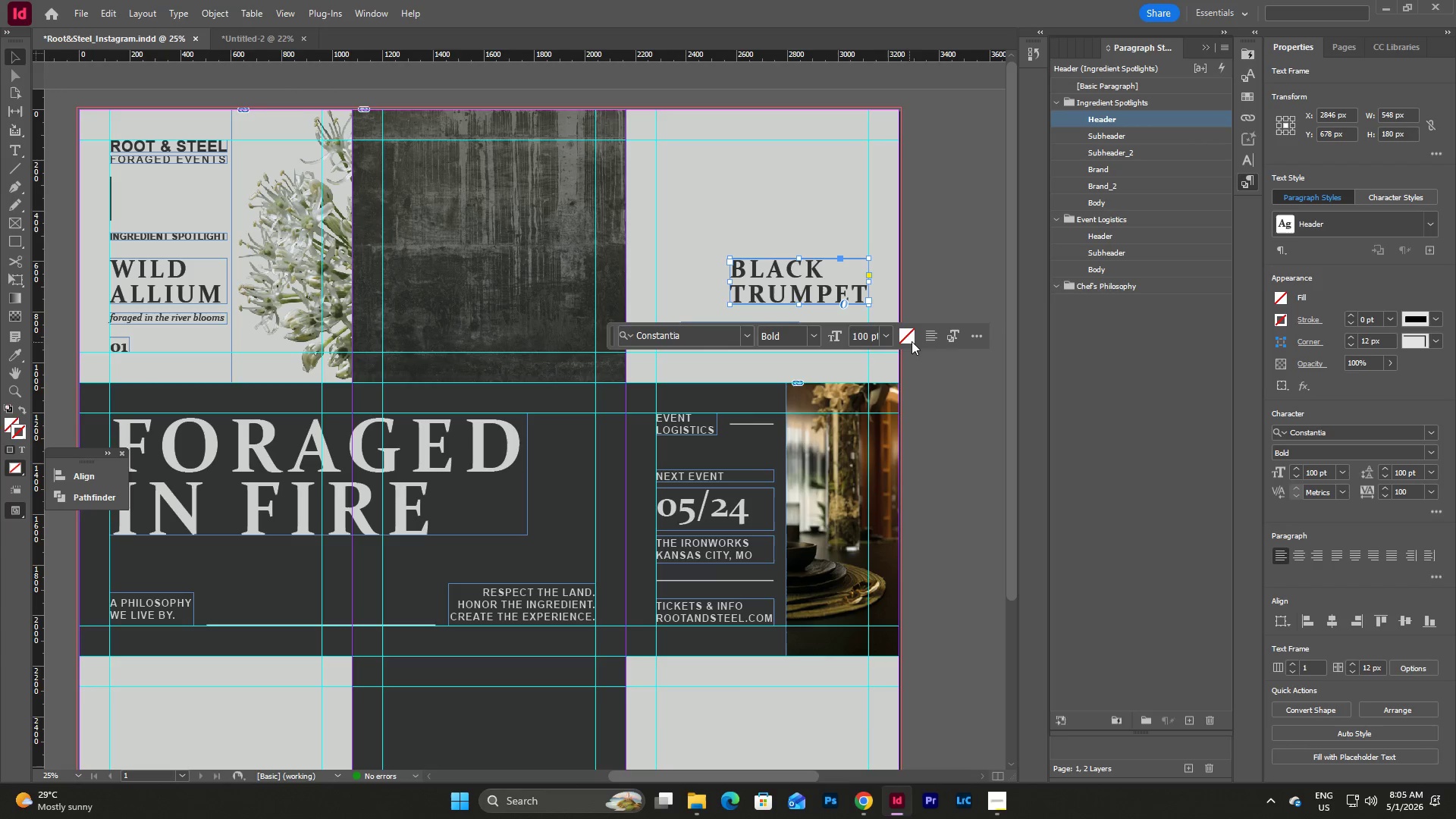 
left_click([943, 330])
 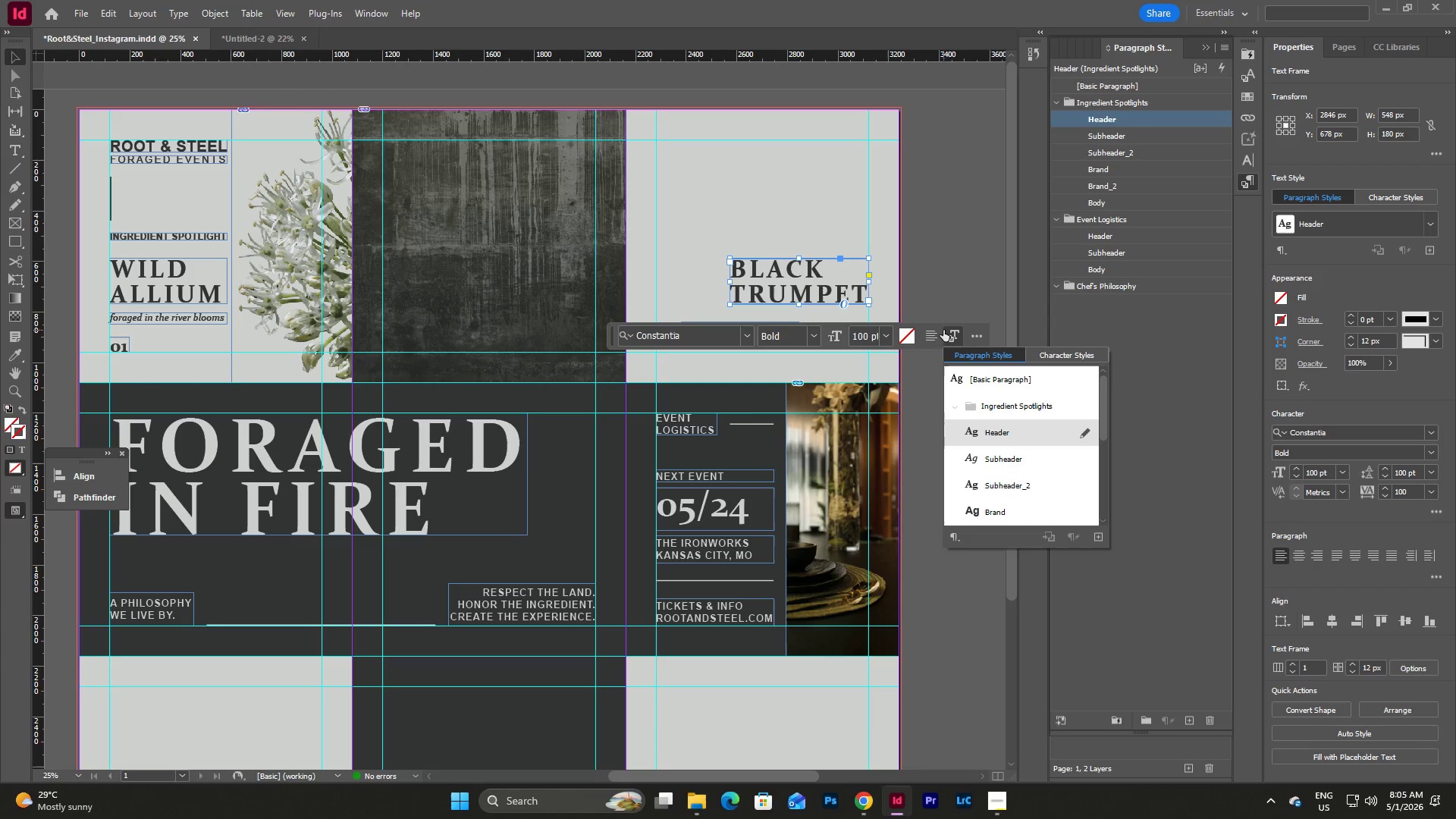 
left_click([934, 332])
 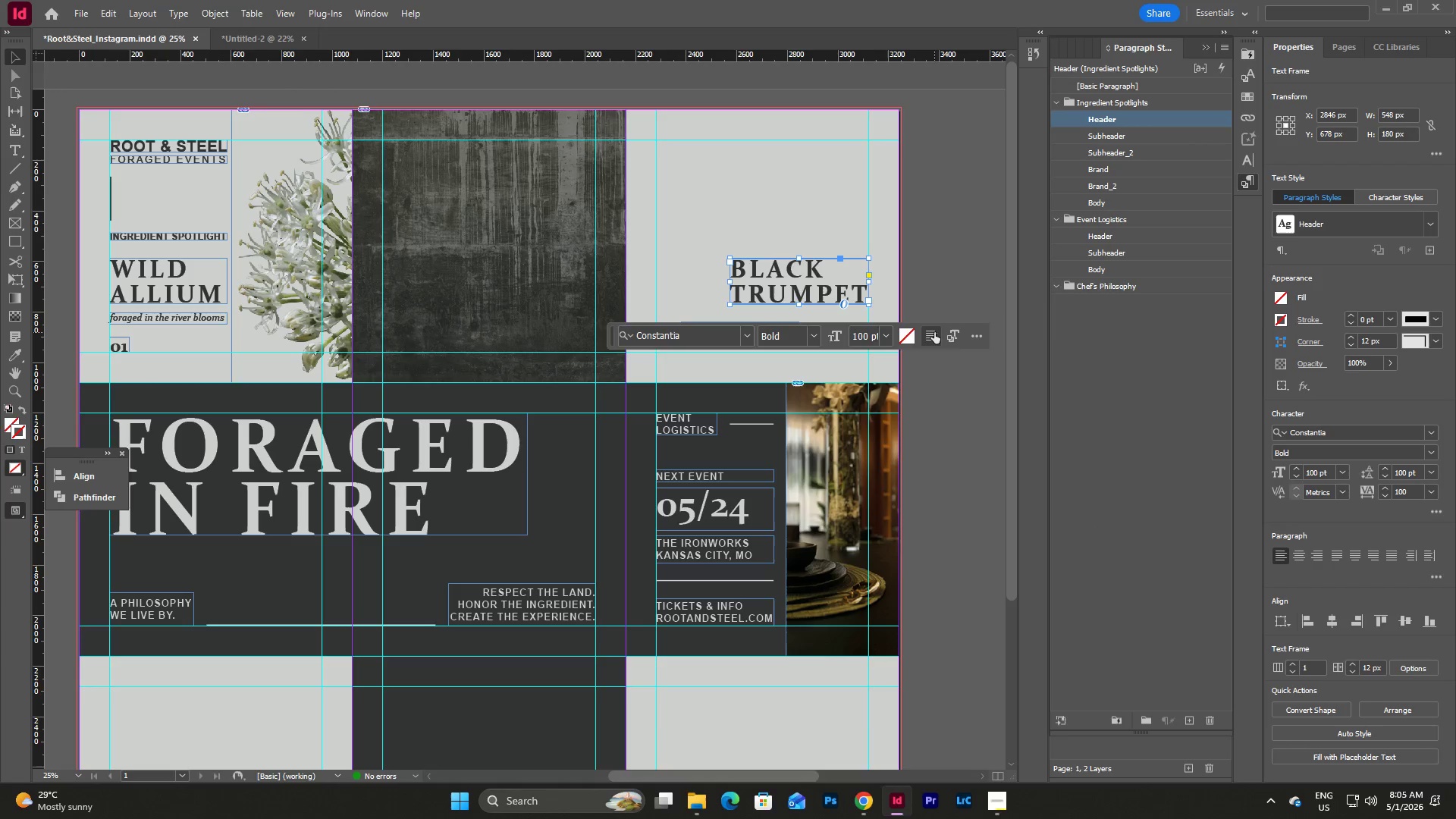 
left_click([934, 332])
 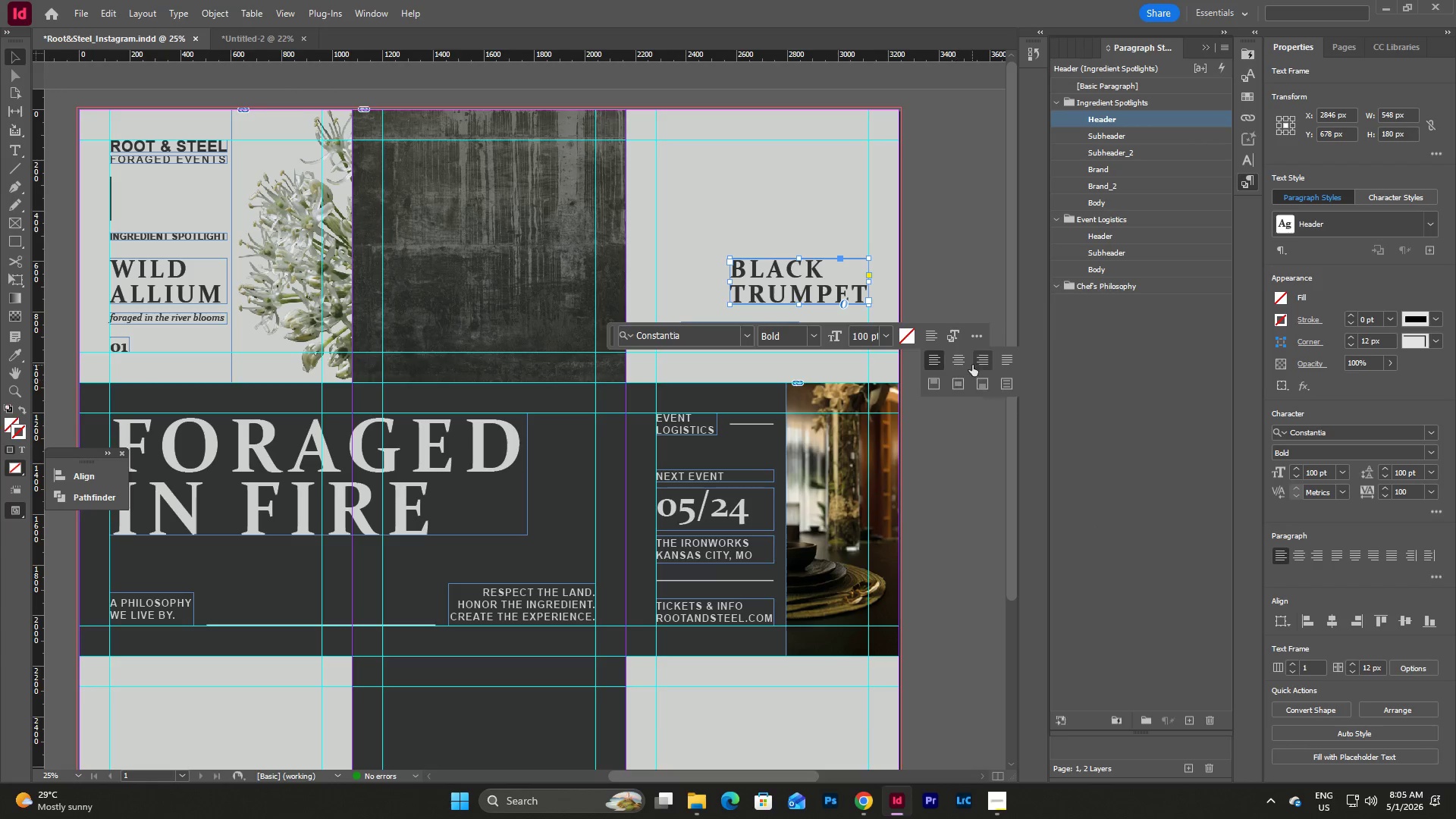 
left_click([980, 362])
 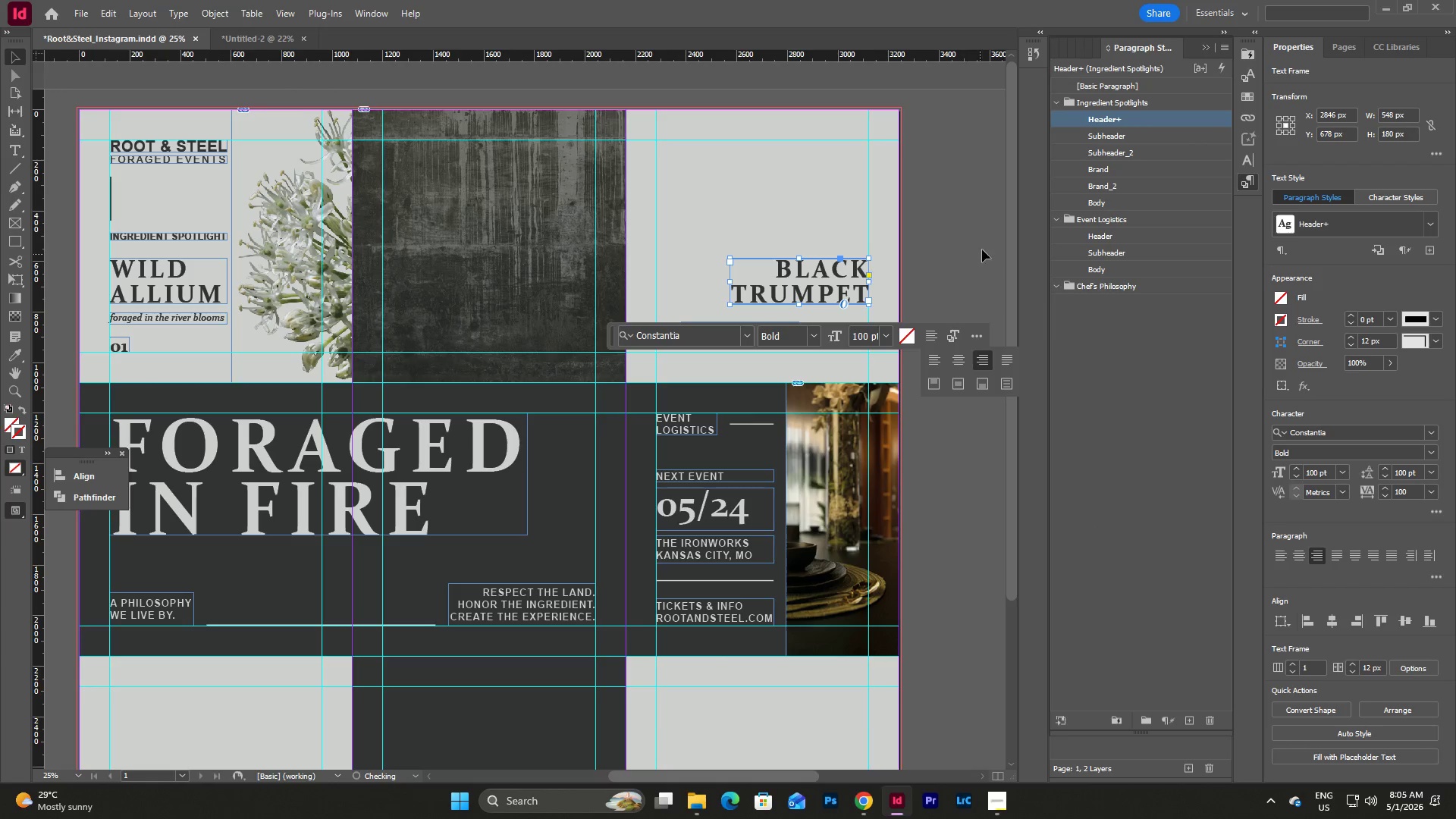 
left_click([986, 240])
 